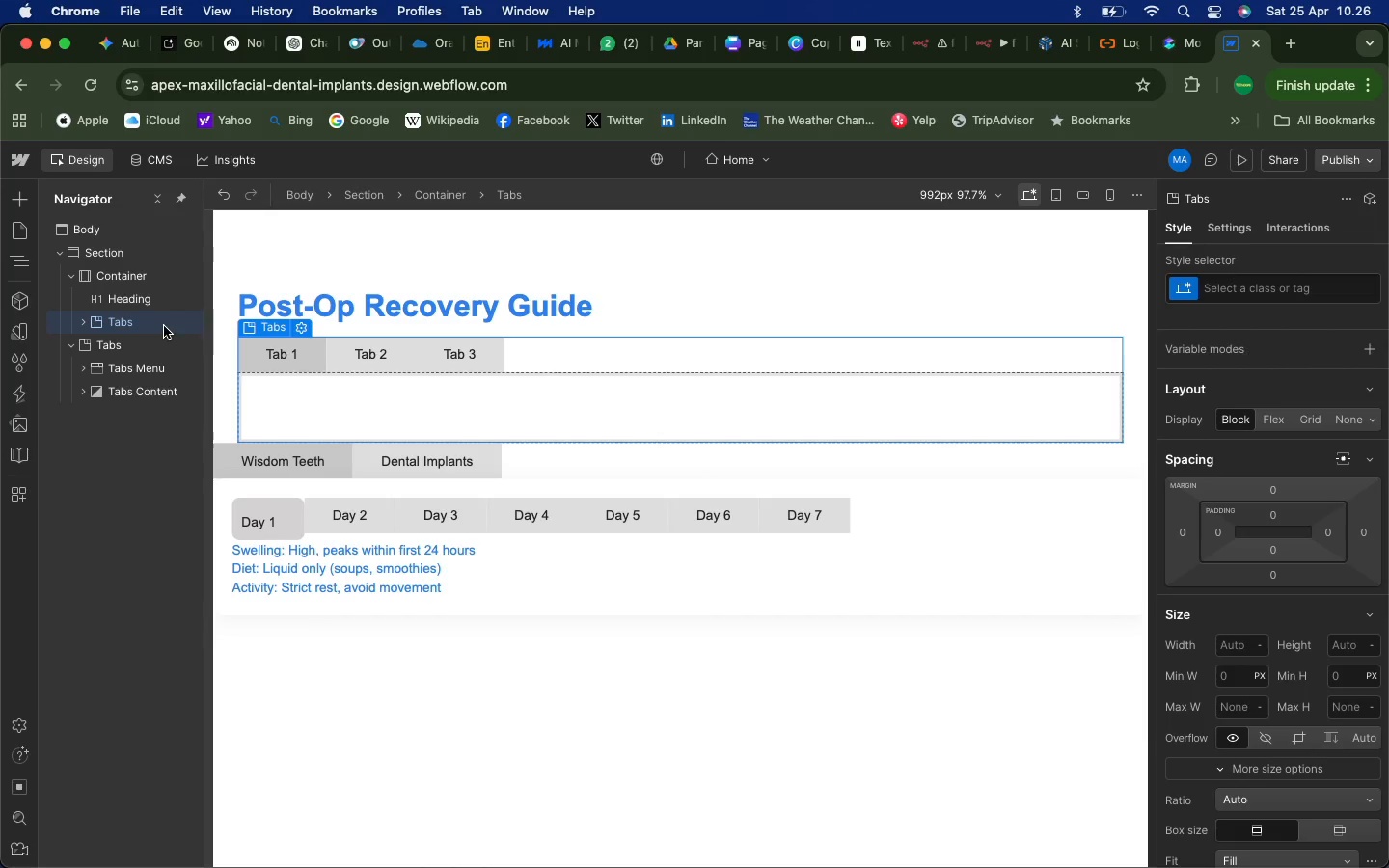 
mouse_move([190, 341])
 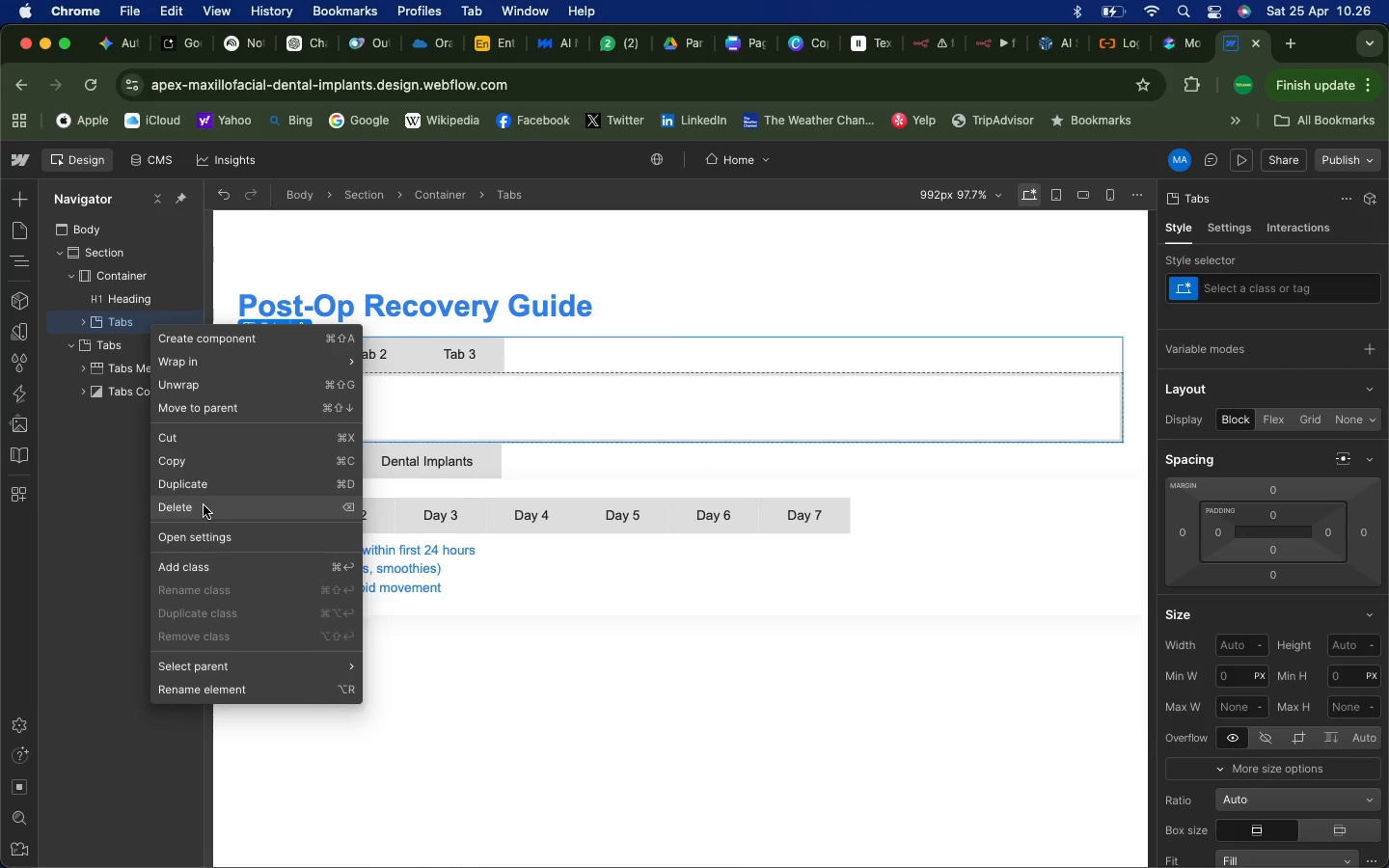 
left_click([204, 505])
 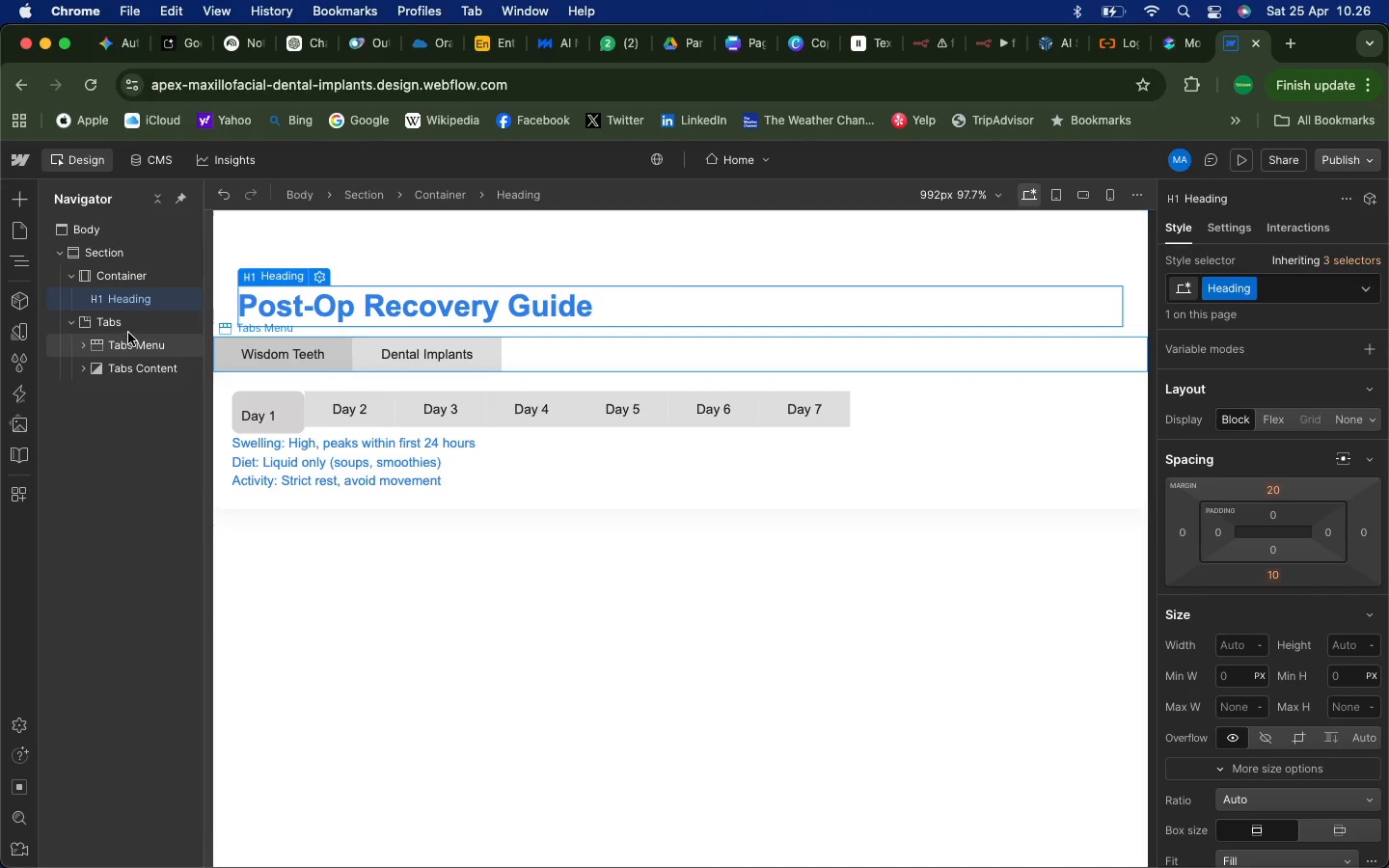 
wait(18.44)
 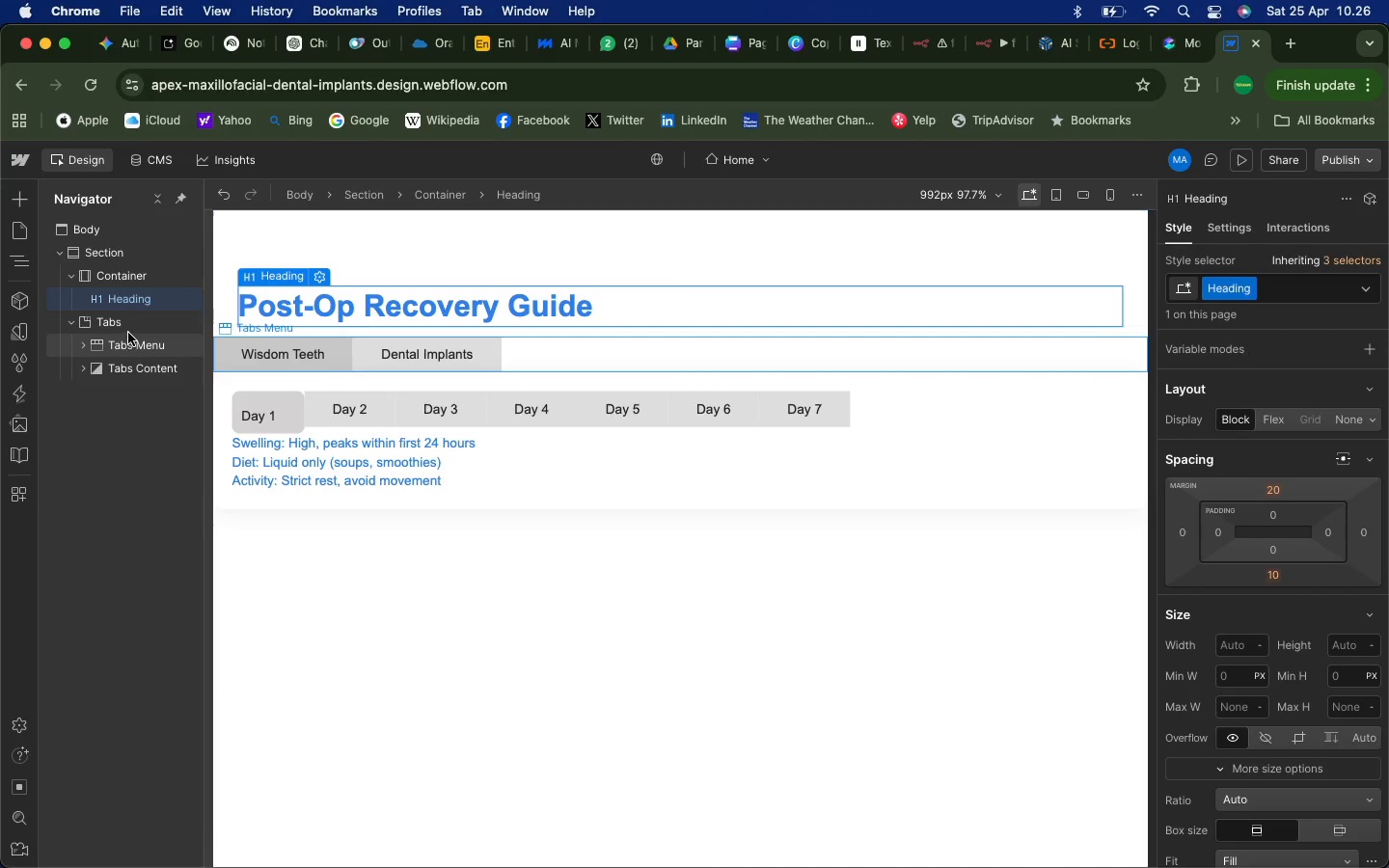 
left_click([82, 347])
 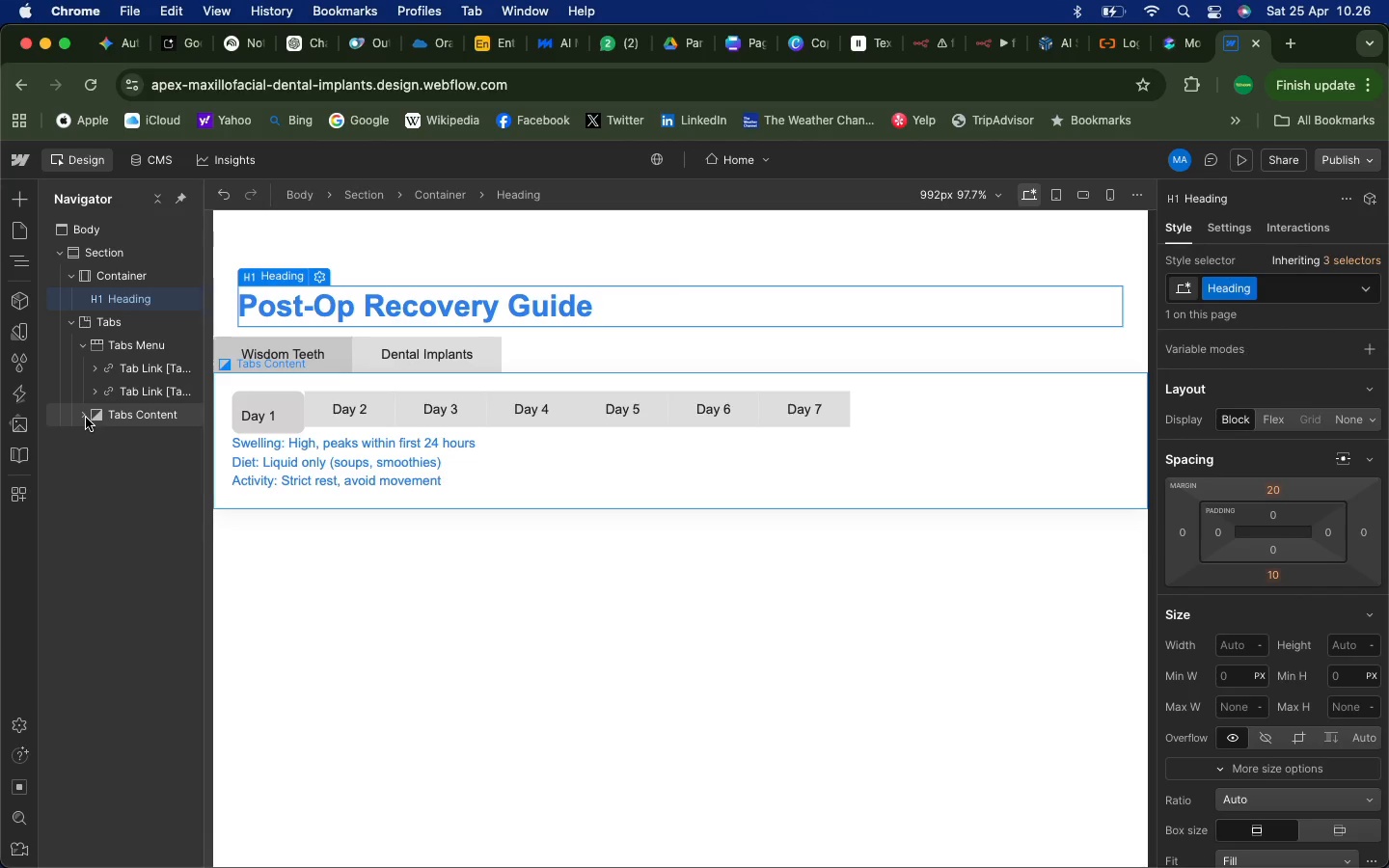 
left_click([86, 418])
 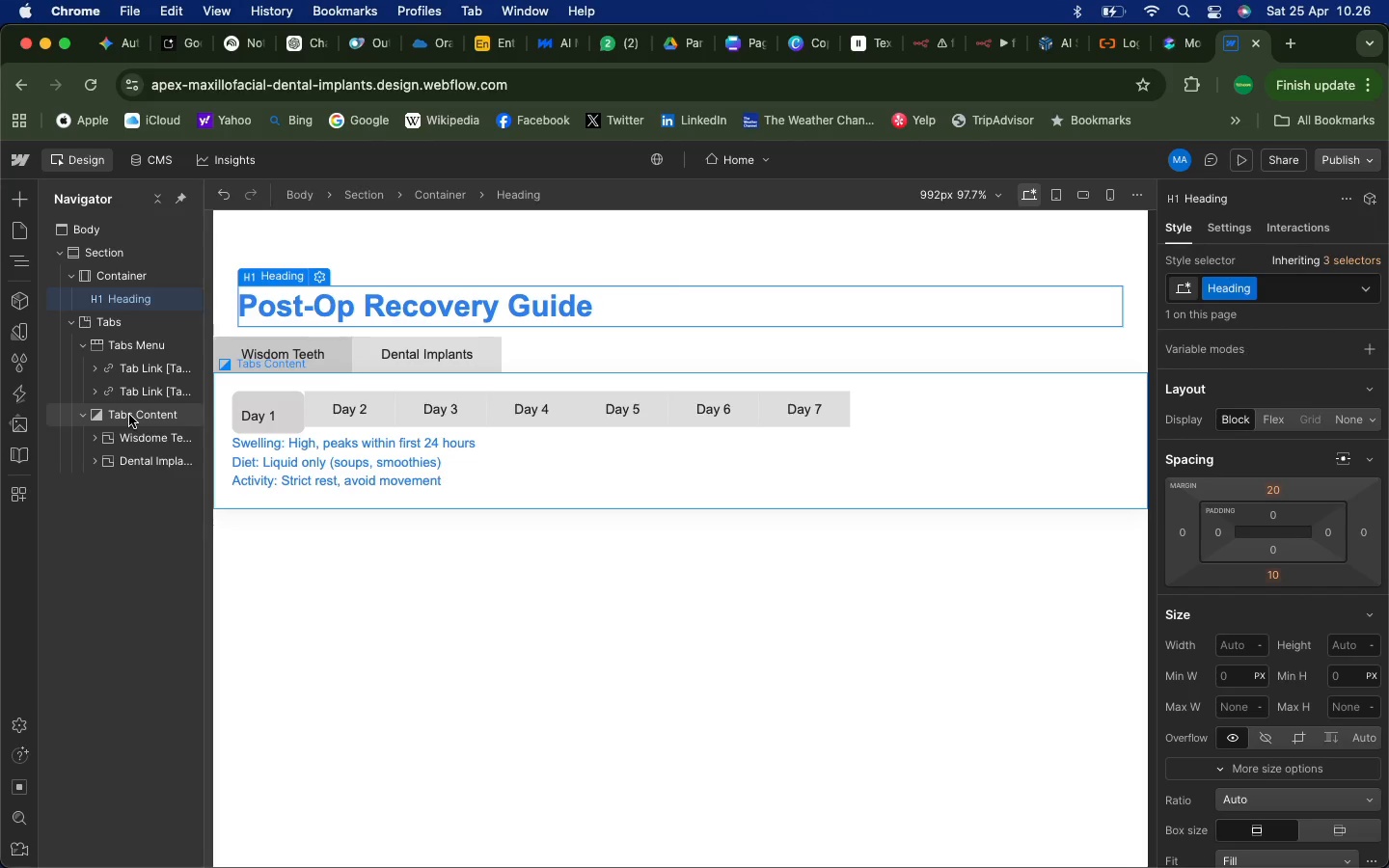 
wait(8.21)
 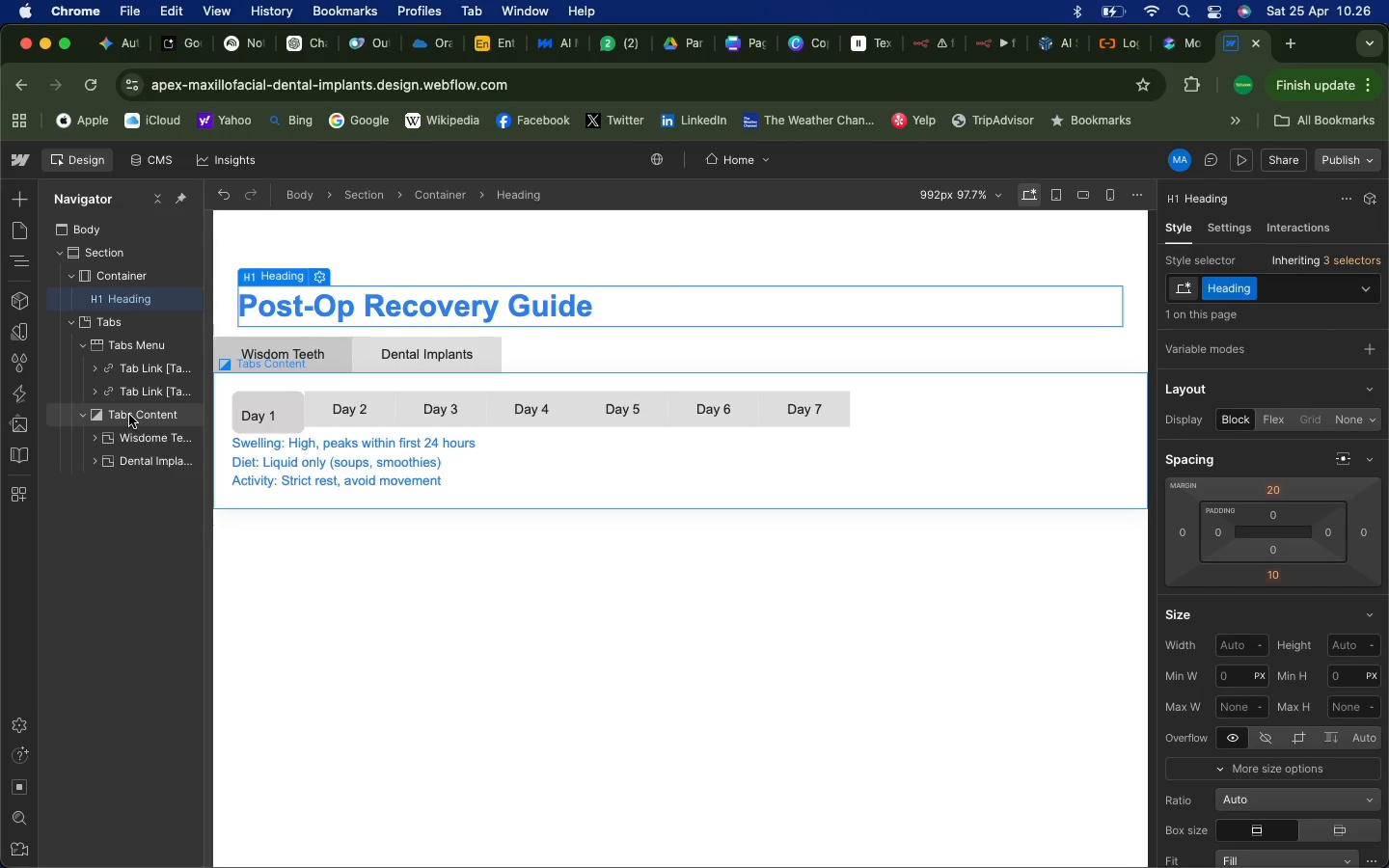 
left_click([334, 351])
 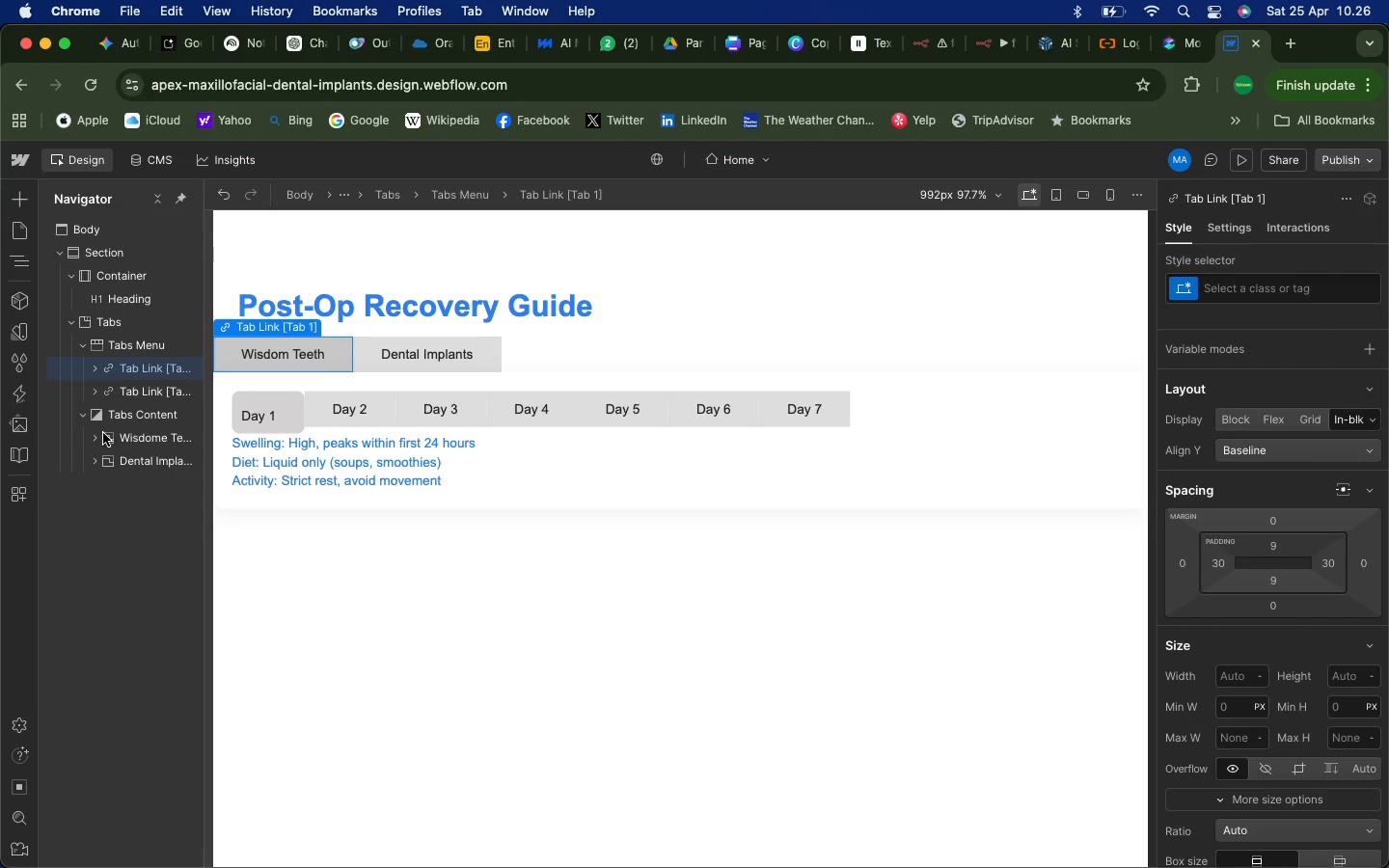 
left_click([97, 437])
 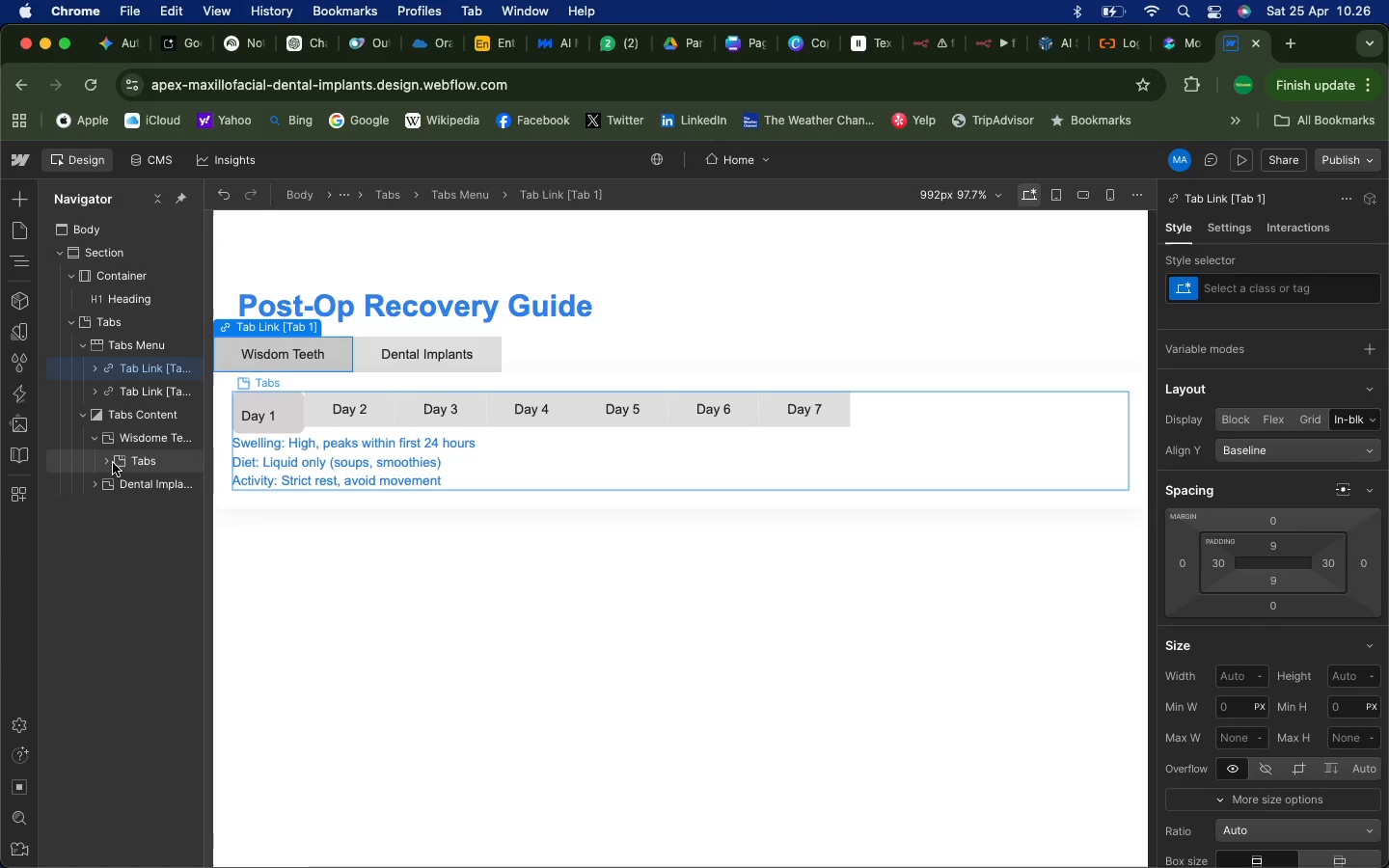 
left_click([106, 464])
 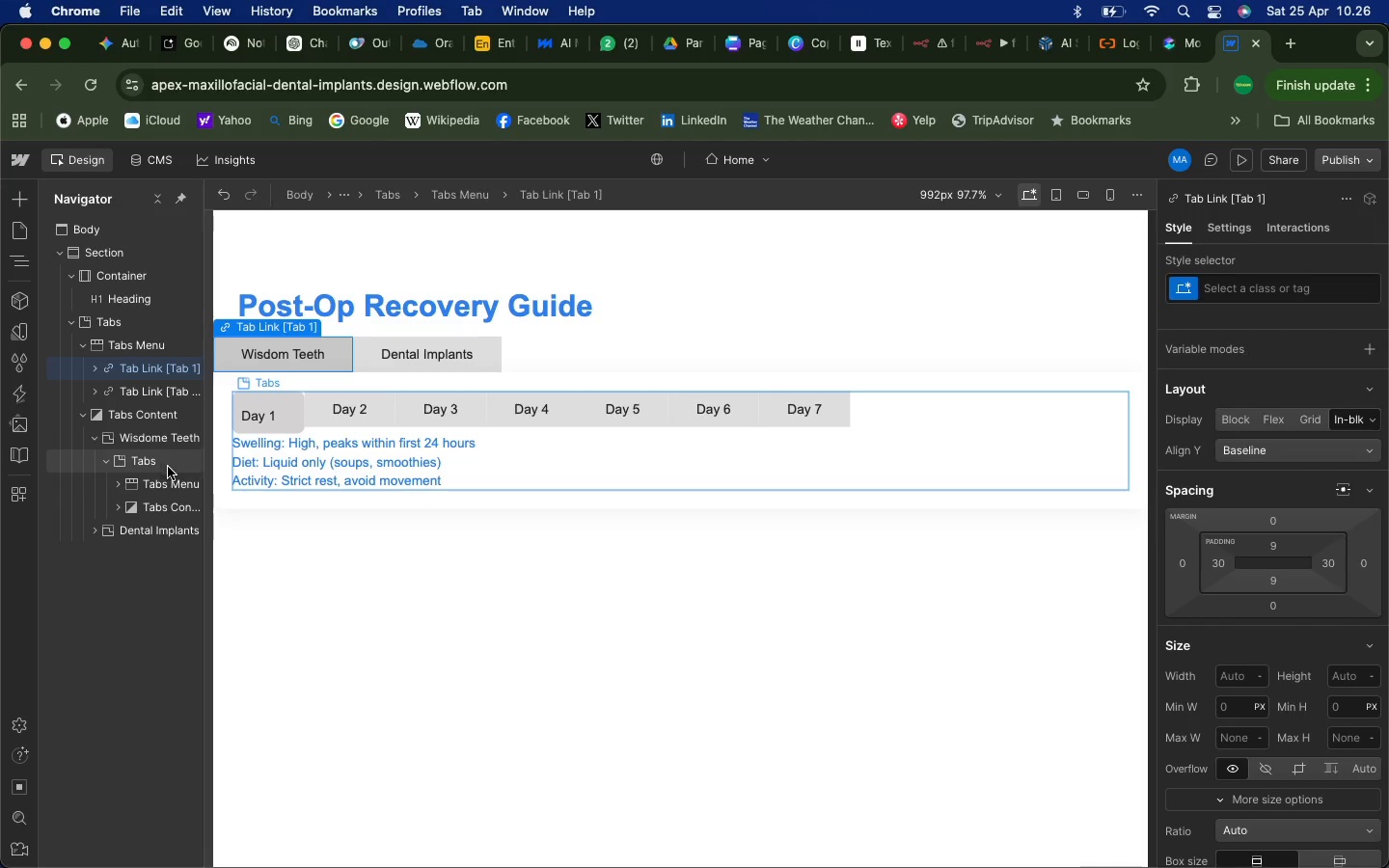 
wait(6.22)
 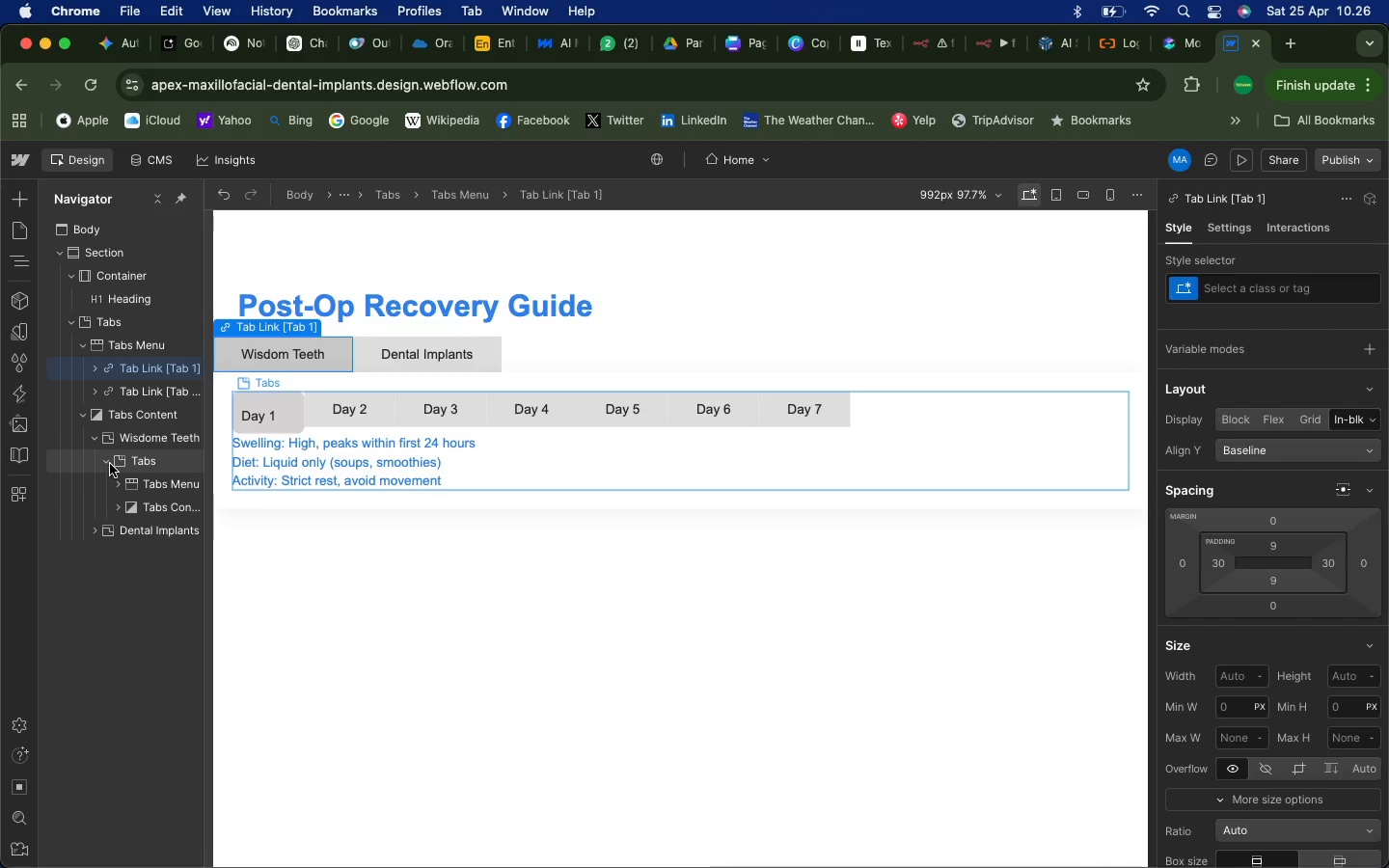 
left_click([148, 464])
 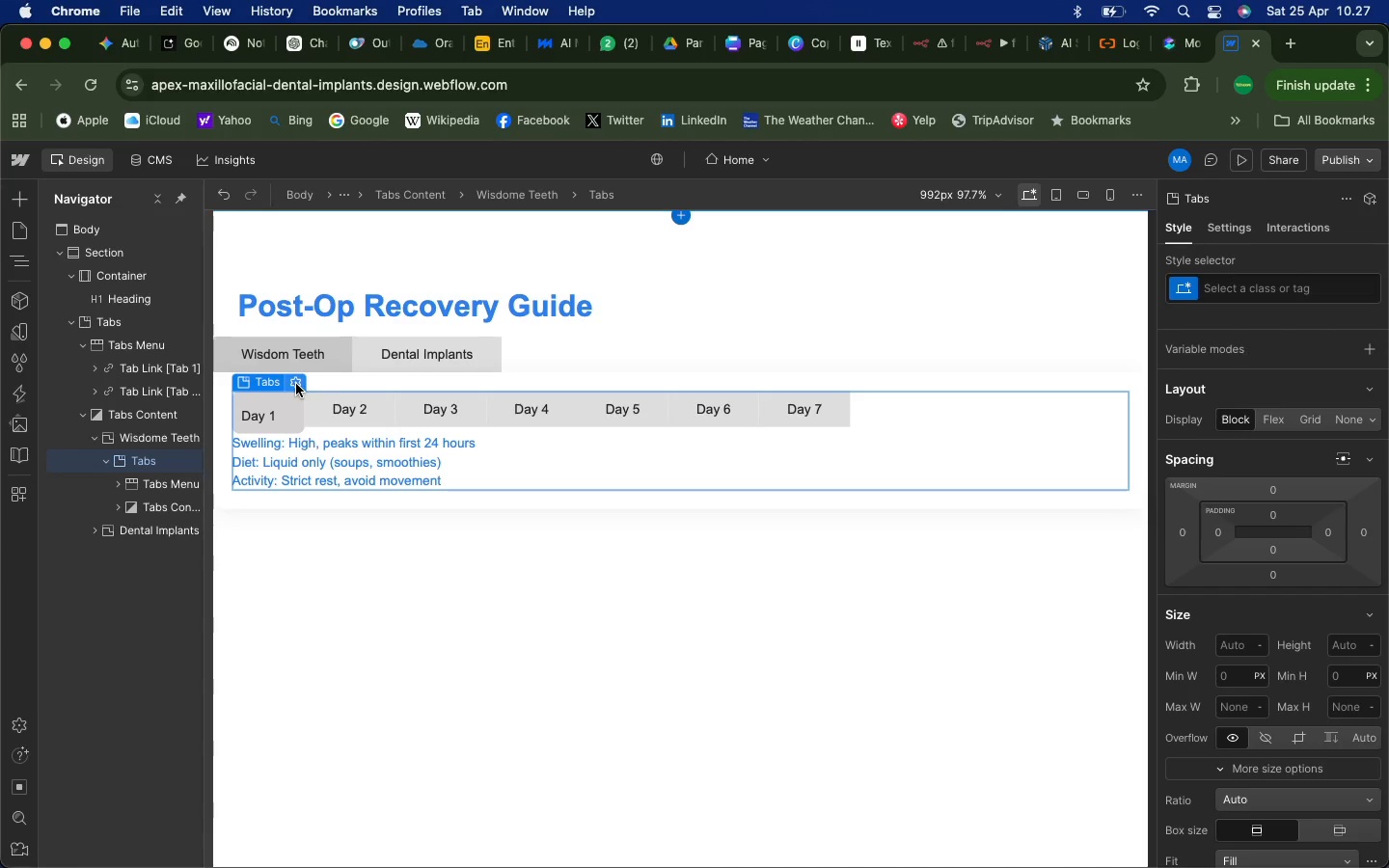 
wait(37.37)
 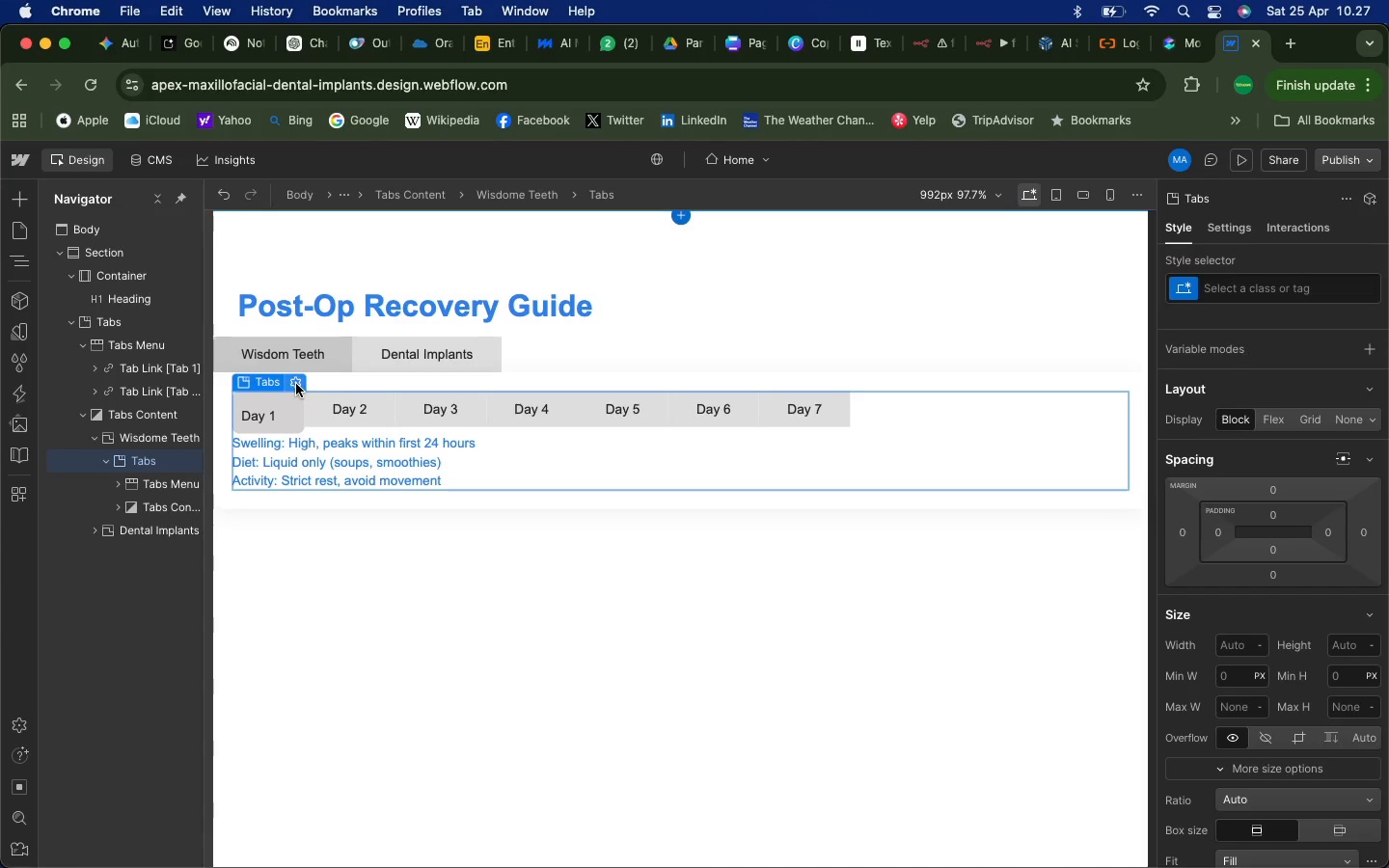 
left_click([145, 419])
 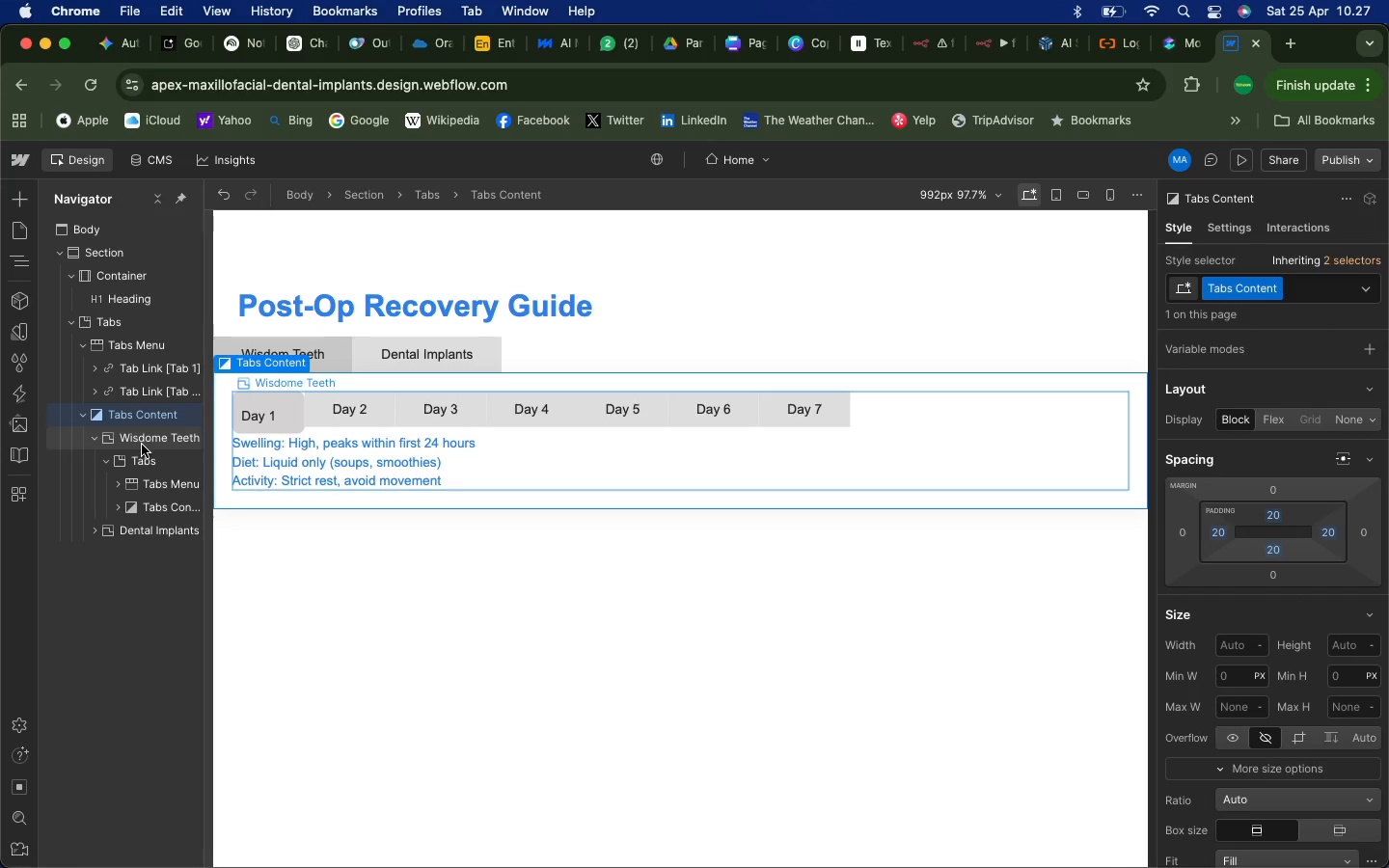 
left_click([140, 461])
 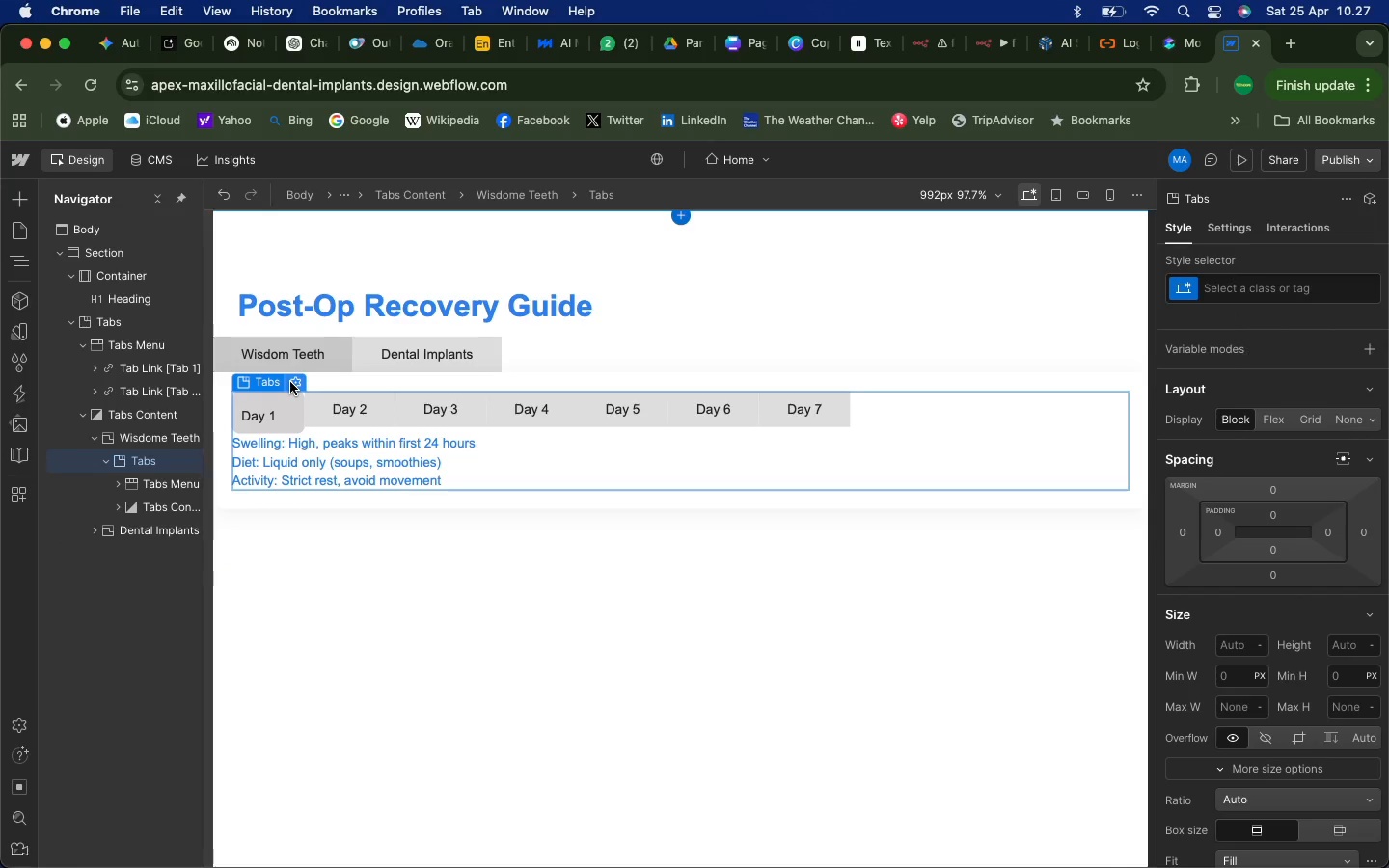 
left_click([290, 382])
 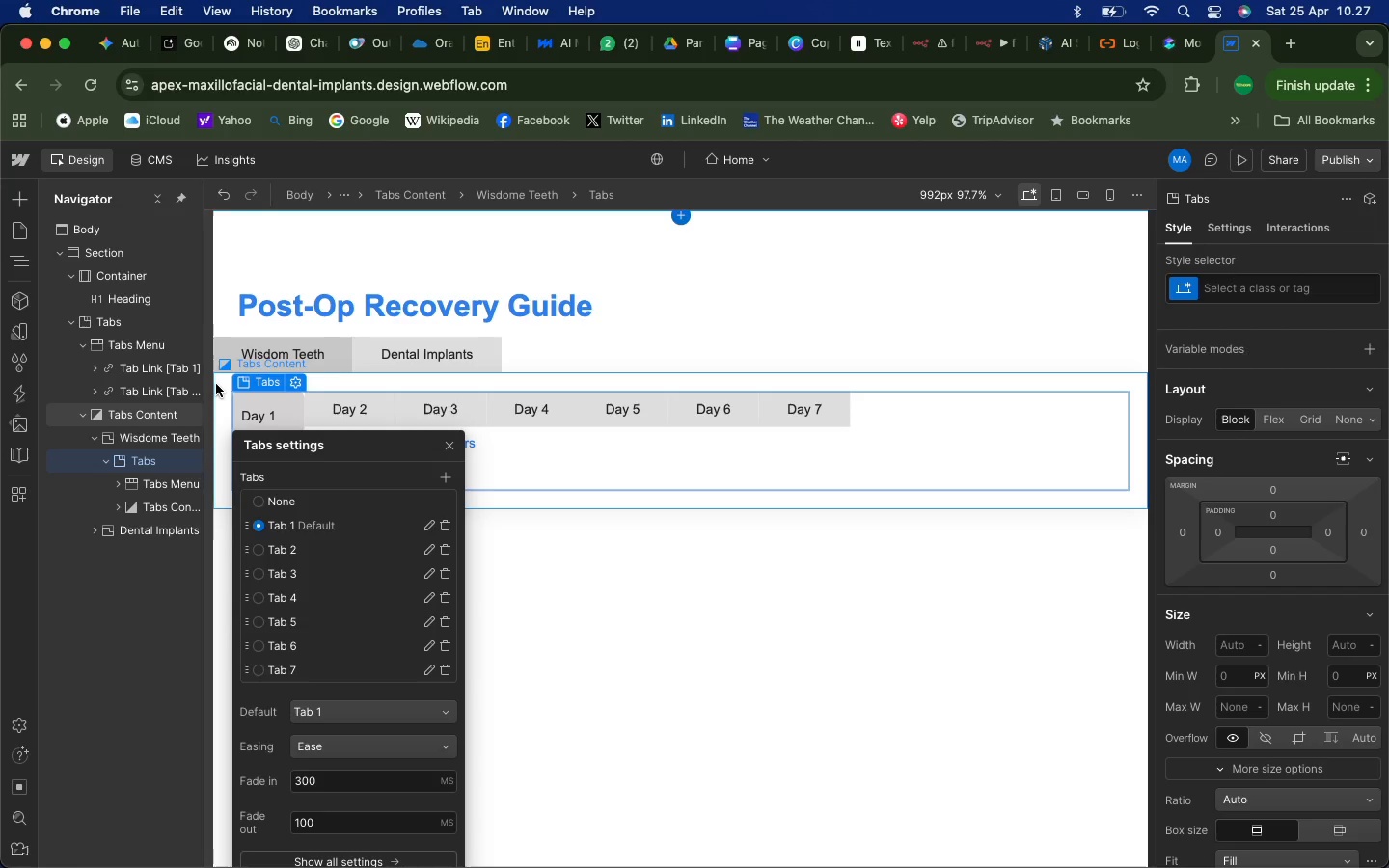 
left_click([126, 603])
 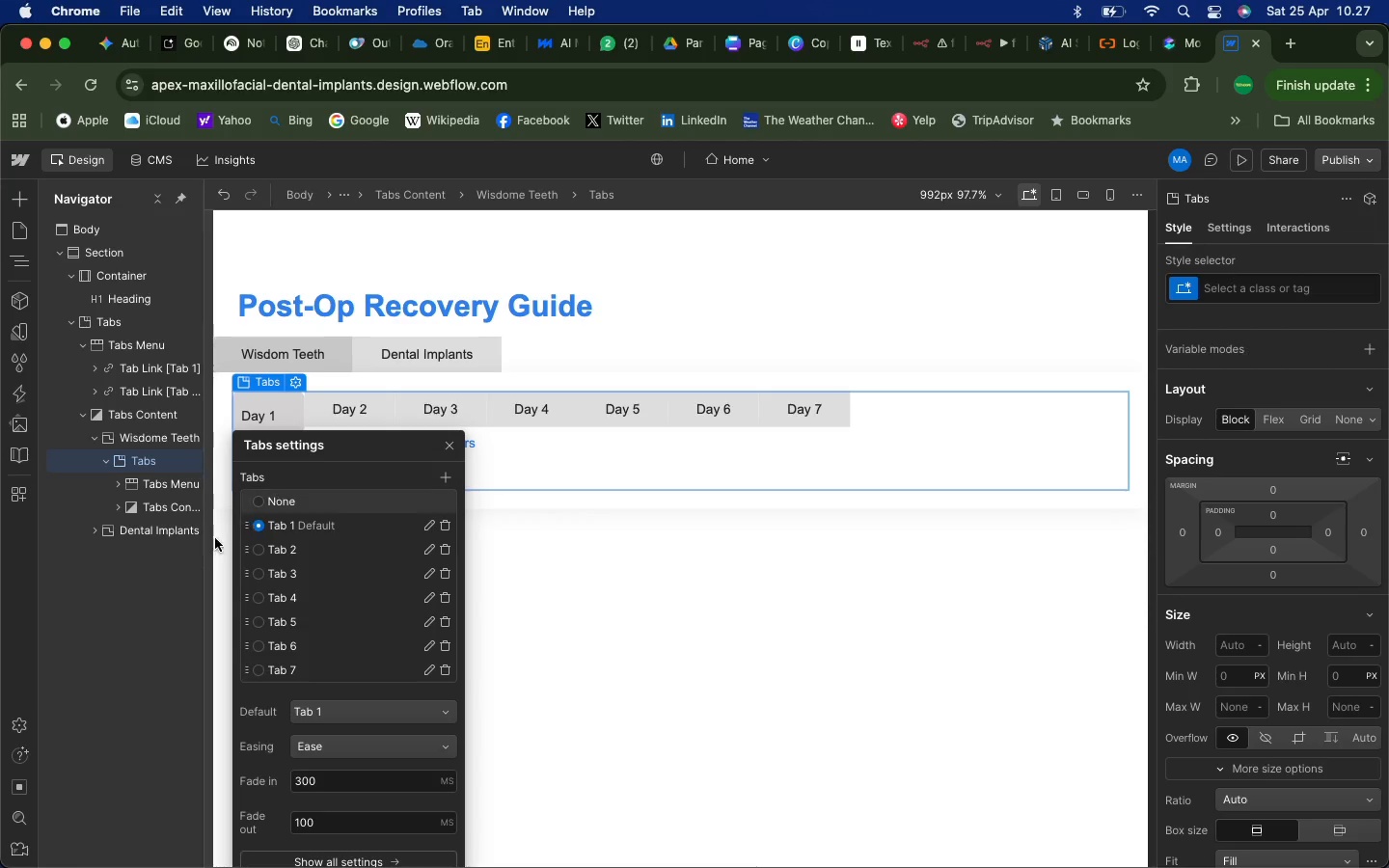 
left_click([100, 649])
 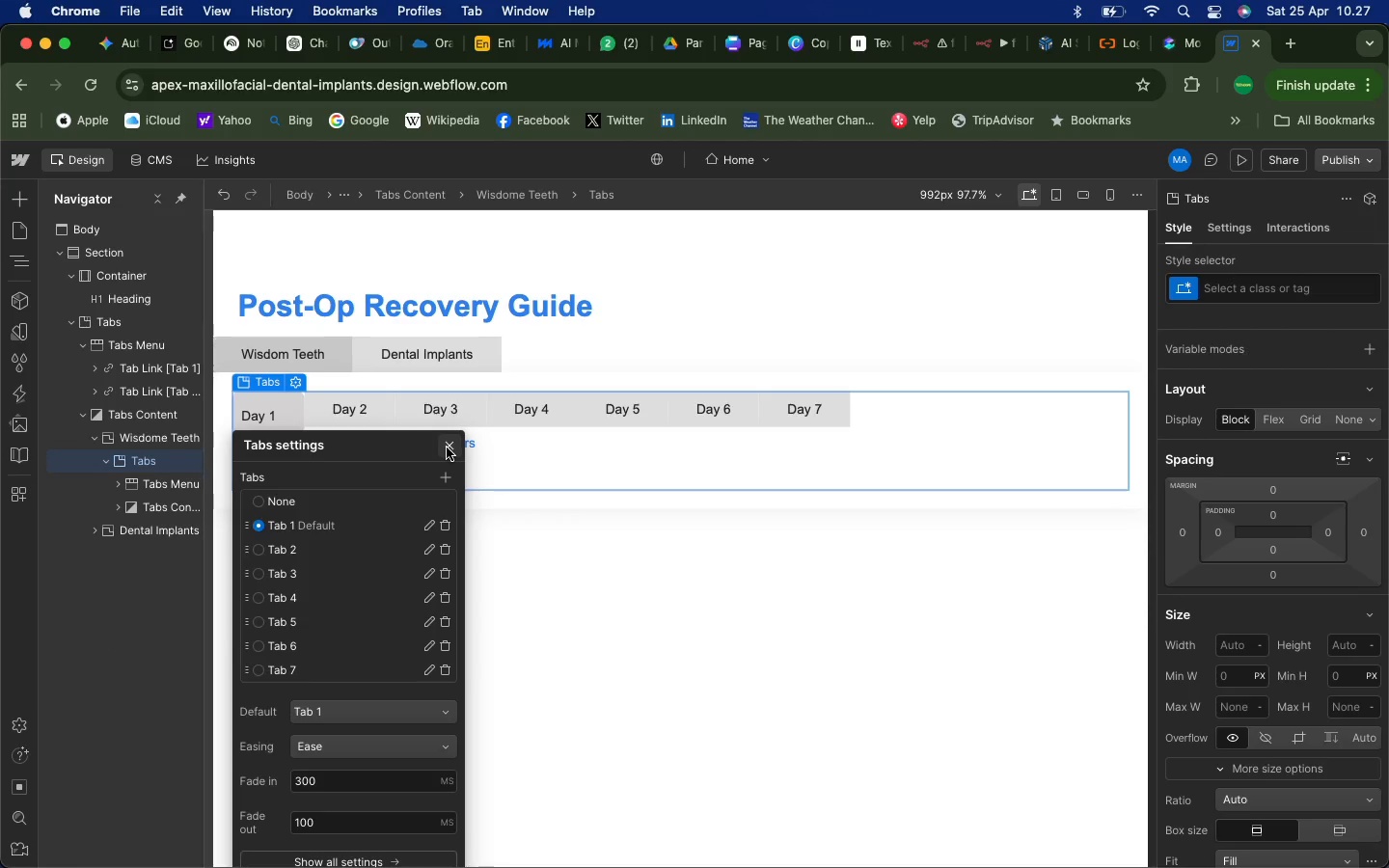 
left_click([447, 448])
 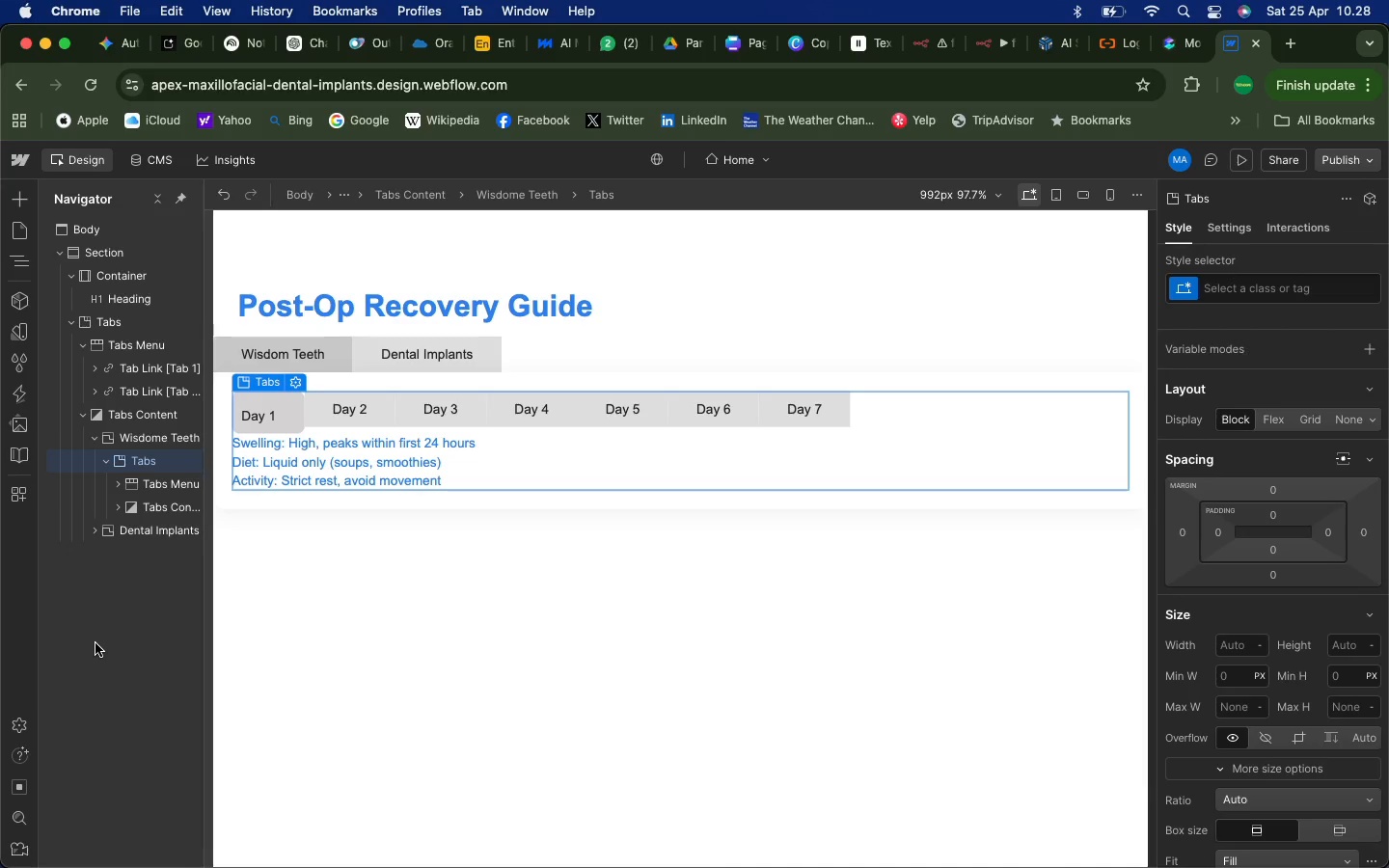 
wait(26.26)
 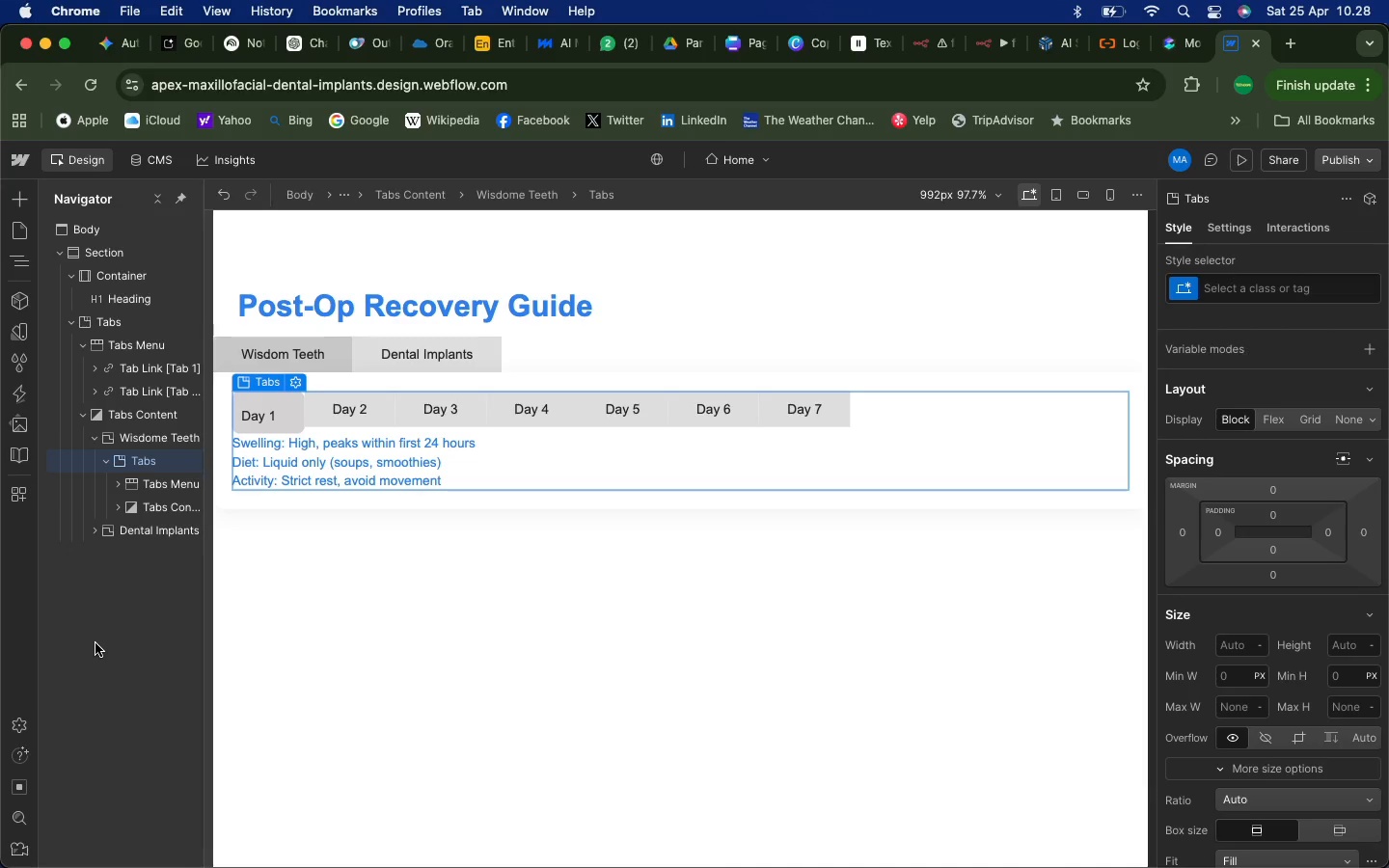 
left_click([119, 511])
 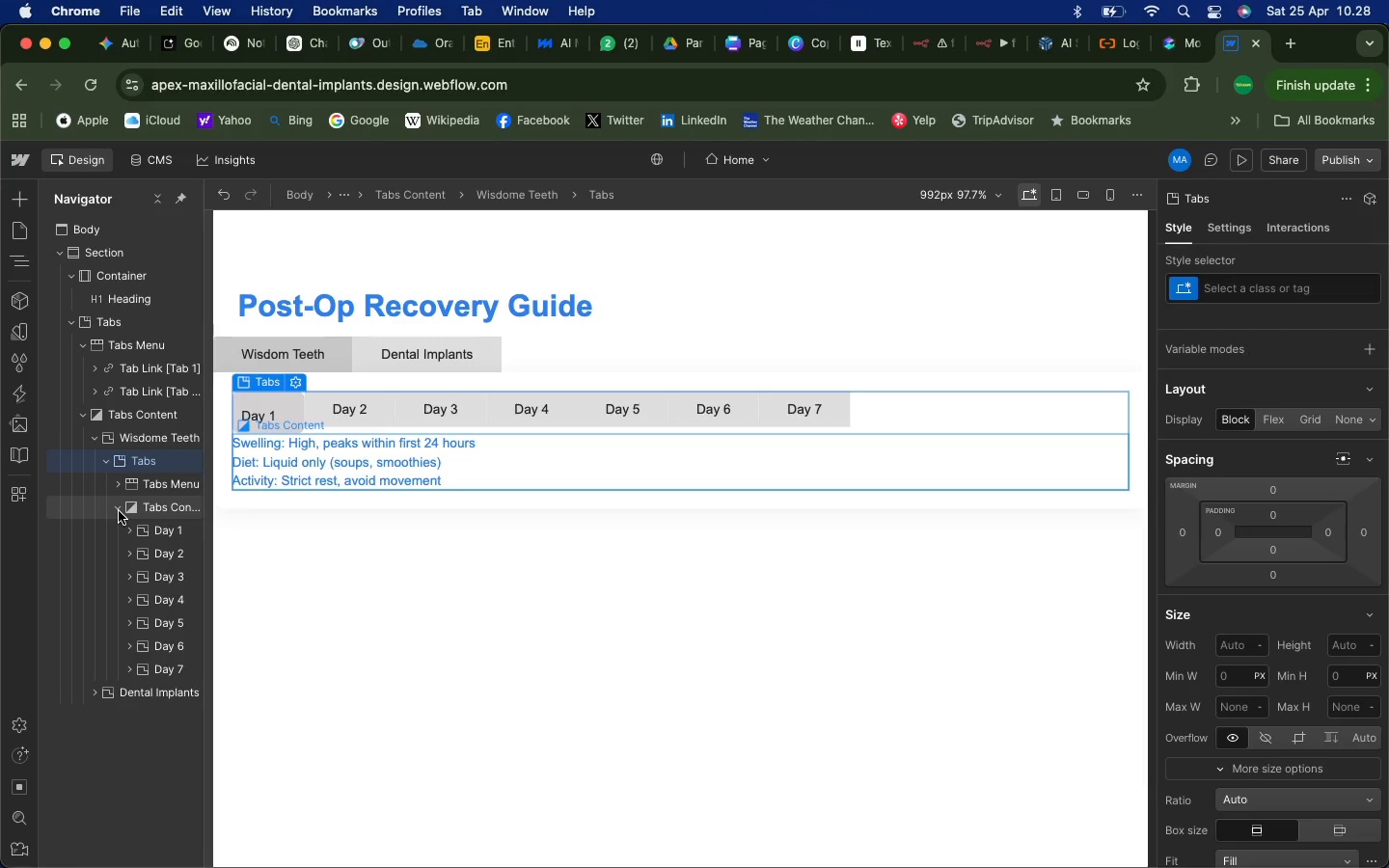 
wait(7.1)
 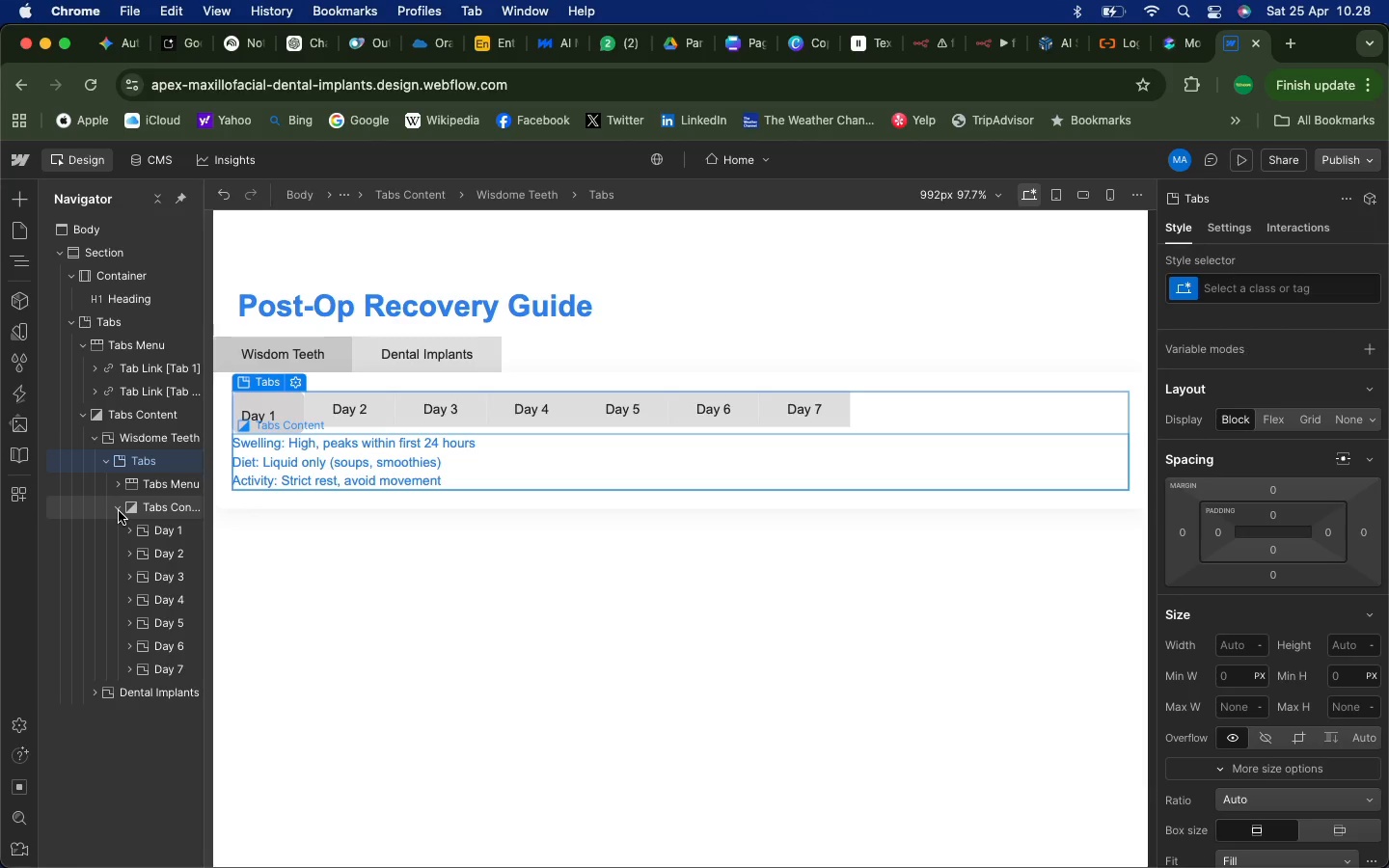 
left_click([129, 530])
 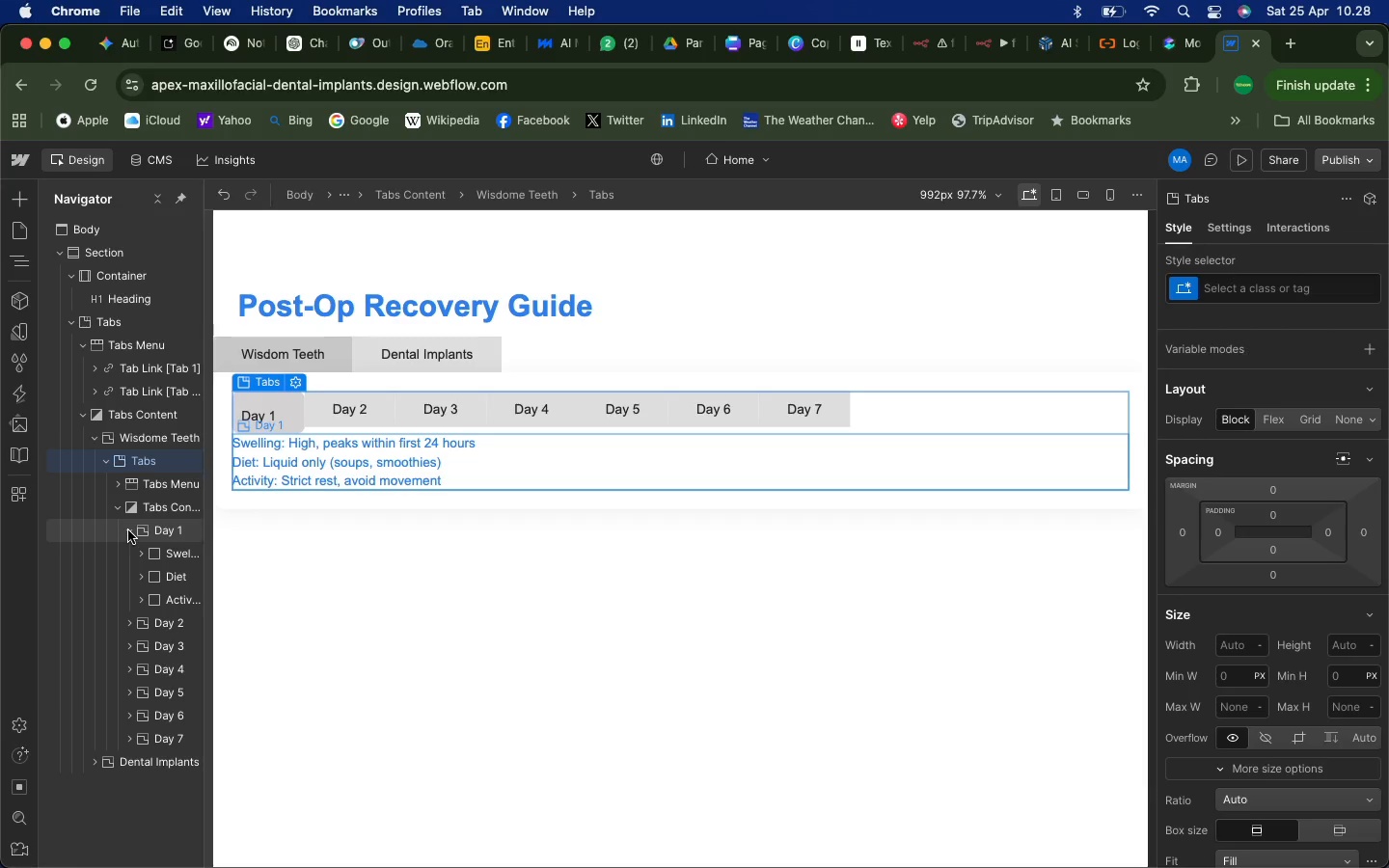 
wait(13.63)
 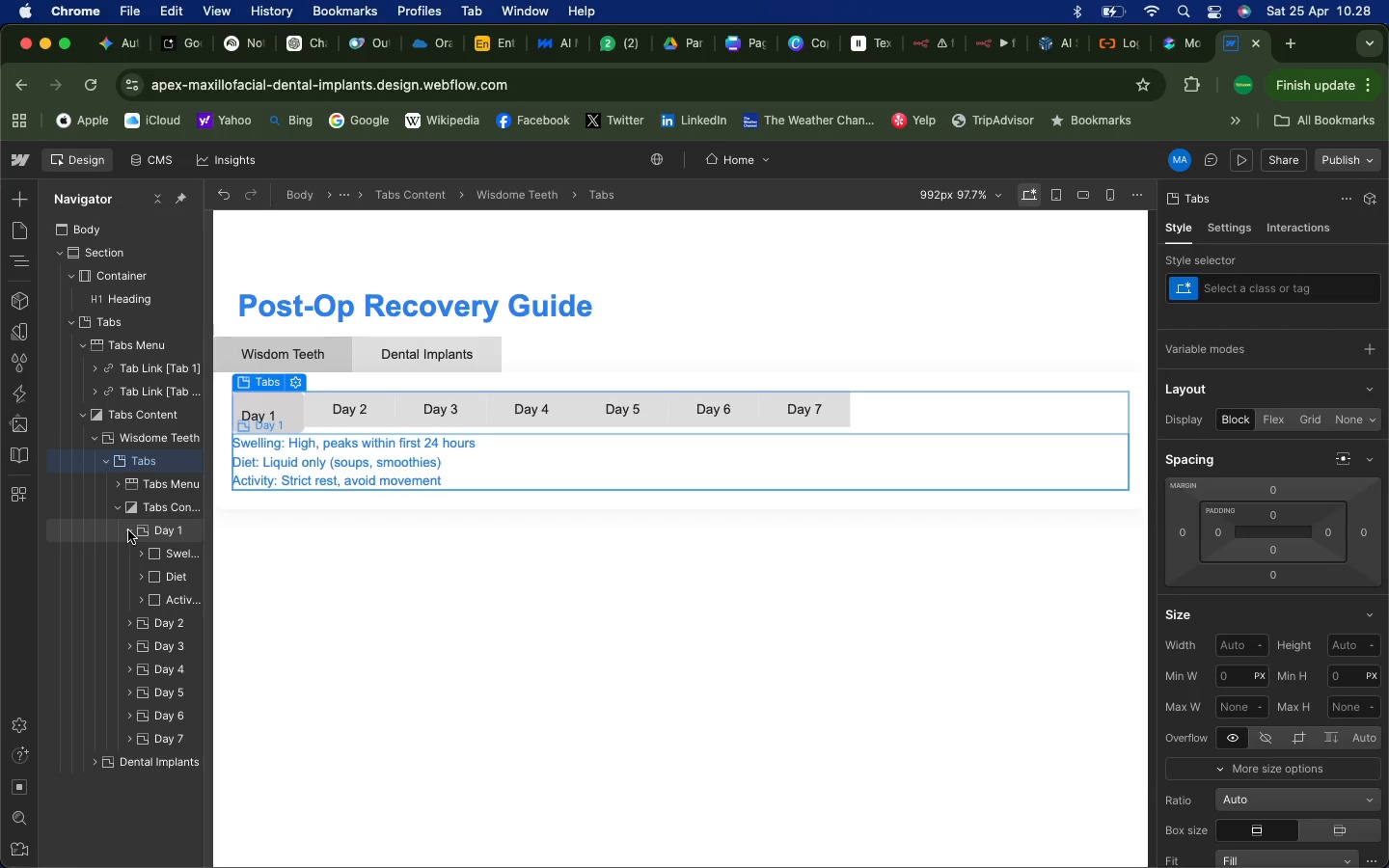 
left_click([173, 553])
 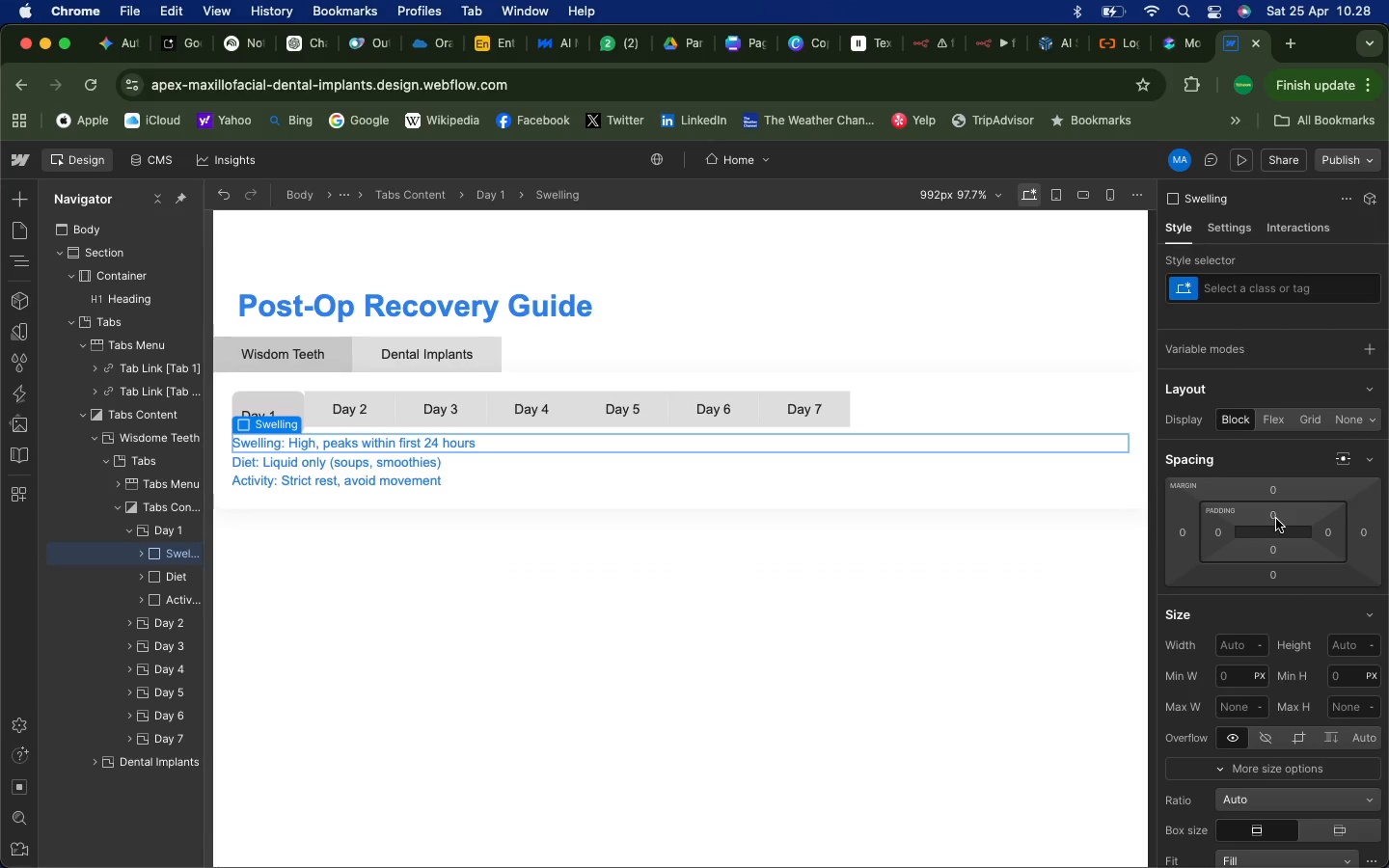 
wait(11.98)
 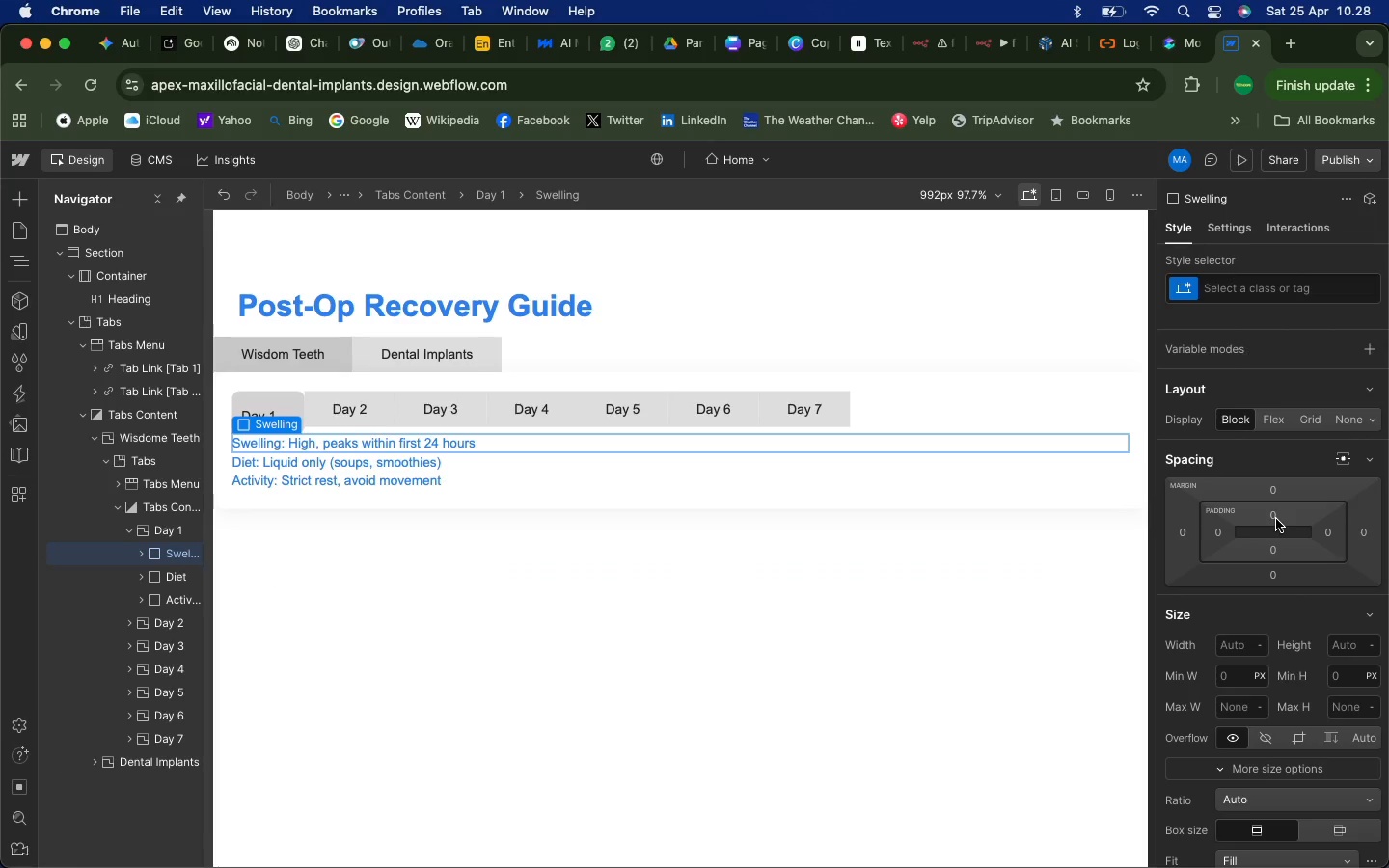 
left_click([159, 531])
 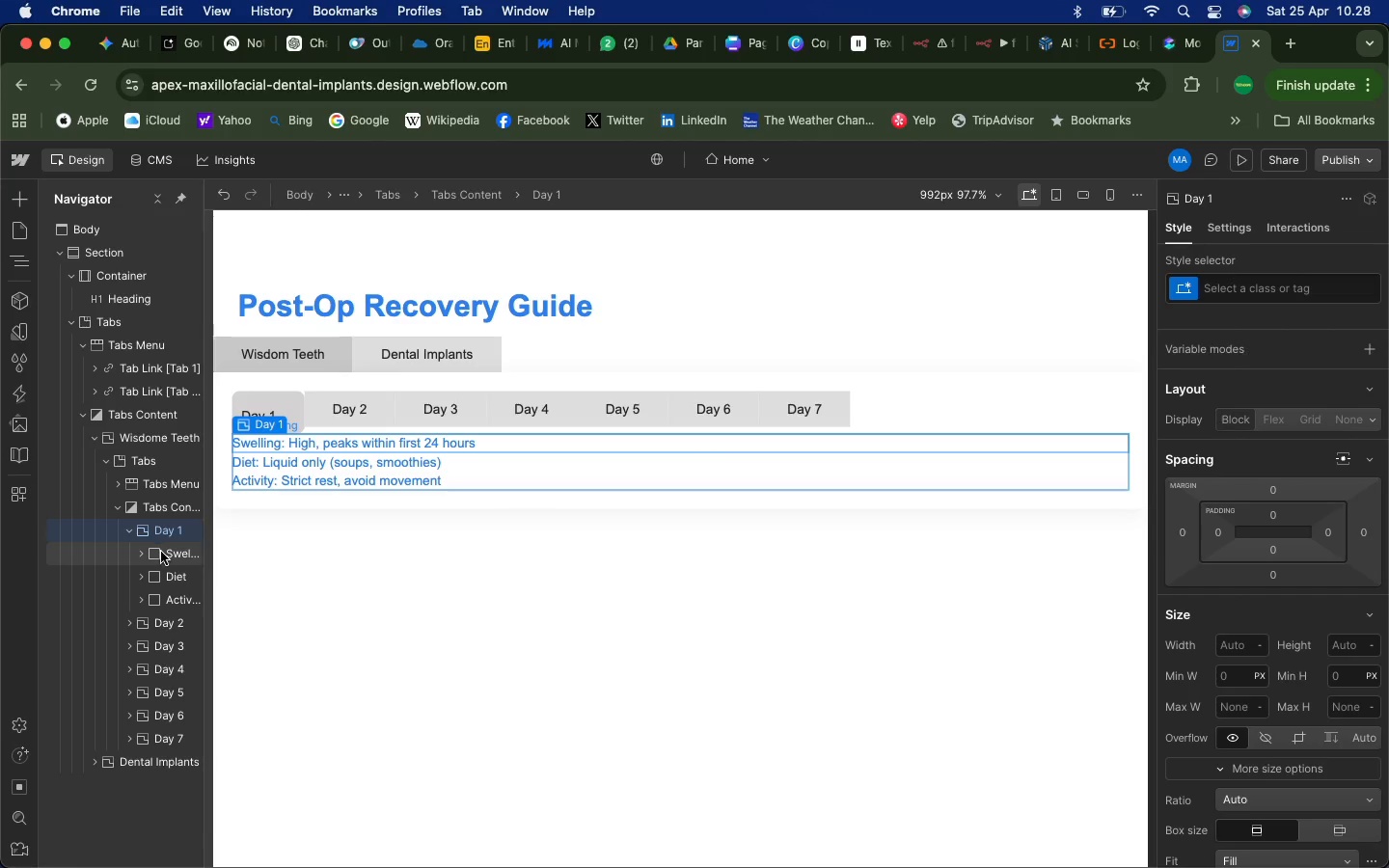 
left_click([161, 552])
 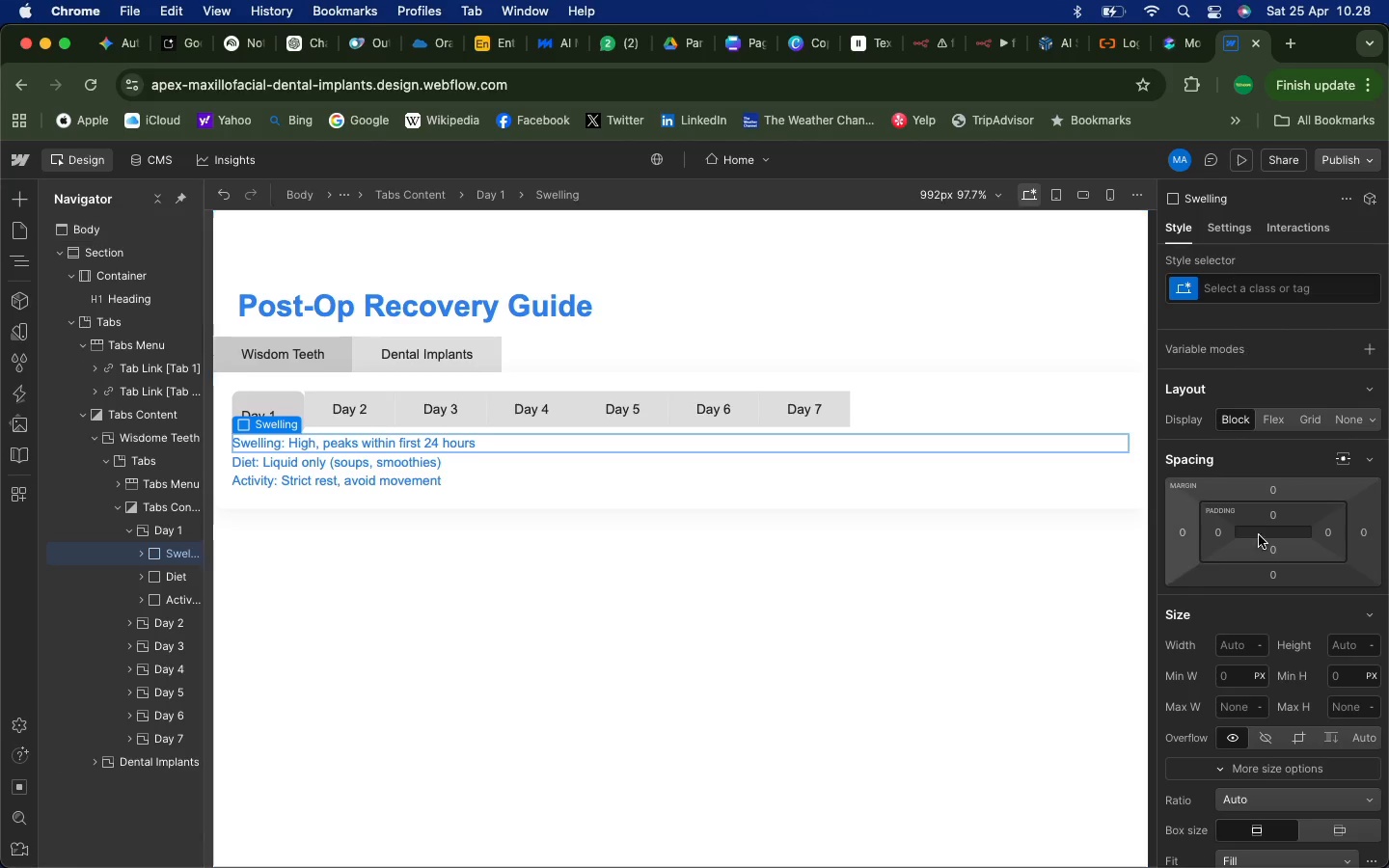 
wait(6.93)
 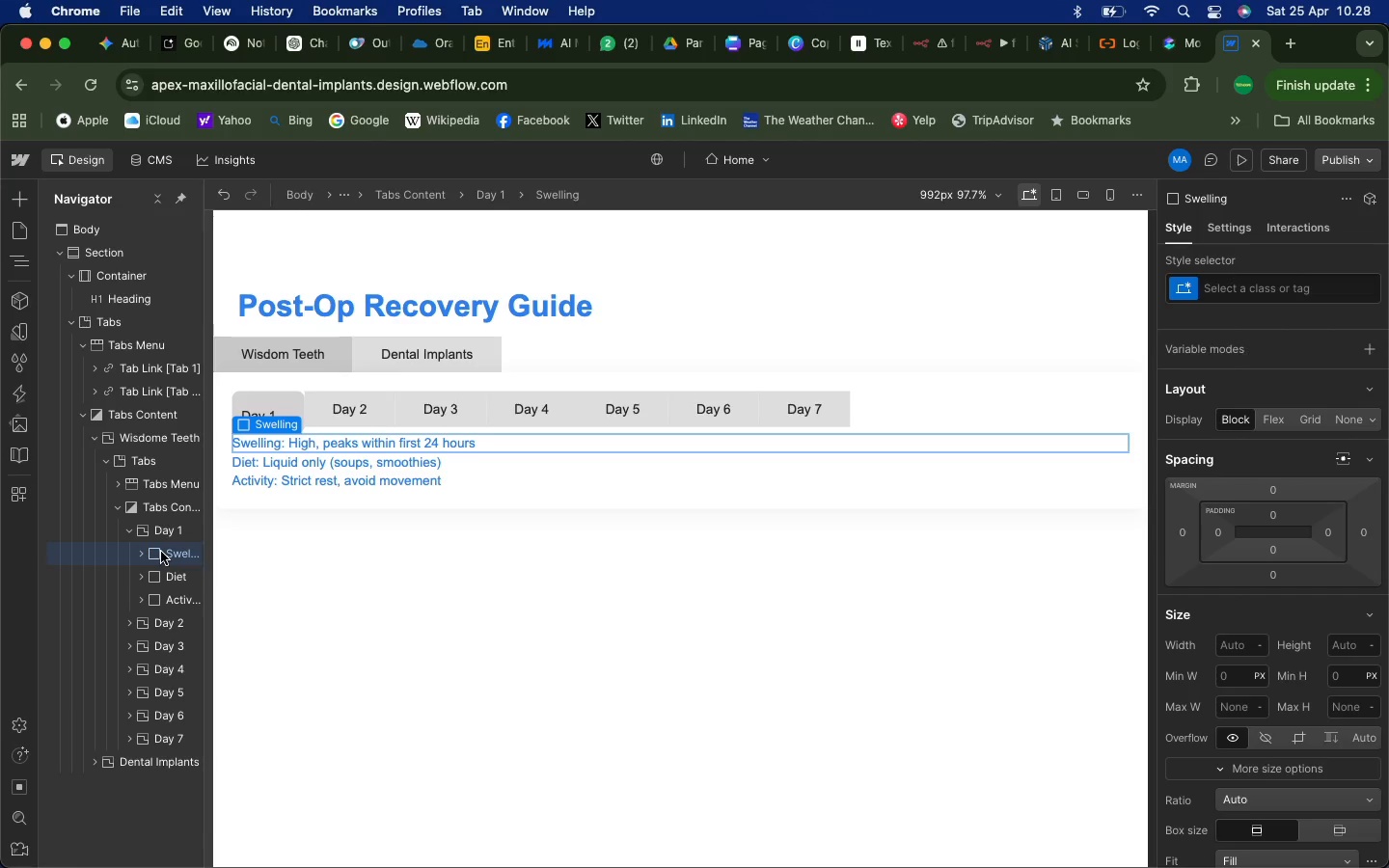 
left_click([1275, 515])
 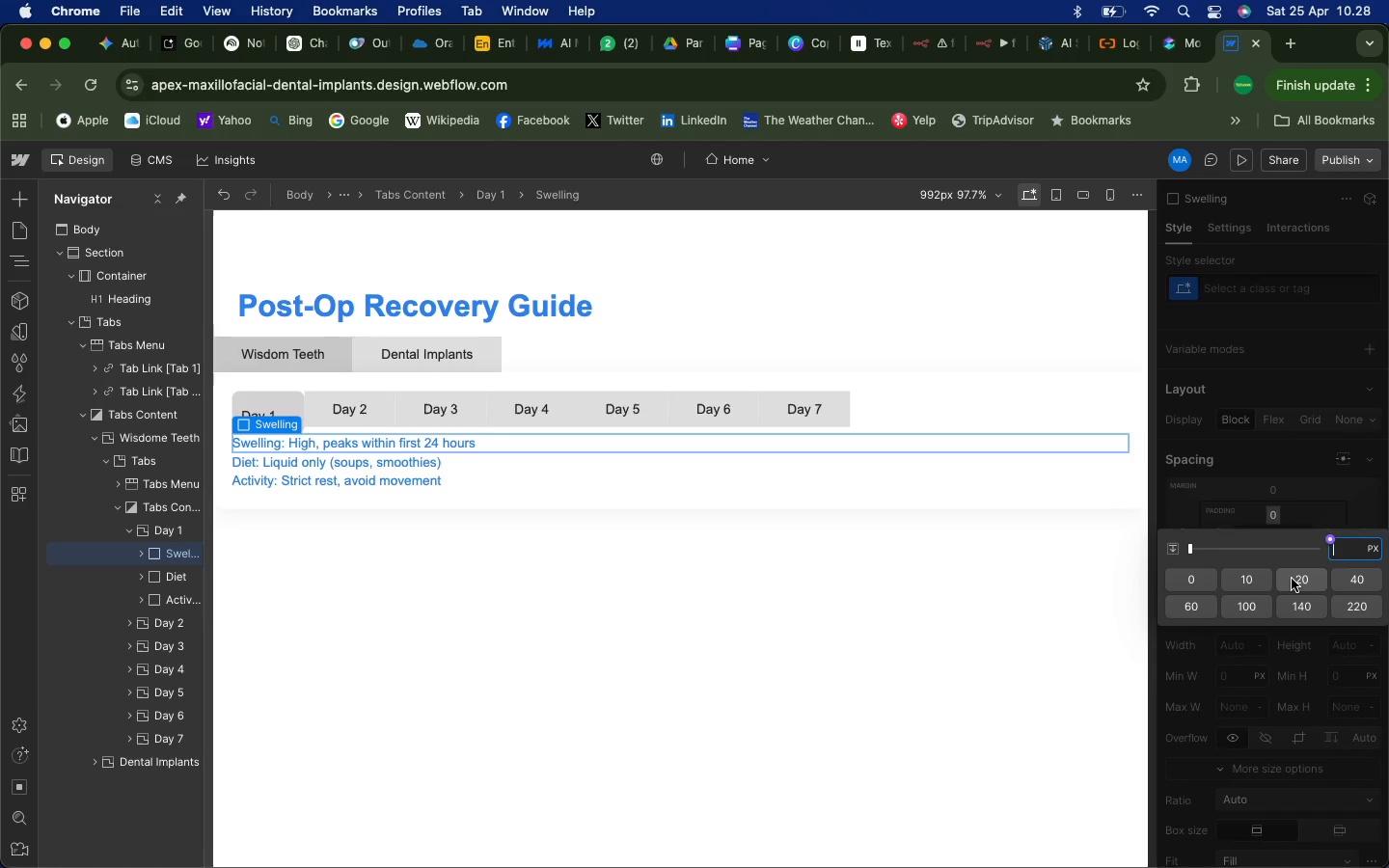 
left_click([1294, 579])
 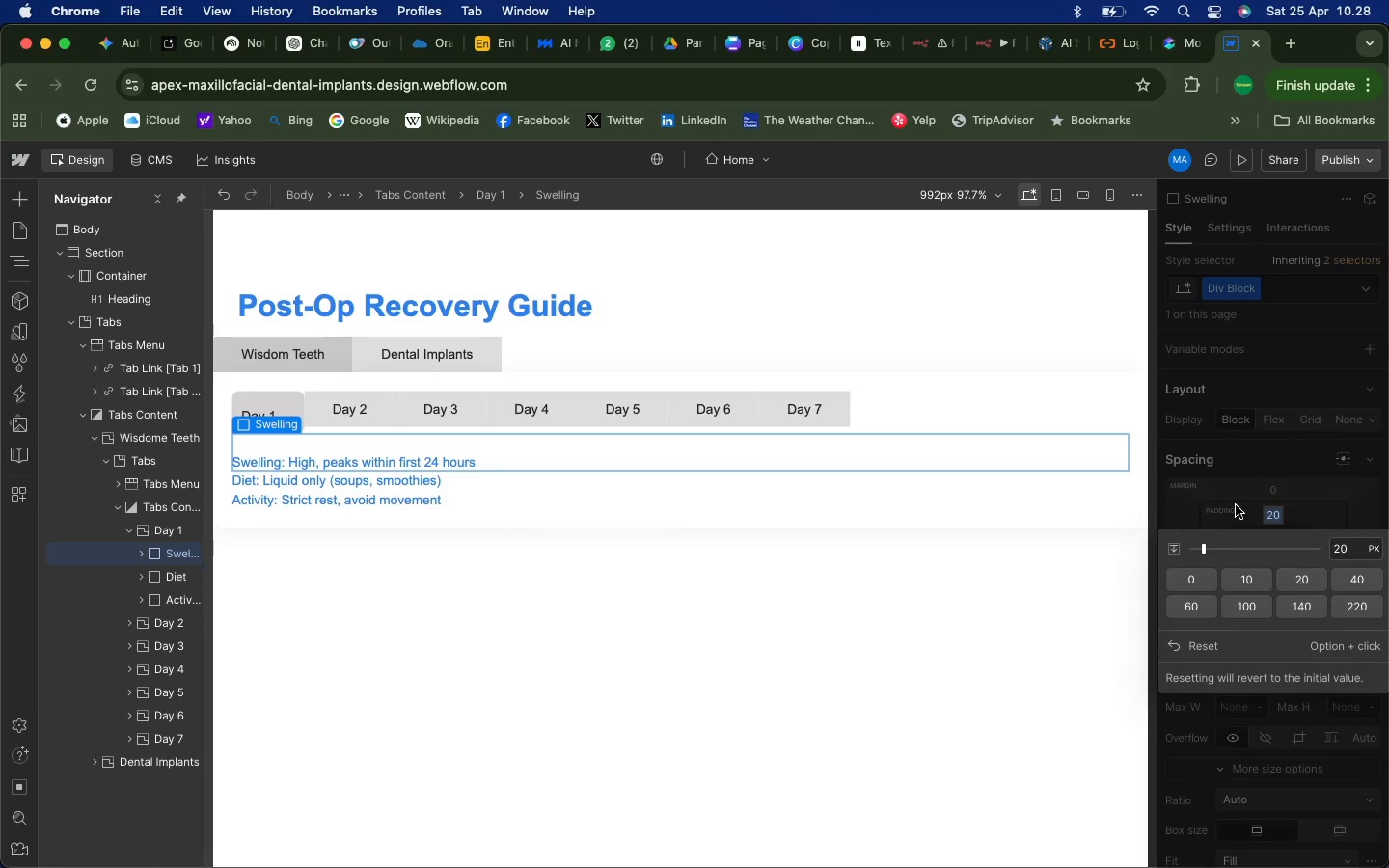 
wait(5.59)
 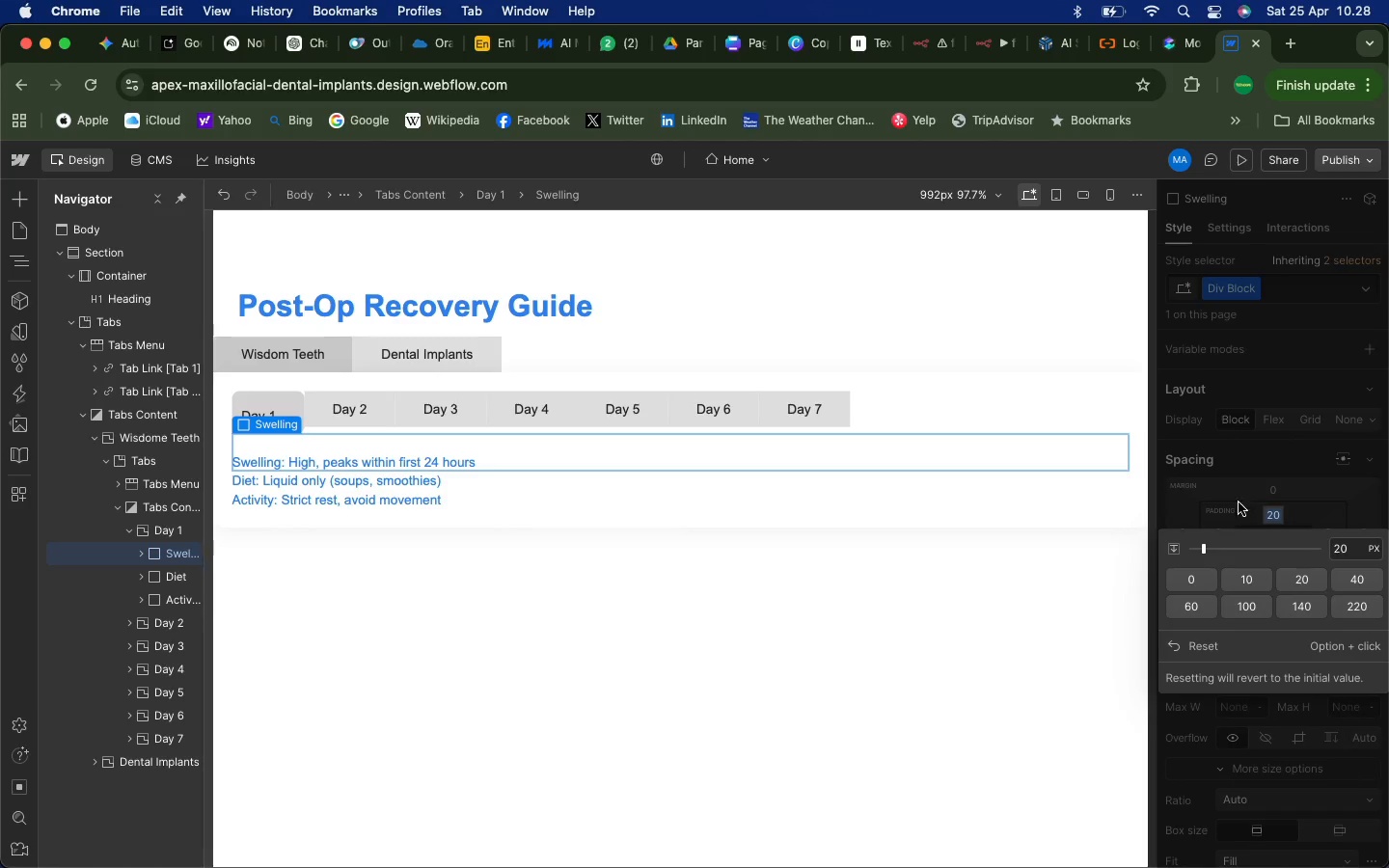 
left_click([1239, 510])
 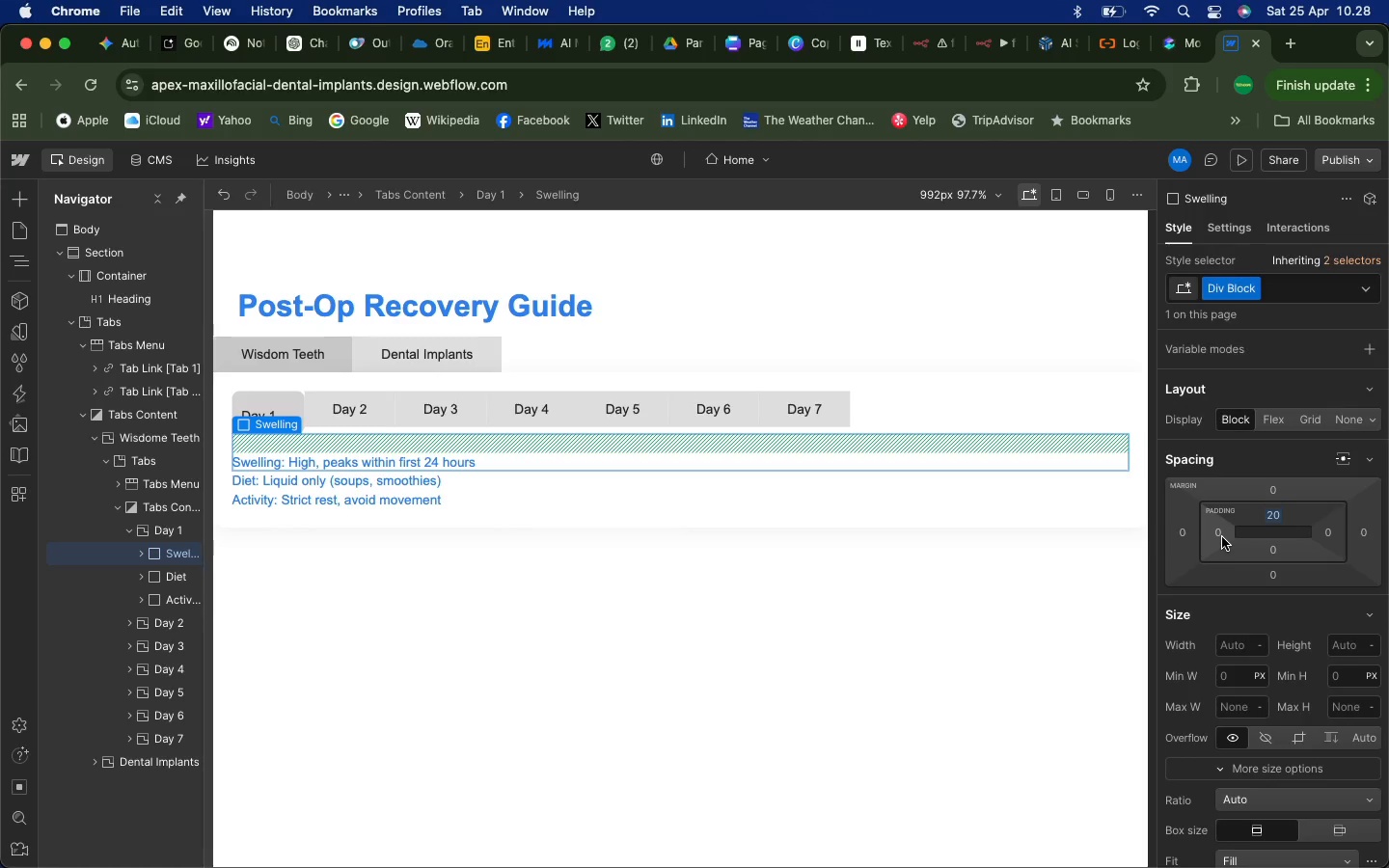 
left_click([1222, 537])
 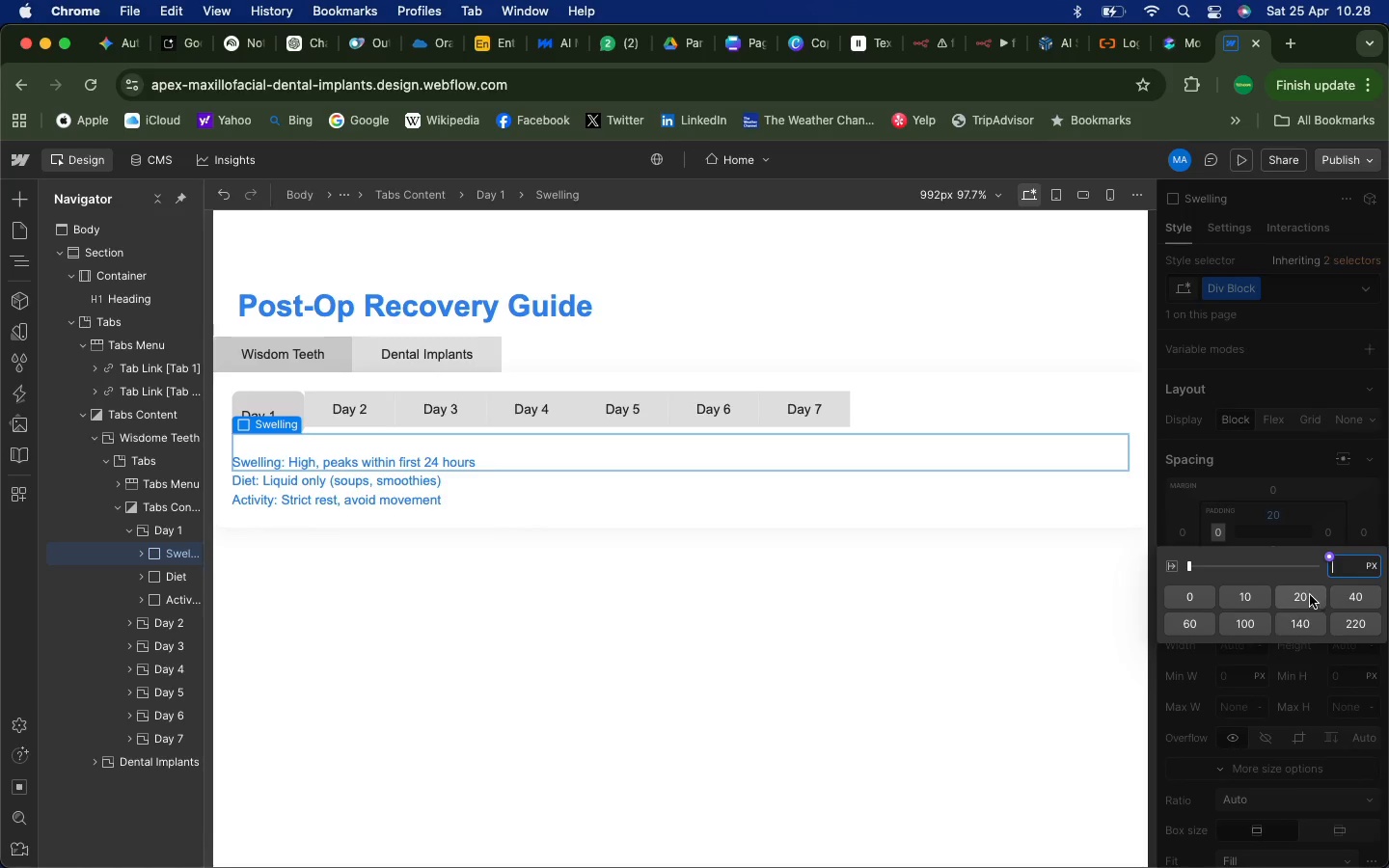 
left_click([1310, 595])
 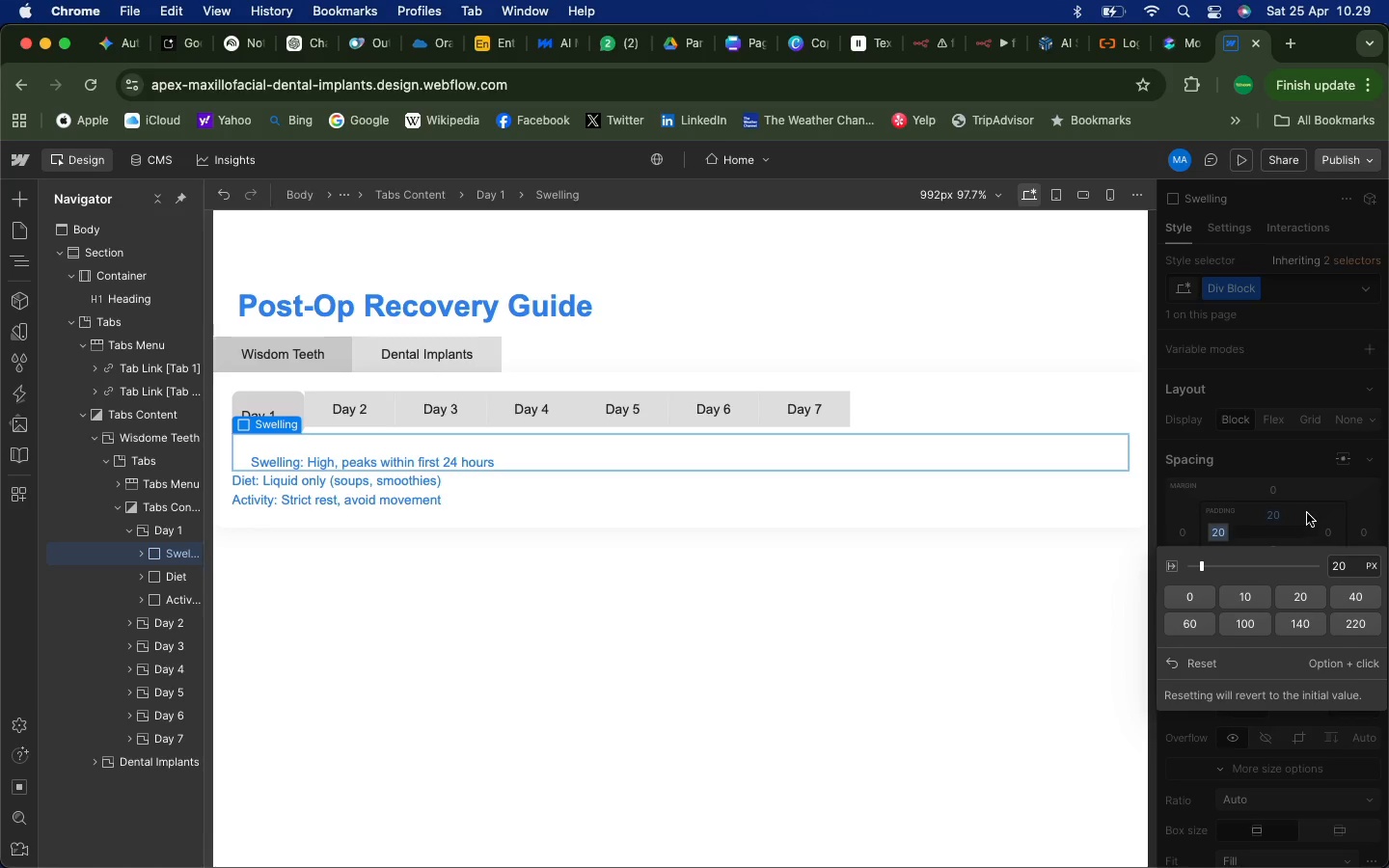 
left_click([1319, 494])
 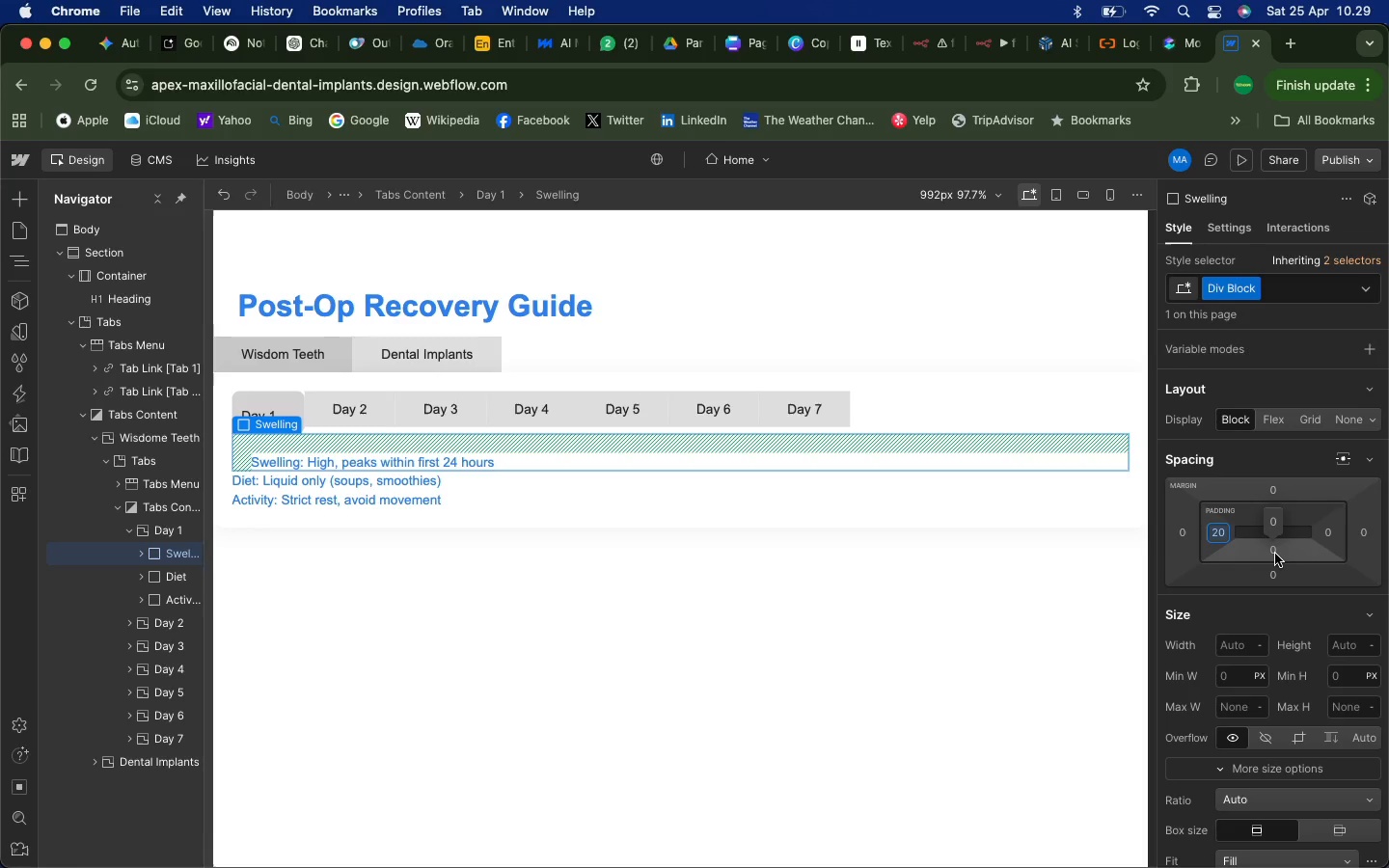 
left_click([1275, 554])
 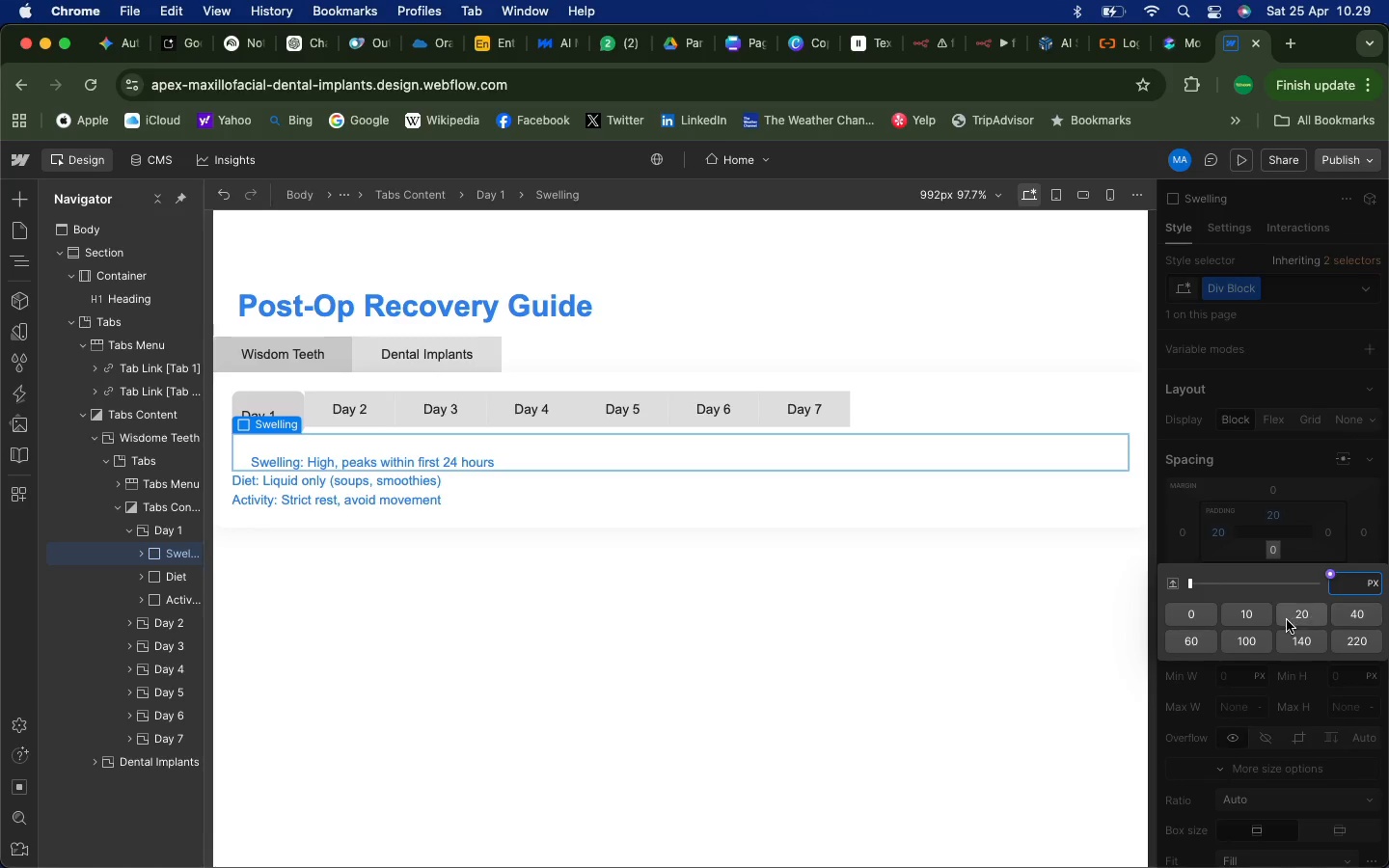 
left_click([1287, 620])
 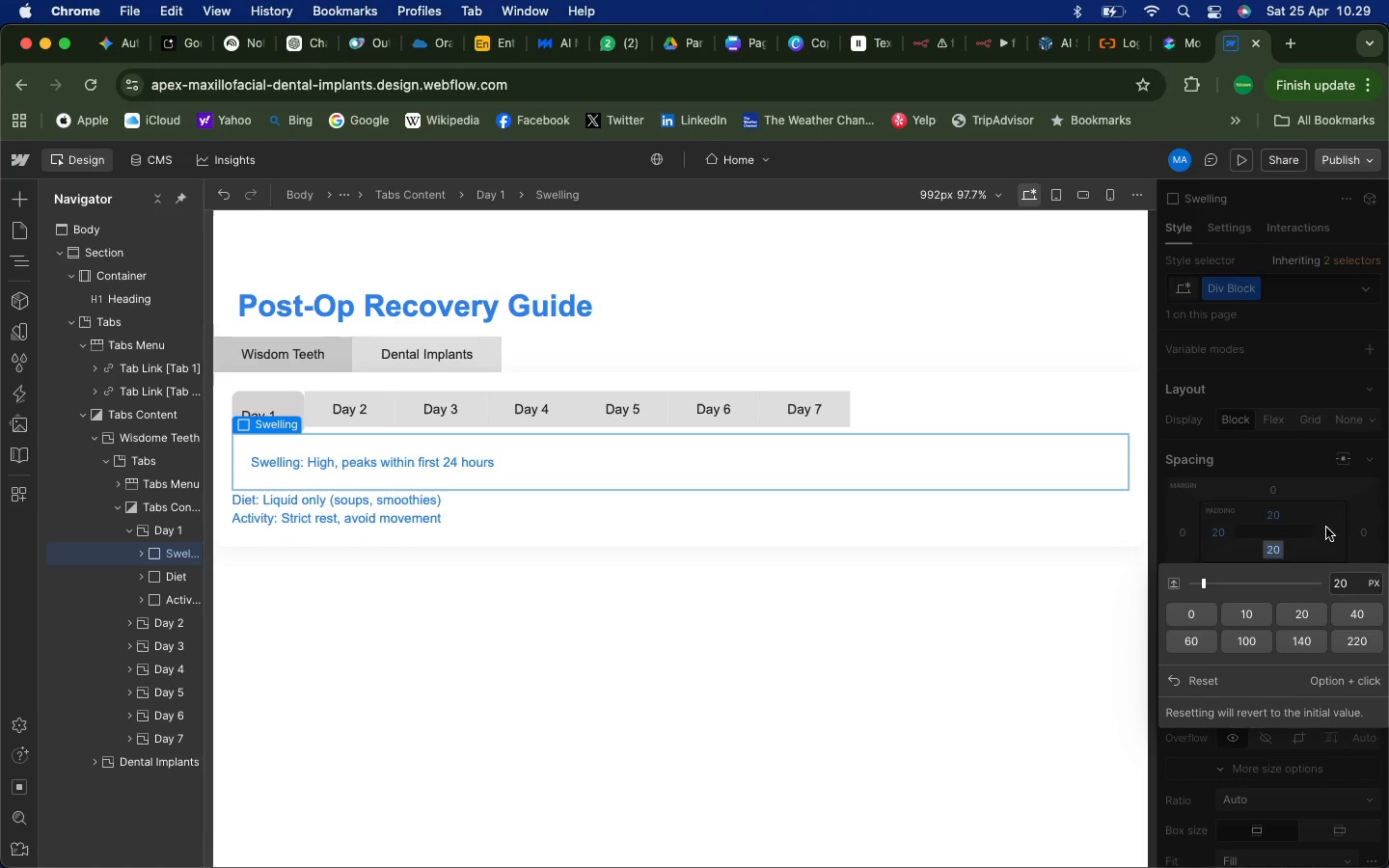 
left_click([1326, 529])
 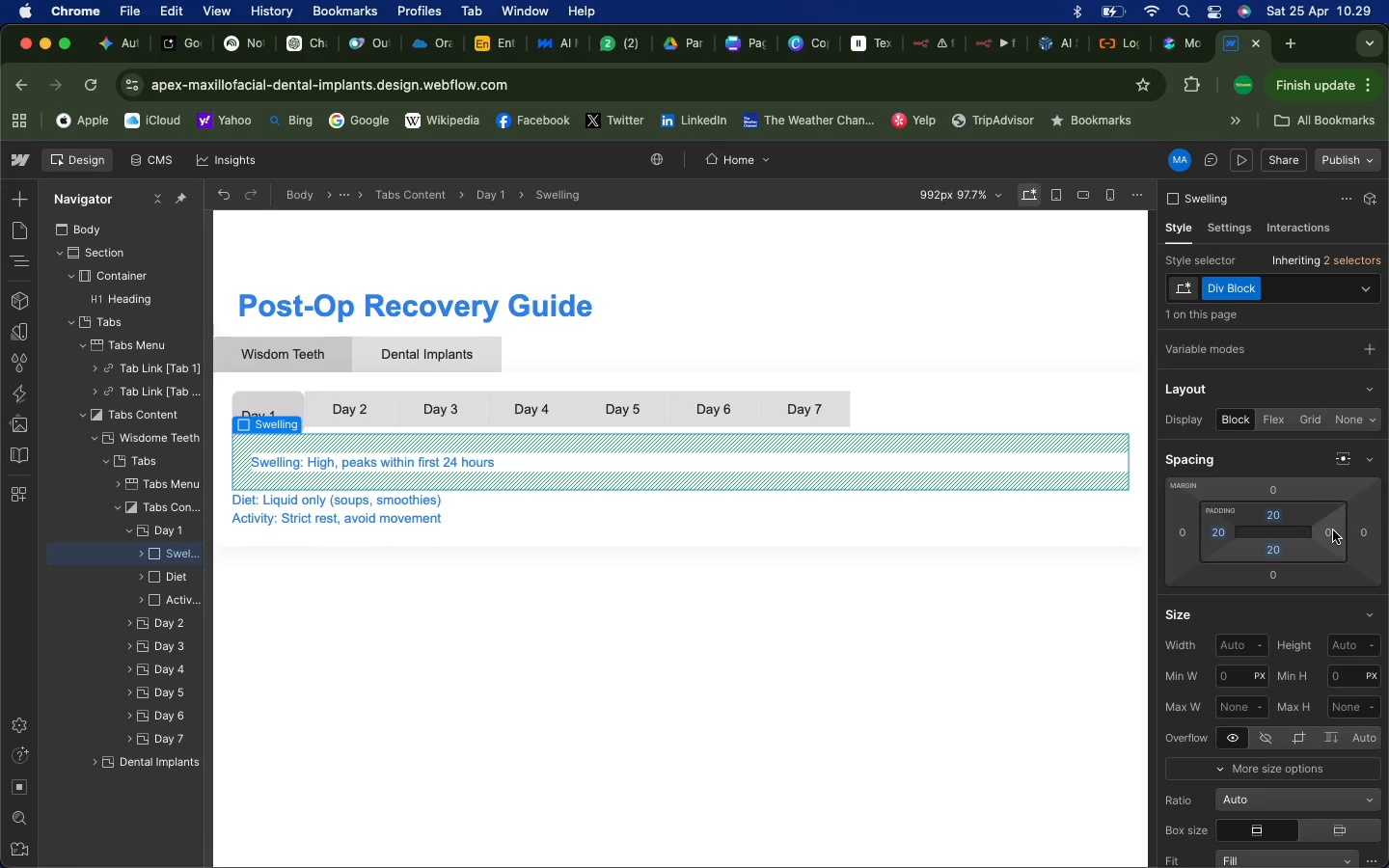 
left_click([1333, 530])
 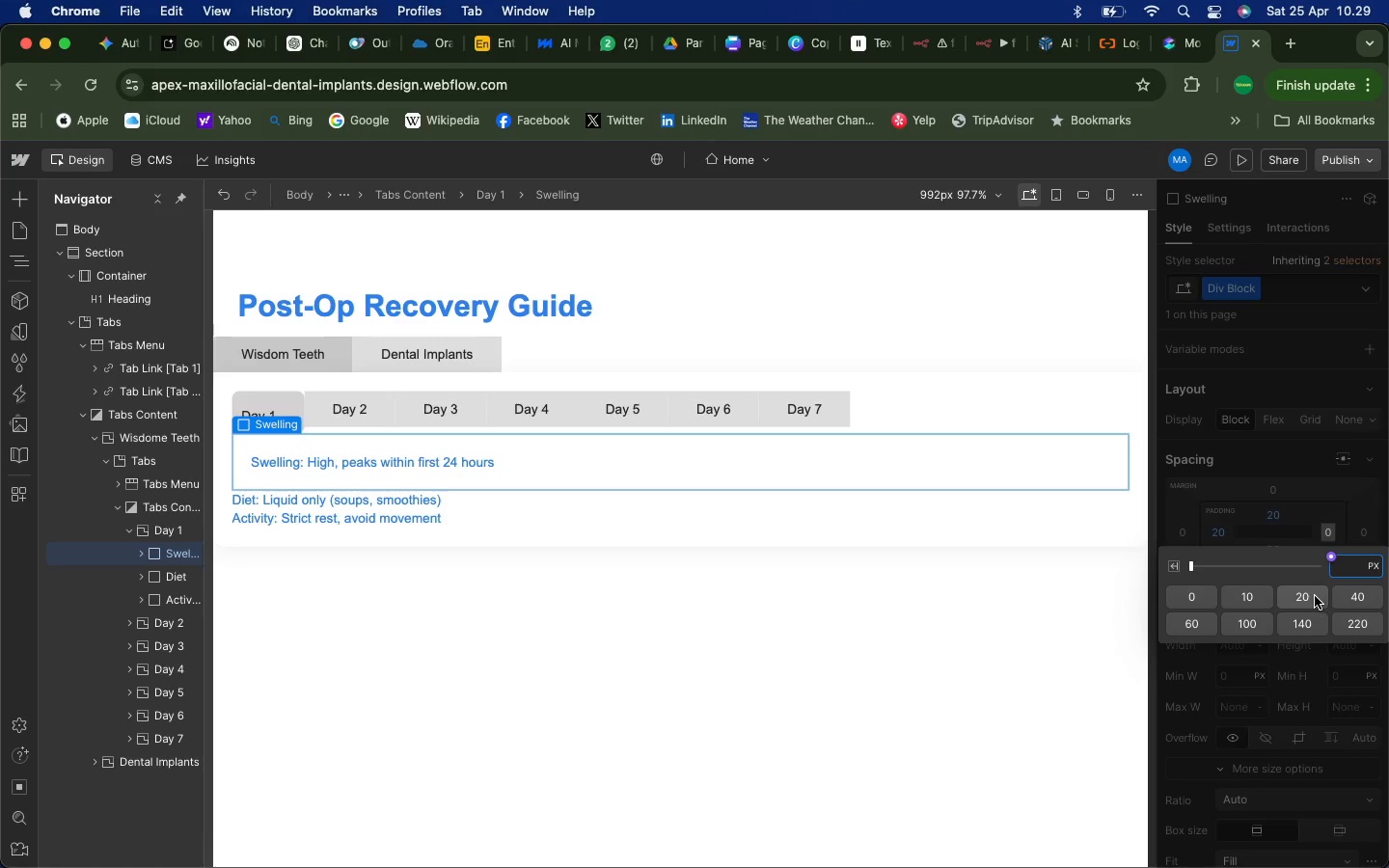 
left_click([1315, 596])
 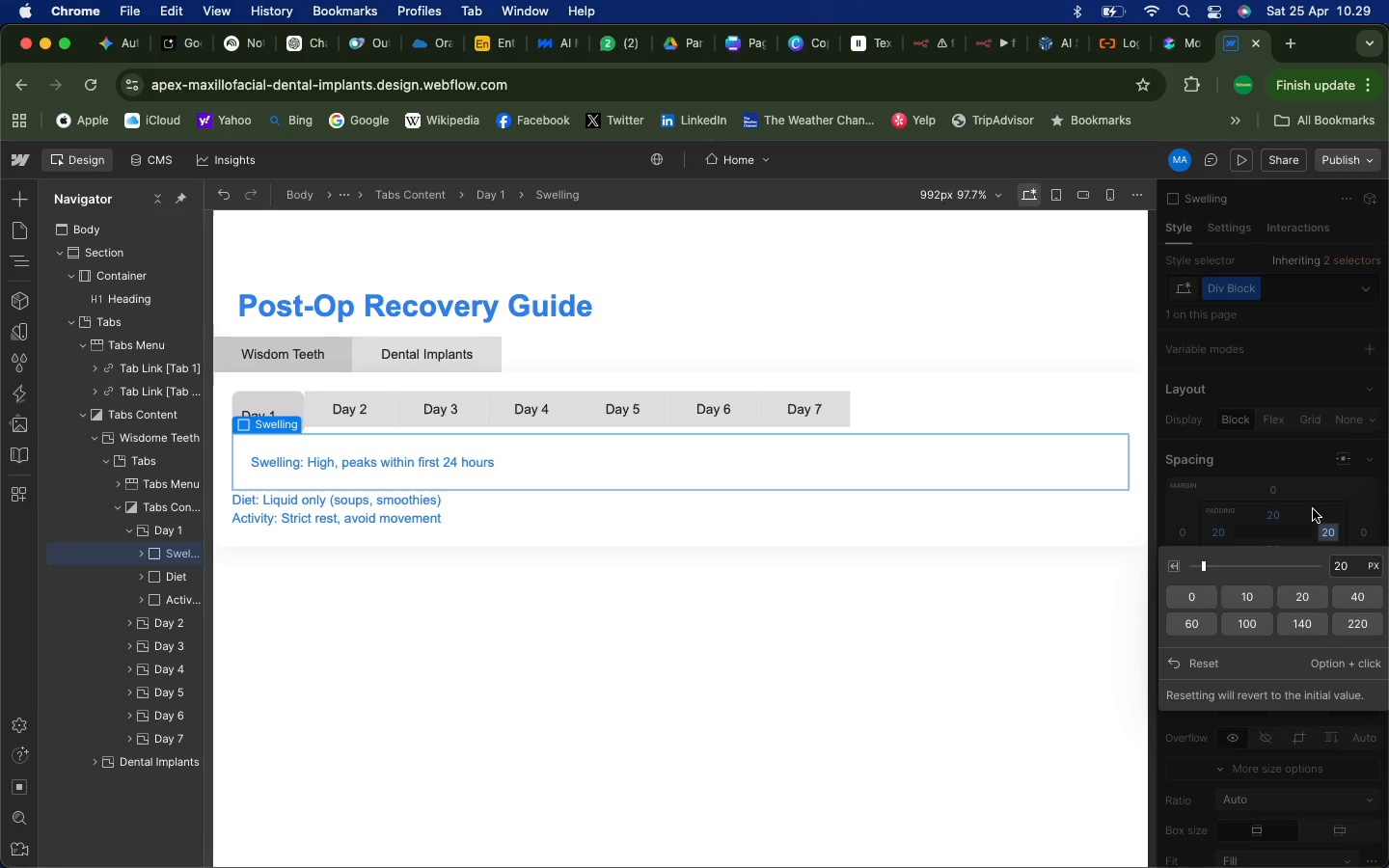 
left_click([1323, 502])
 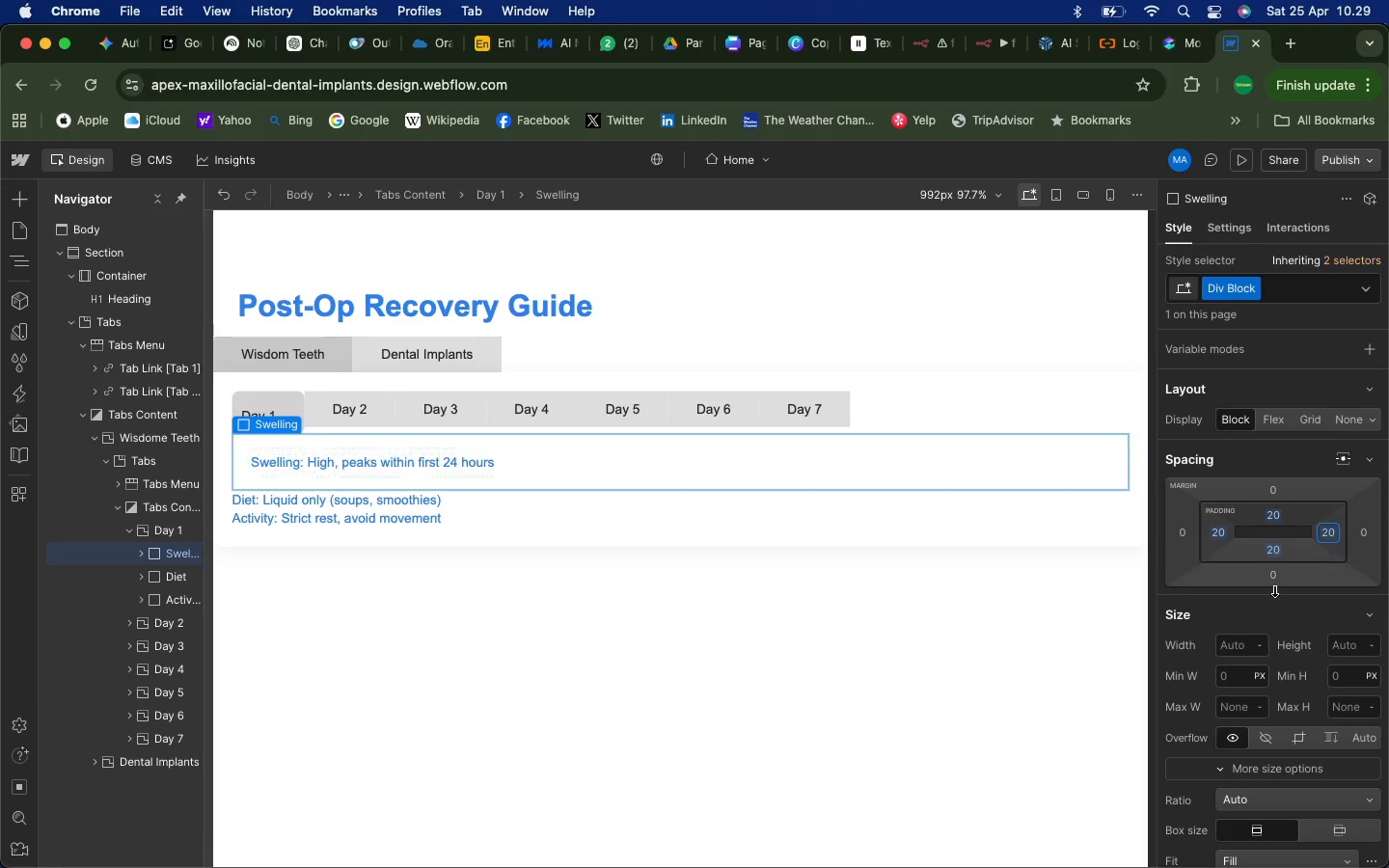 
scroll: coordinate [1239, 613], scroll_direction: down, amount: 12.0
 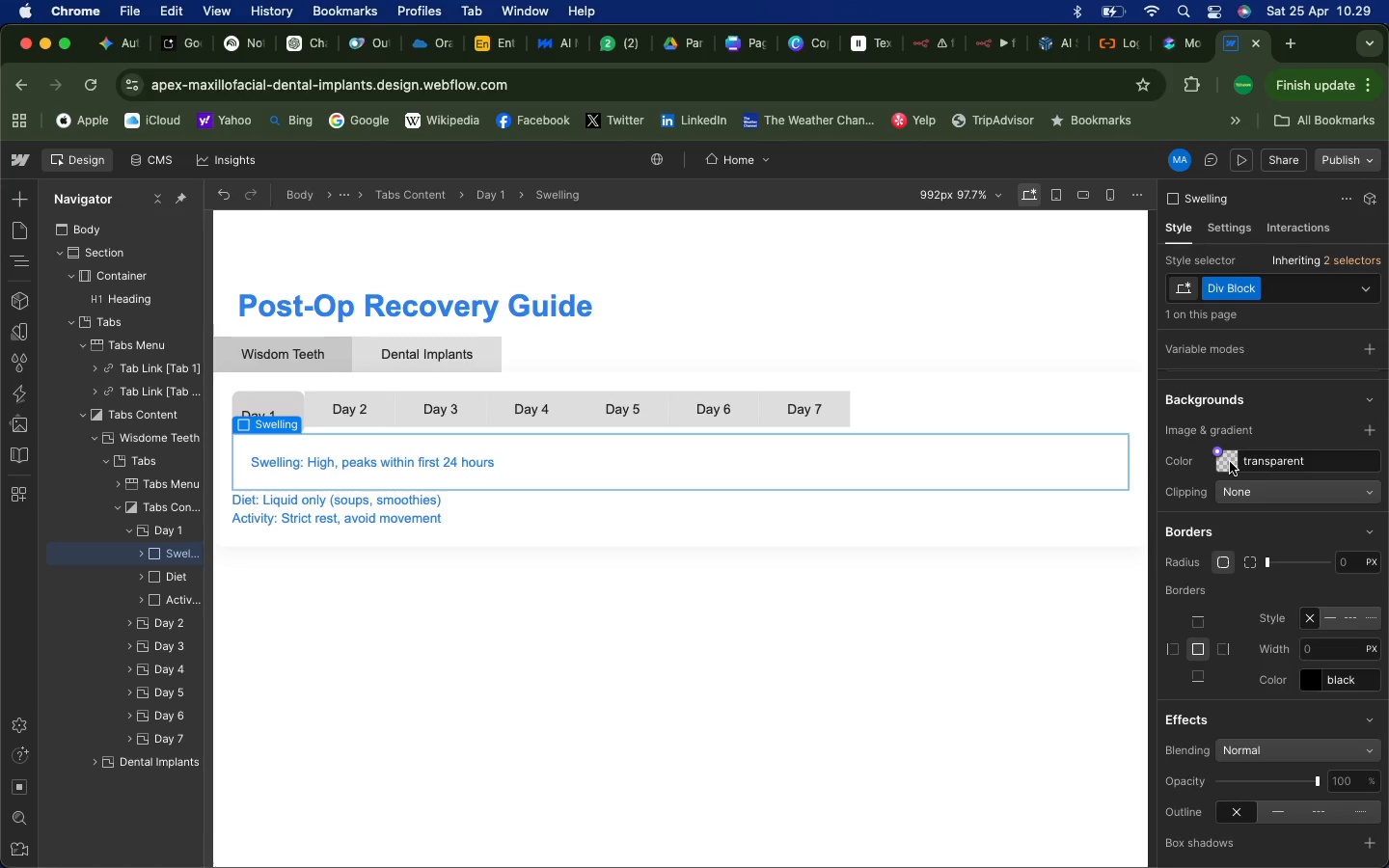 
left_click([1230, 462])
 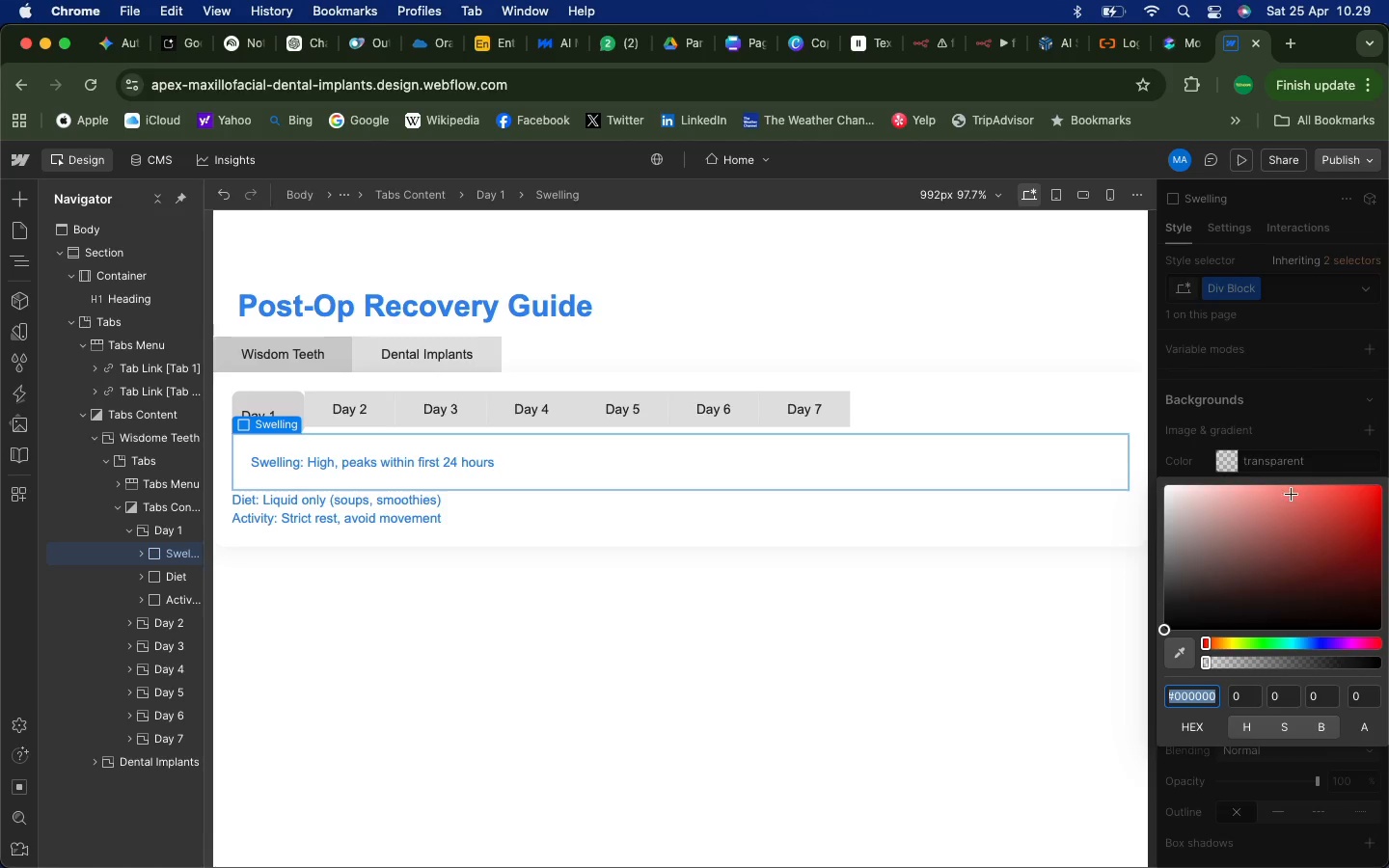 
left_click([1292, 459])
 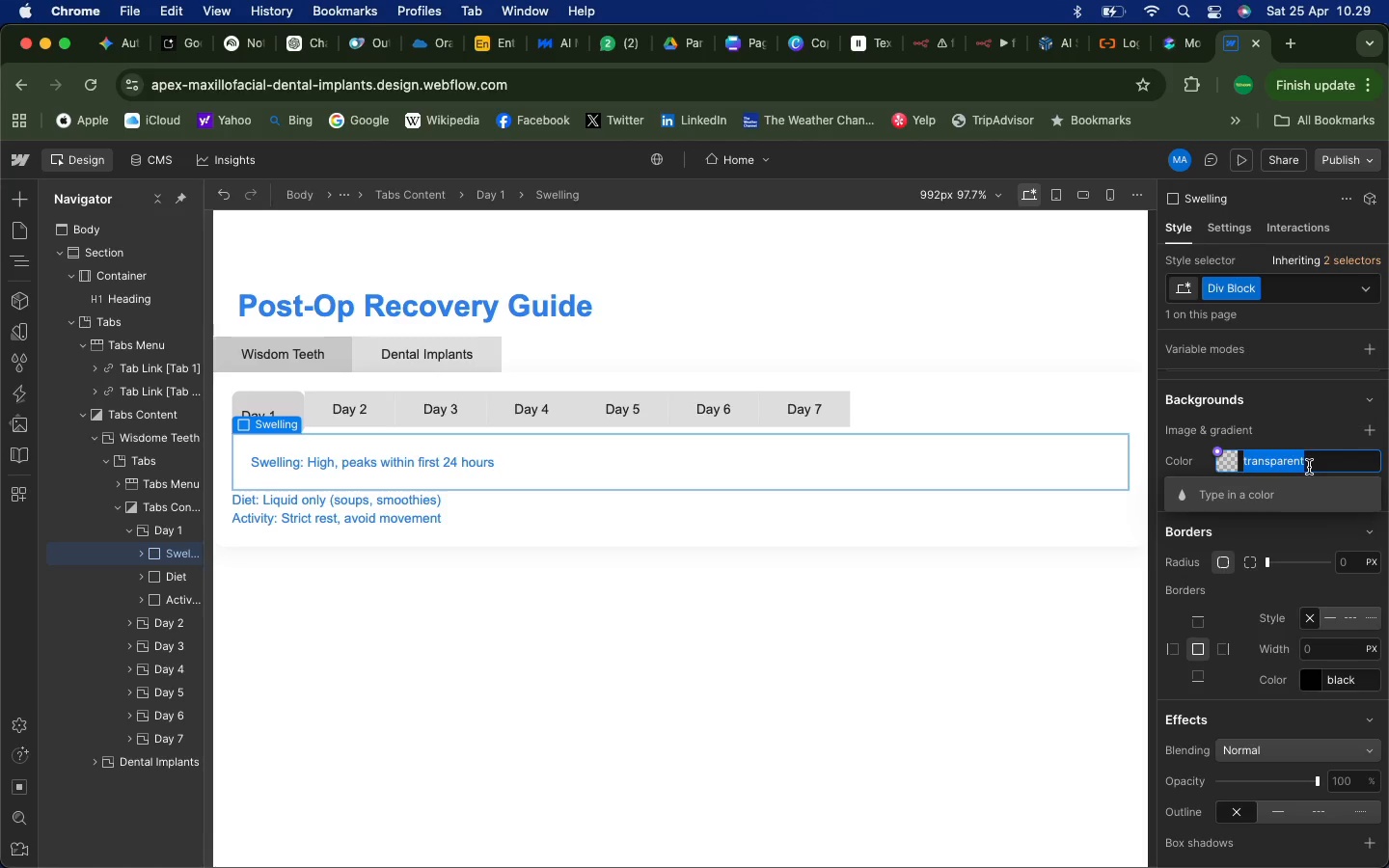 
left_click([1308, 467])
 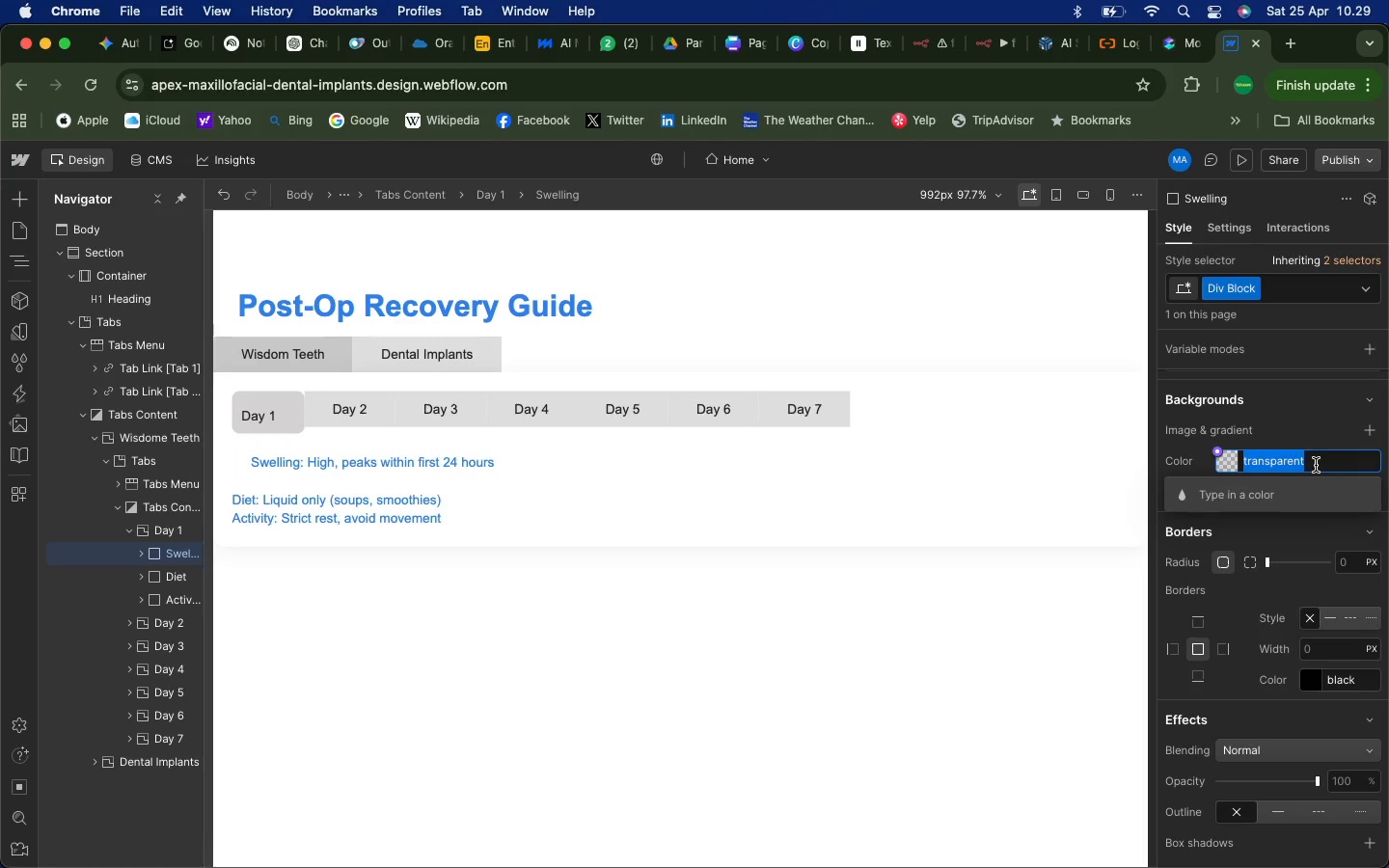 
type(white)
 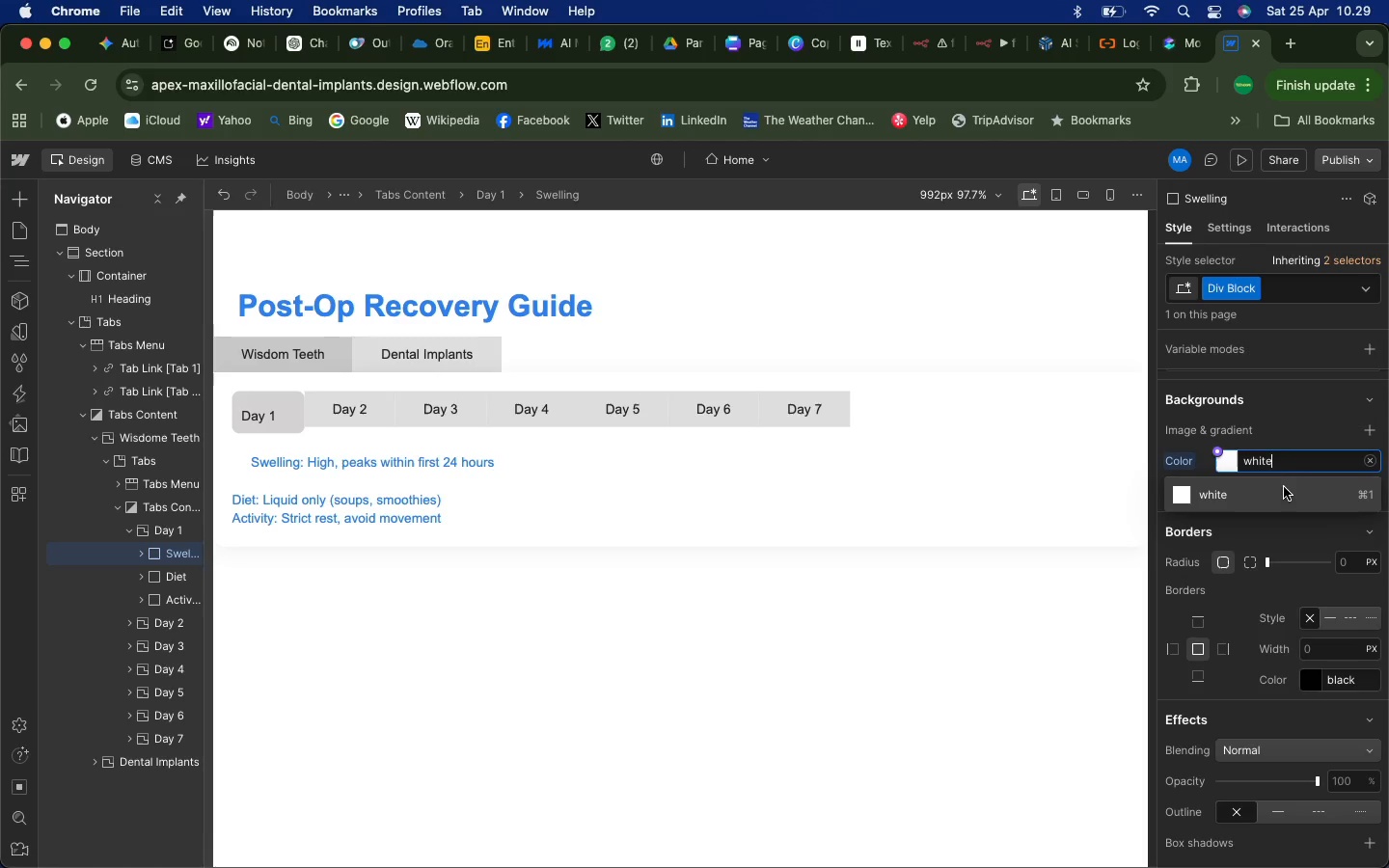 
left_click([1281, 489])
 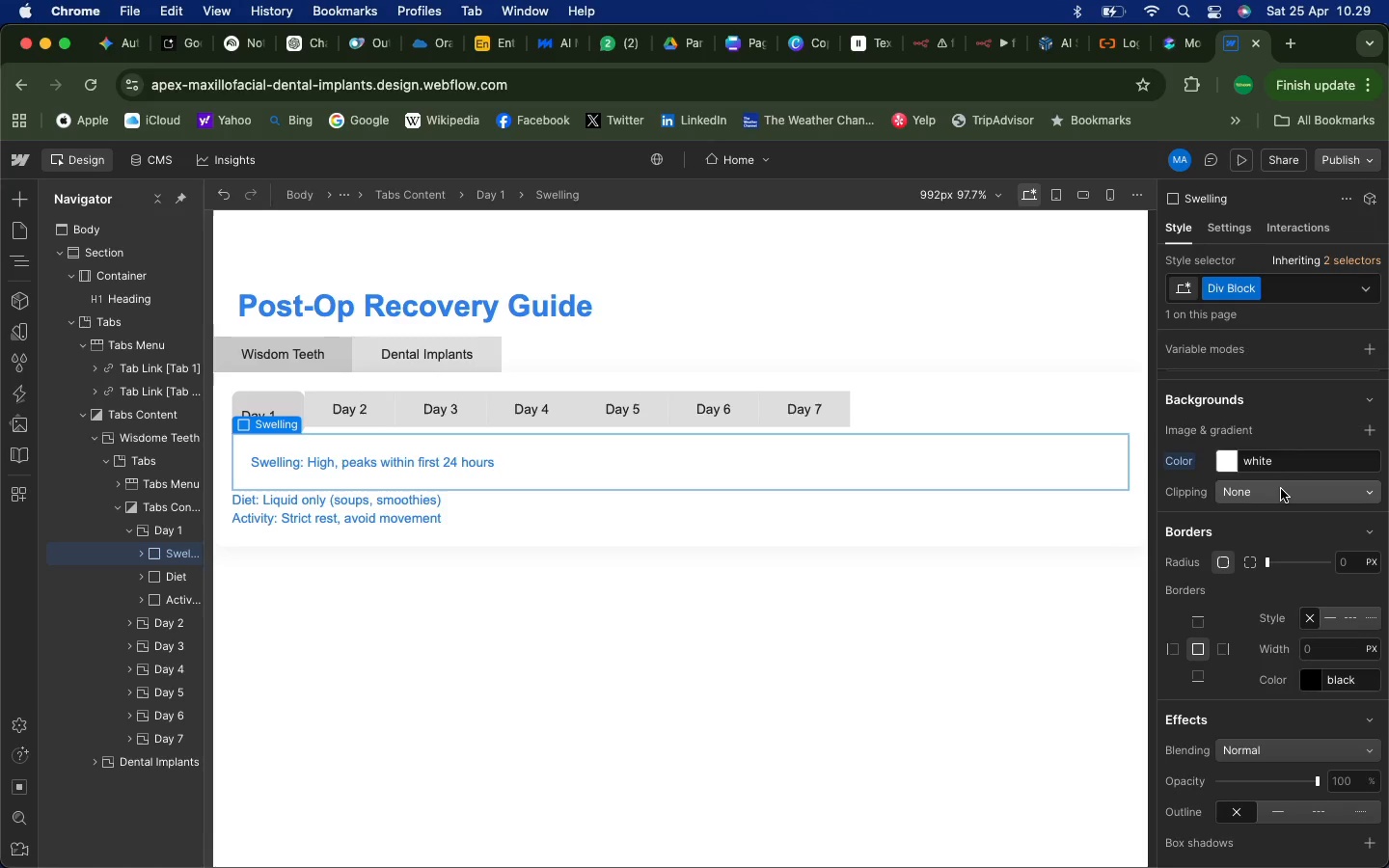 
wait(8.16)
 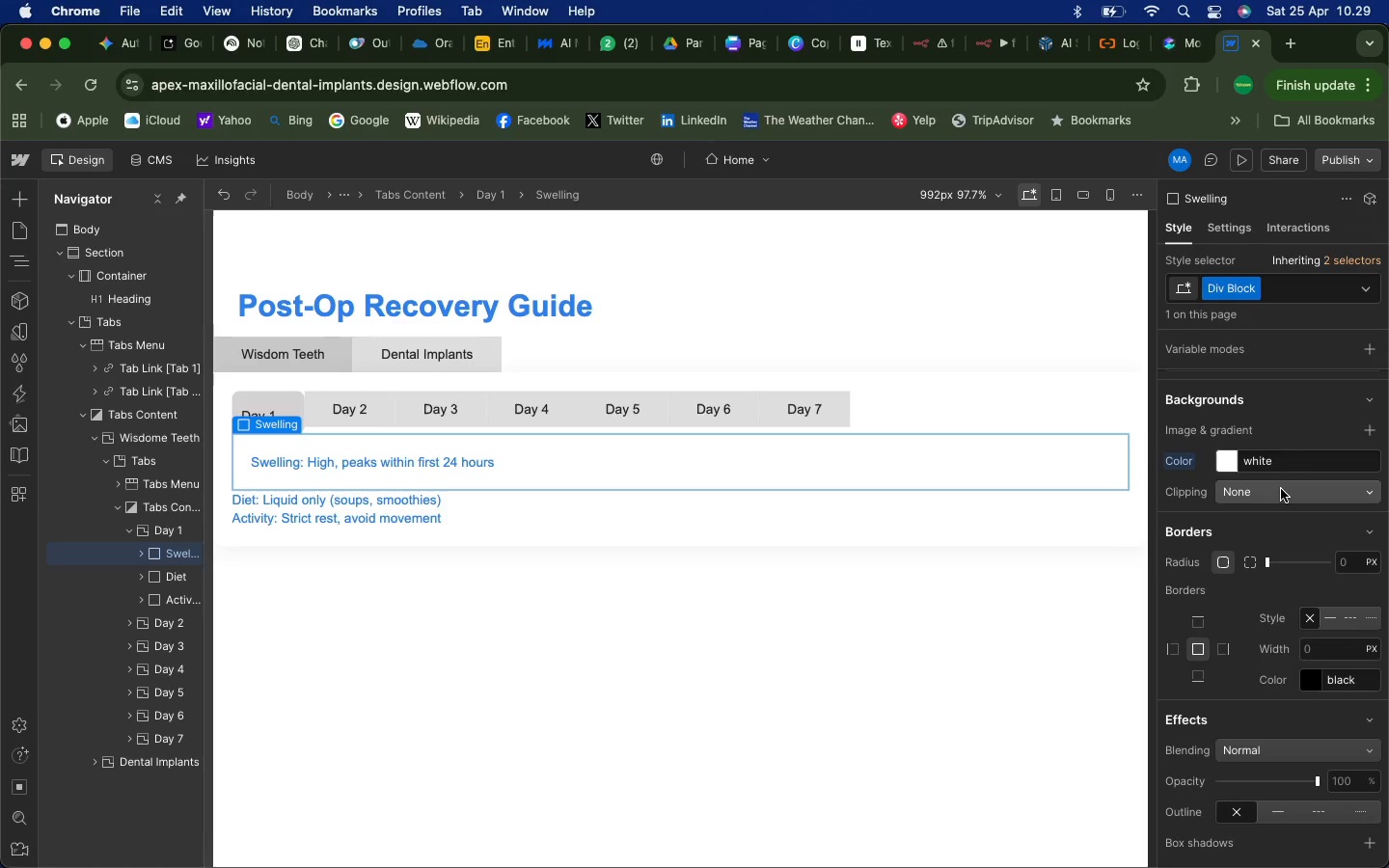 
left_click([1351, 565])
 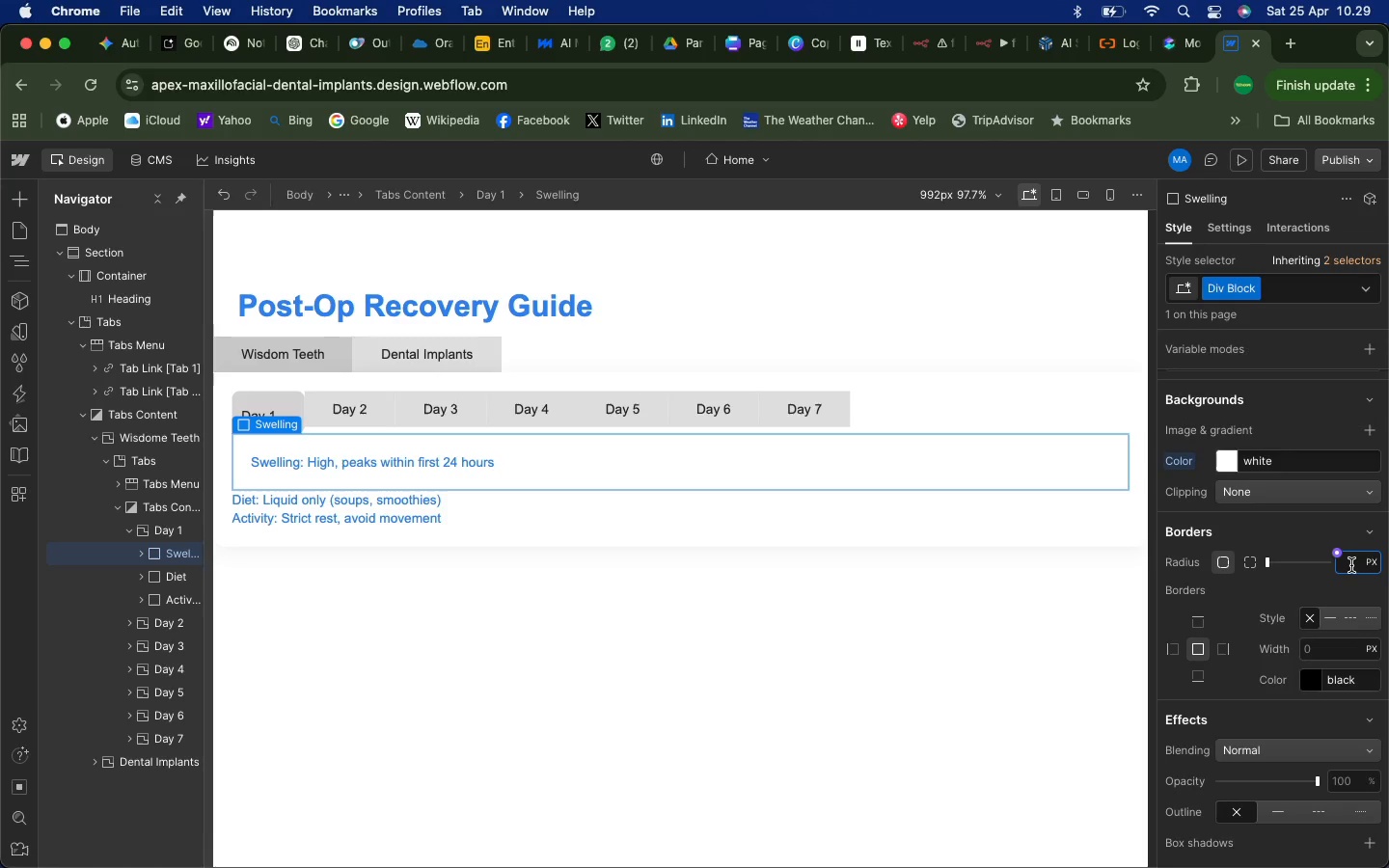 
type(12)
 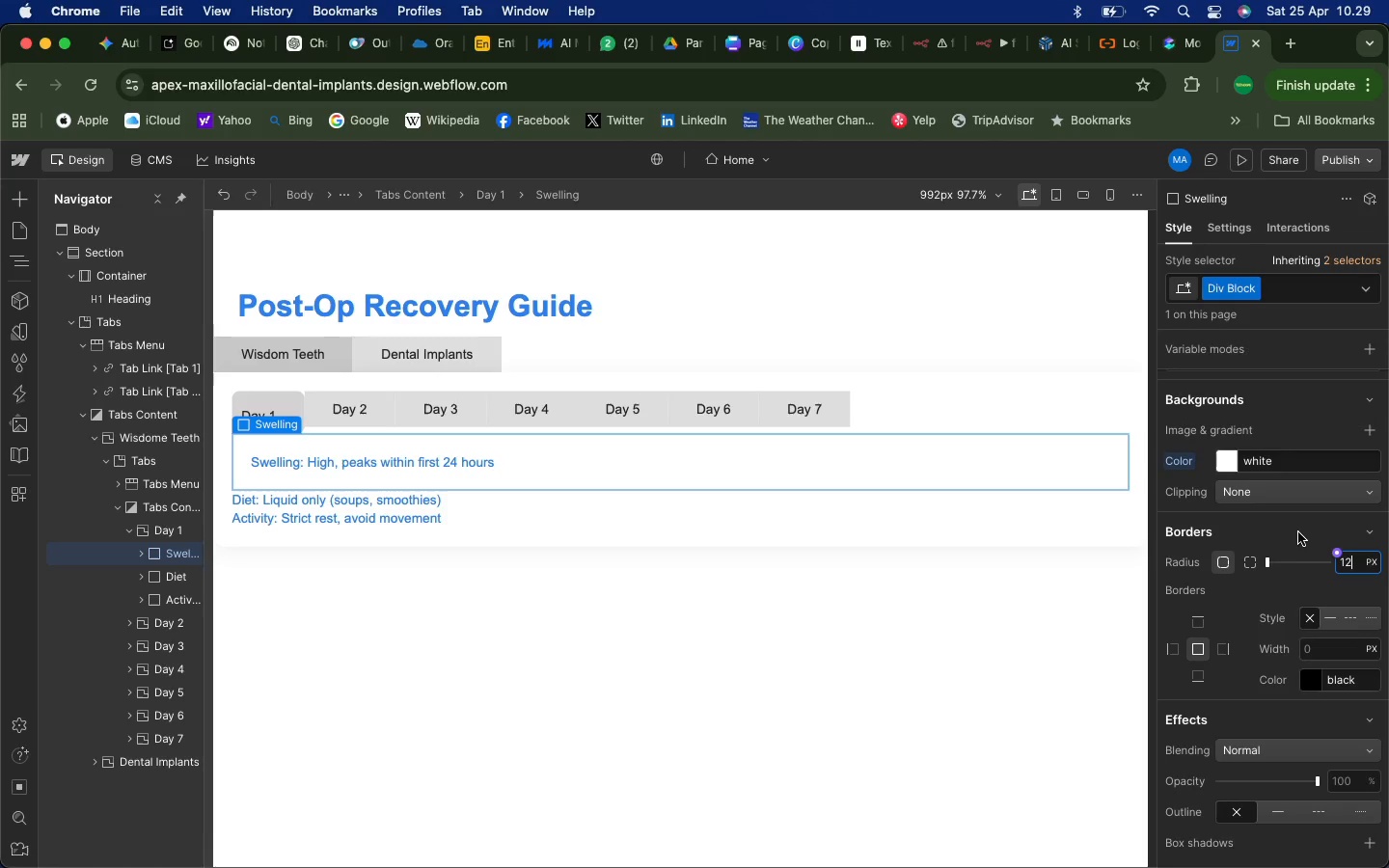 
left_click([1300, 529])
 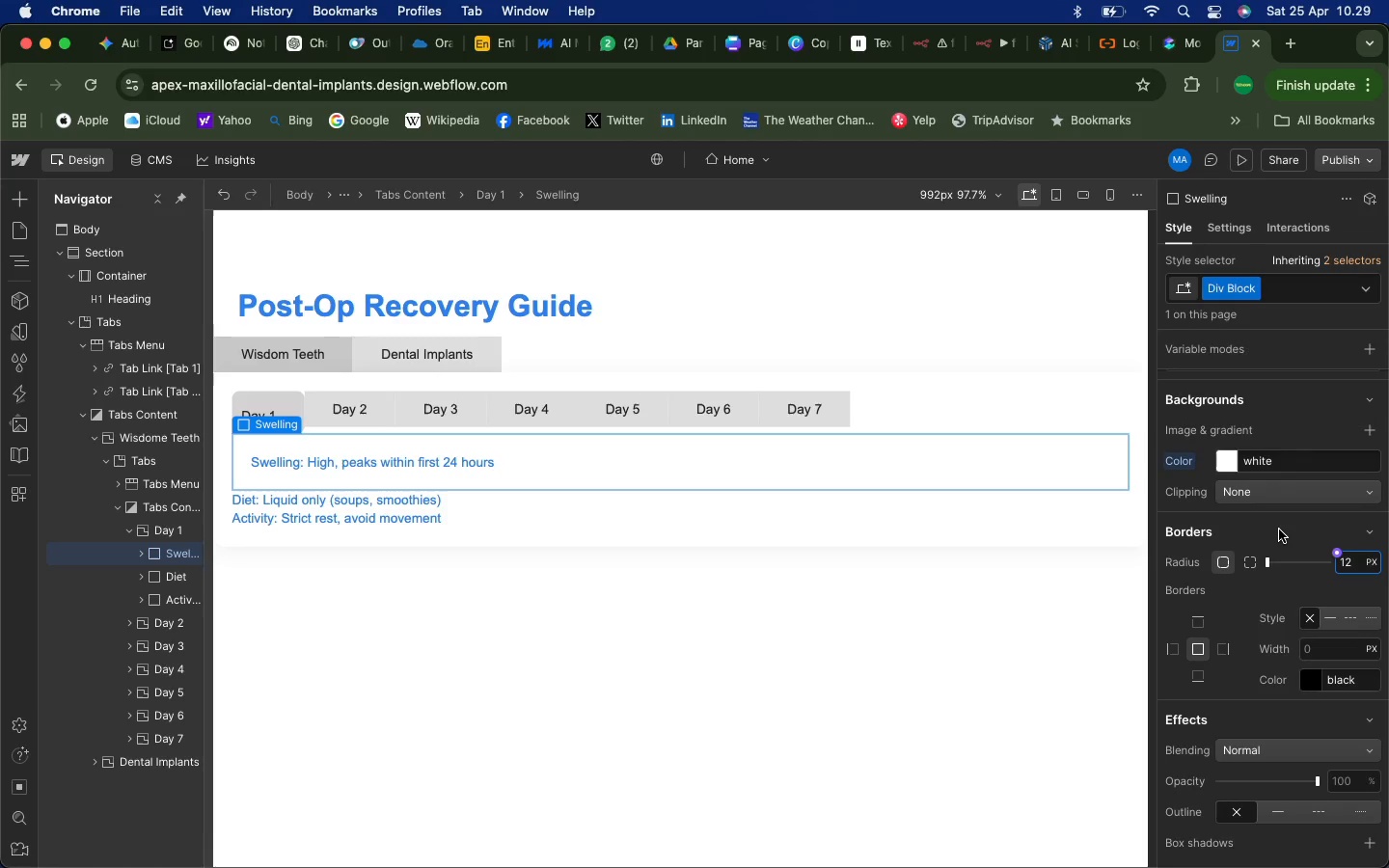 
left_click([1278, 529])
 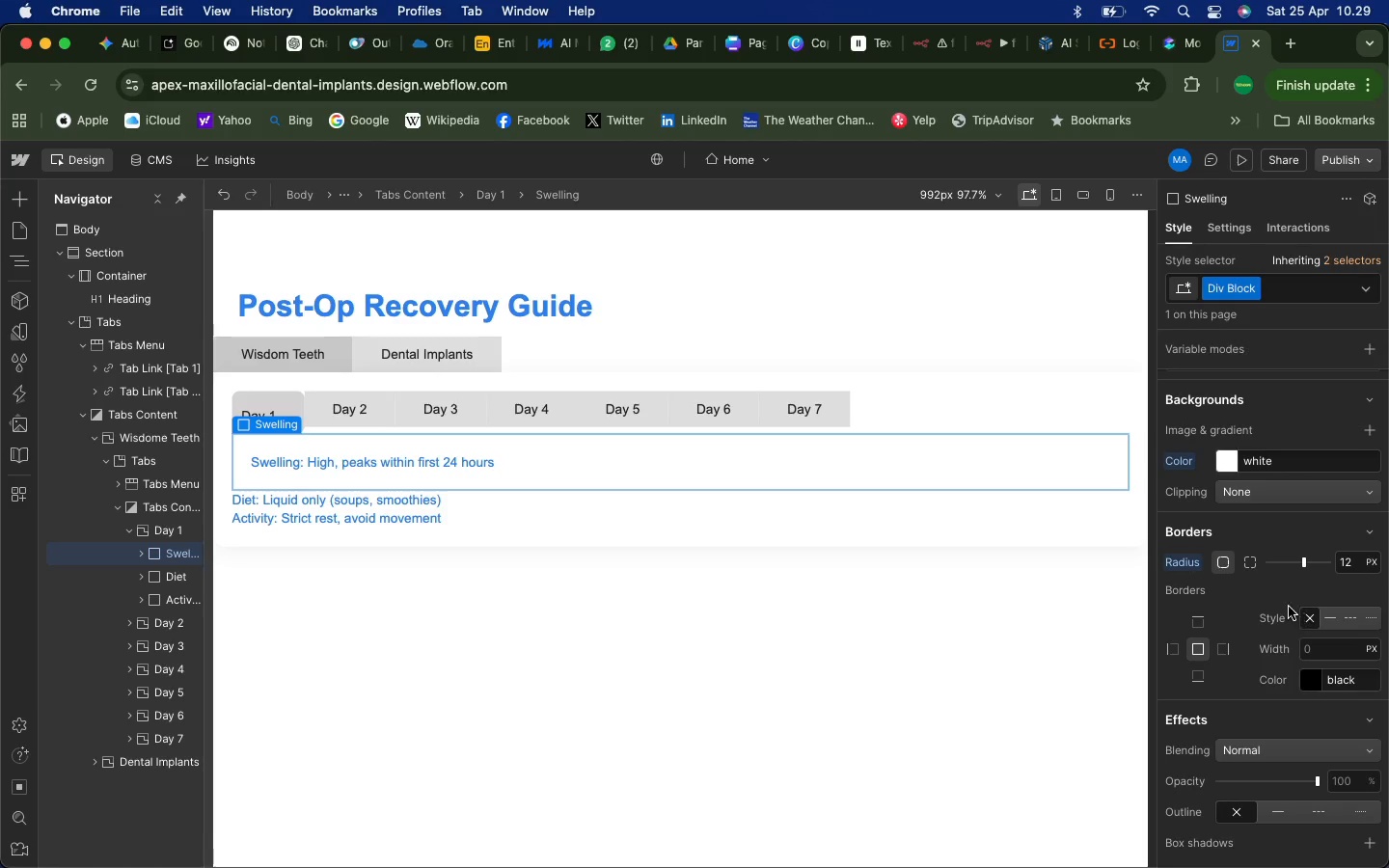 
left_click([1290, 593])
 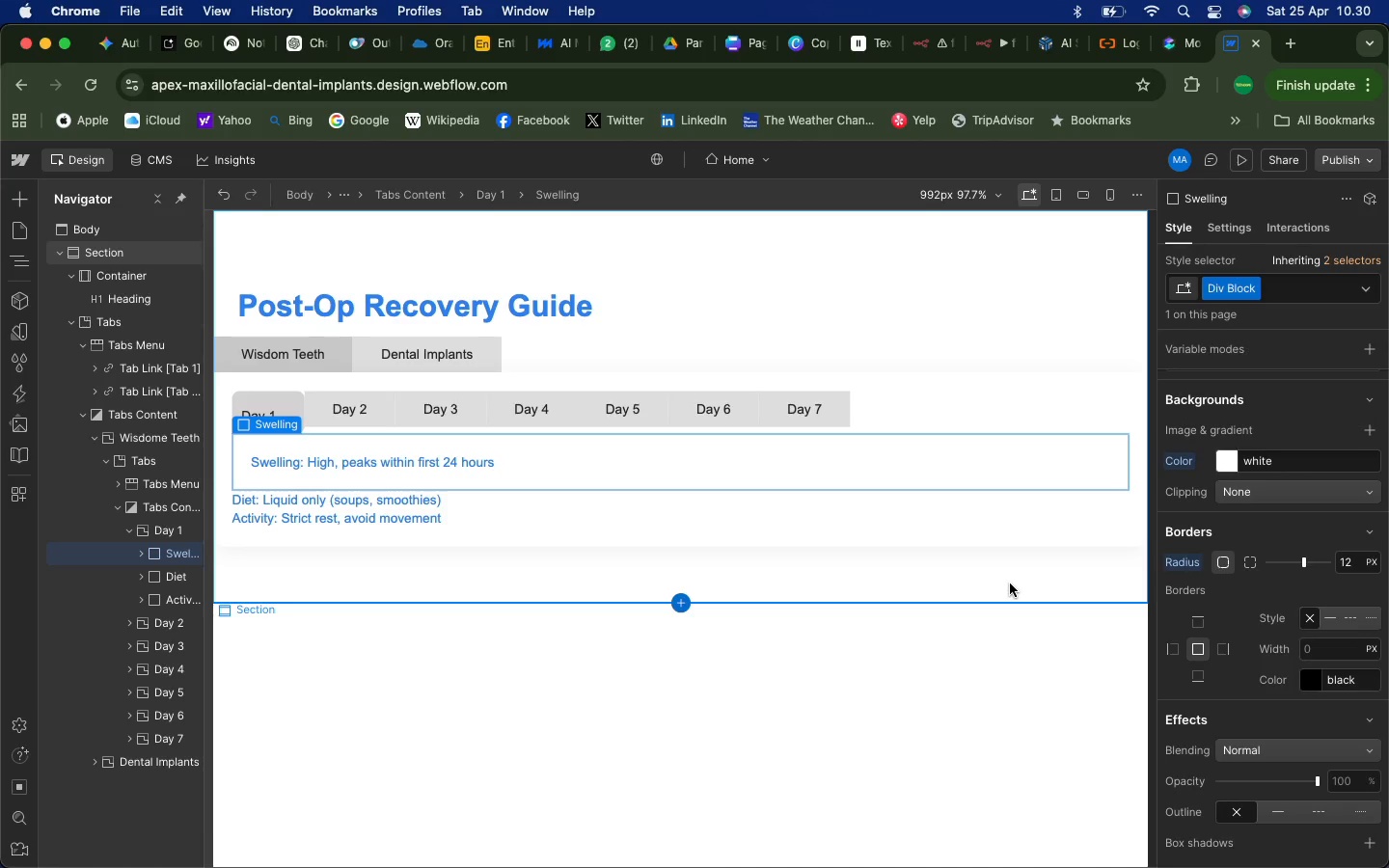 
wait(22.54)
 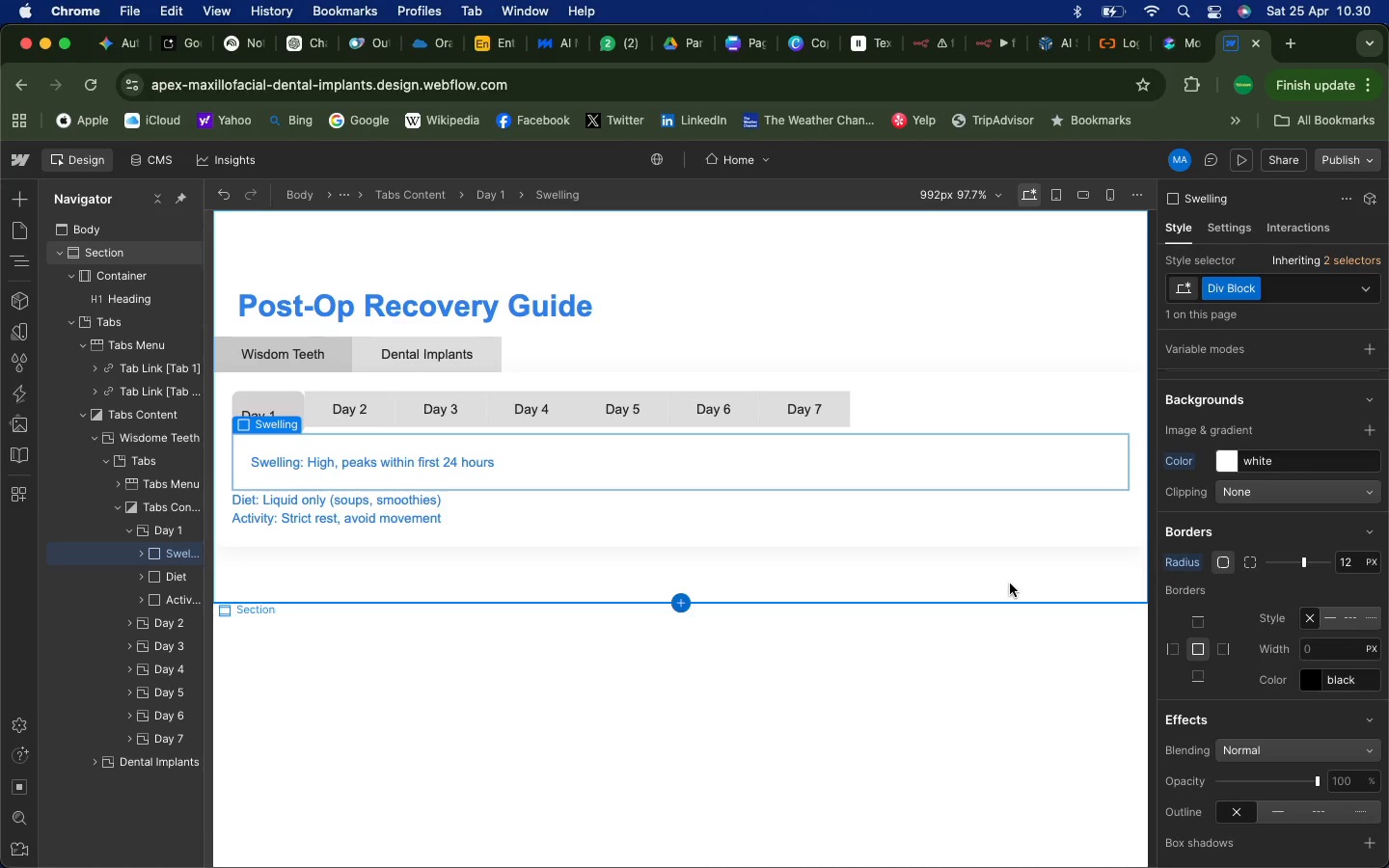 
left_click([171, 577])
 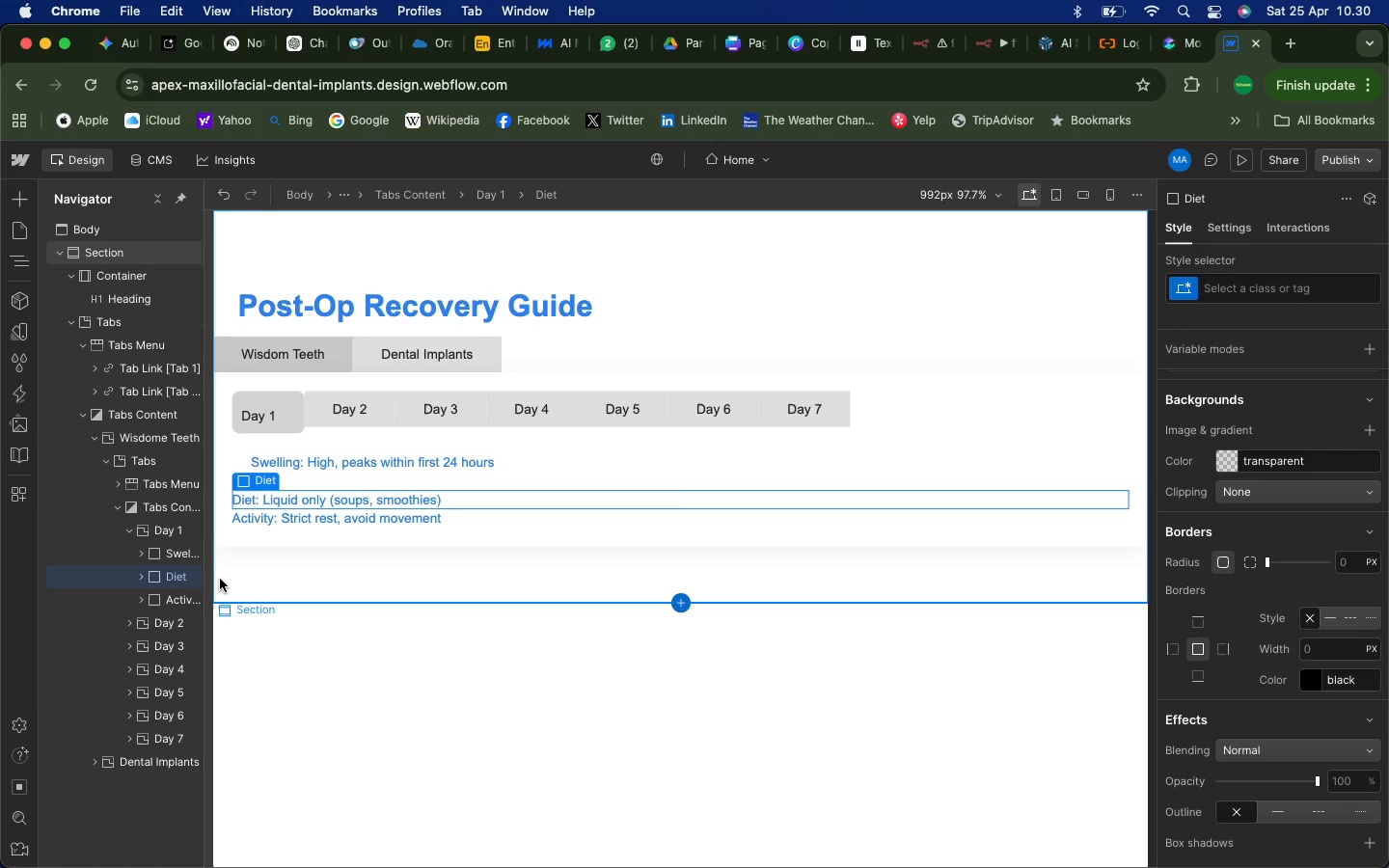 
wait(24.06)
 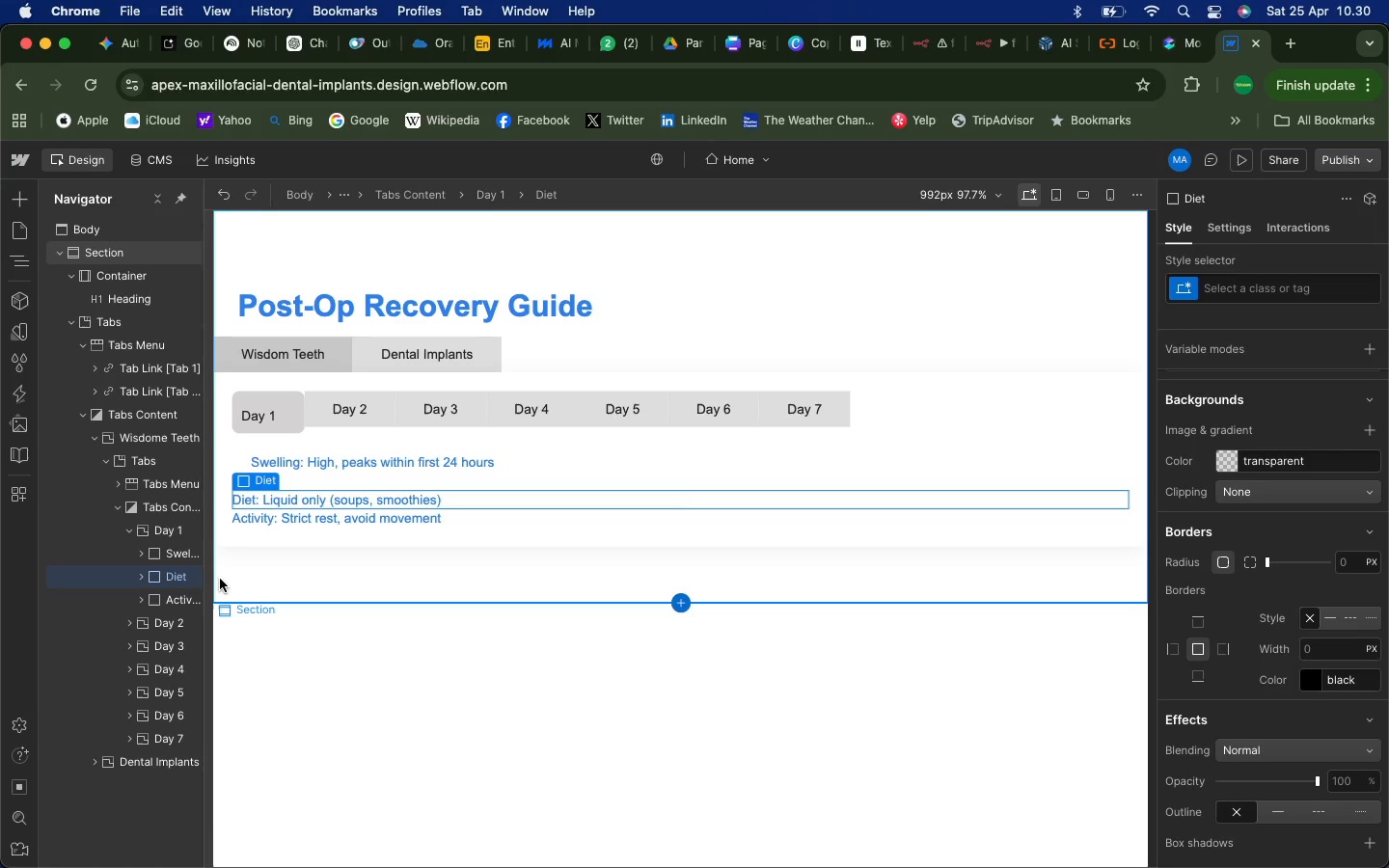 
left_click([182, 556])
 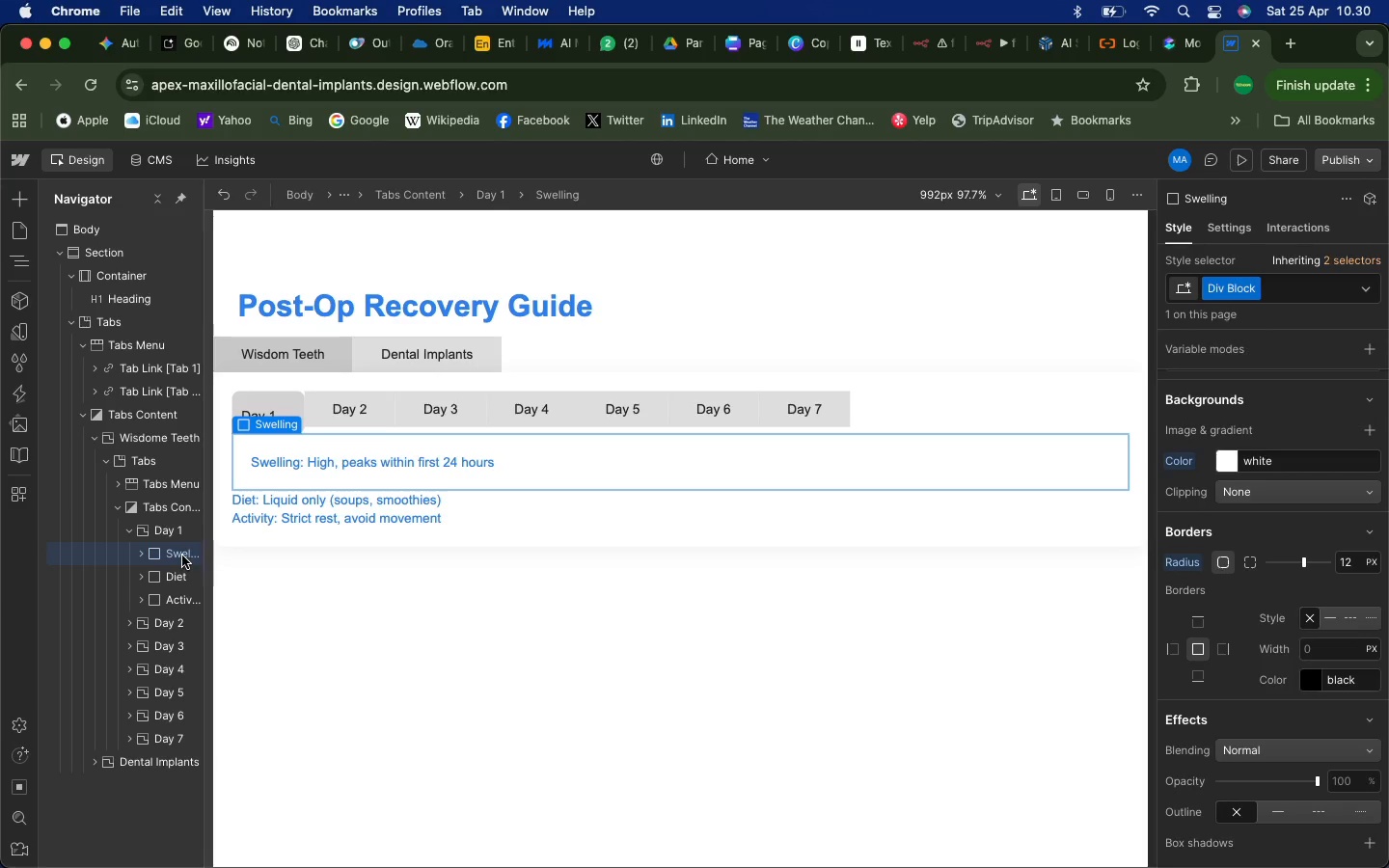 
right_click([182, 556])
 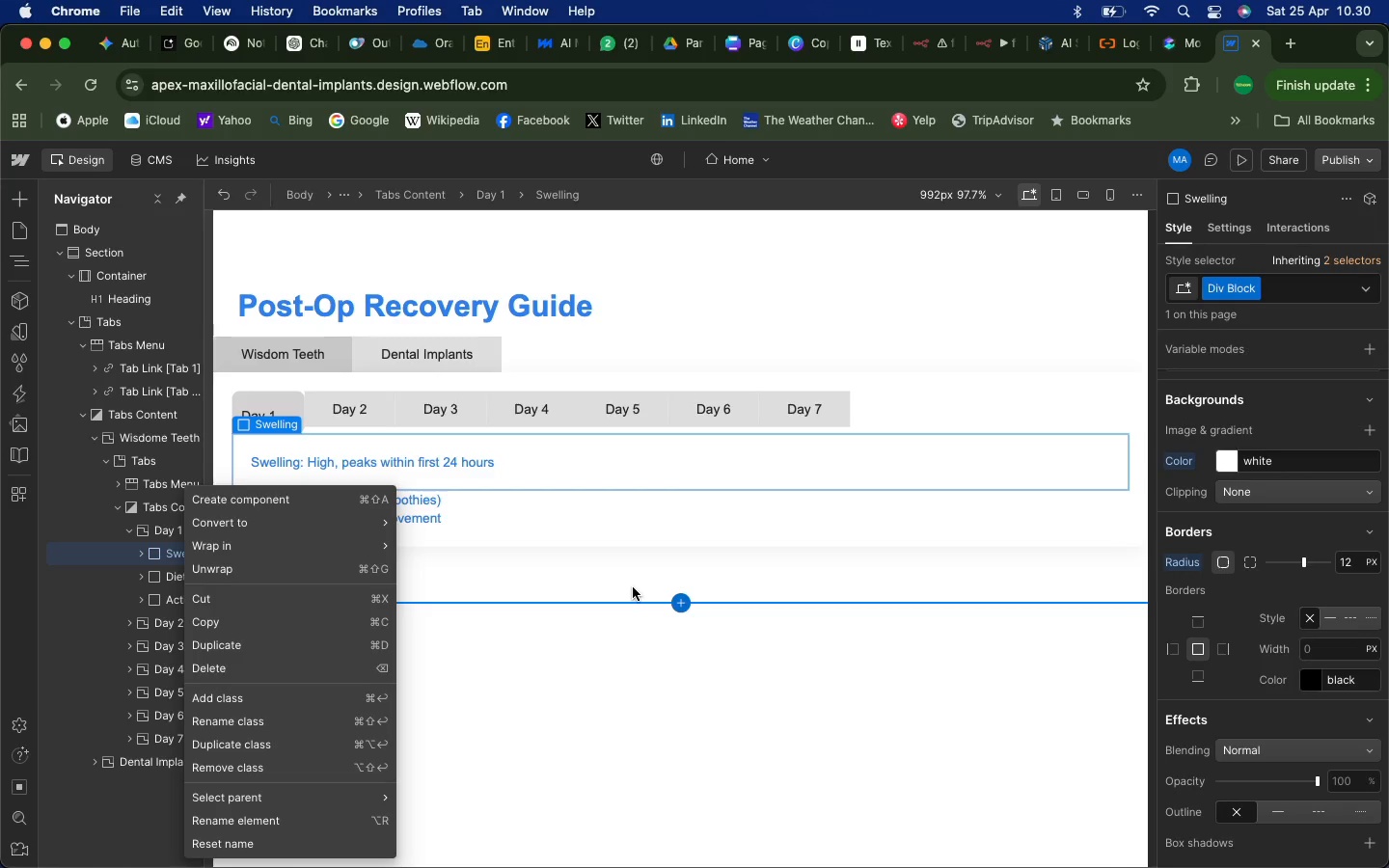 
wait(14.28)
 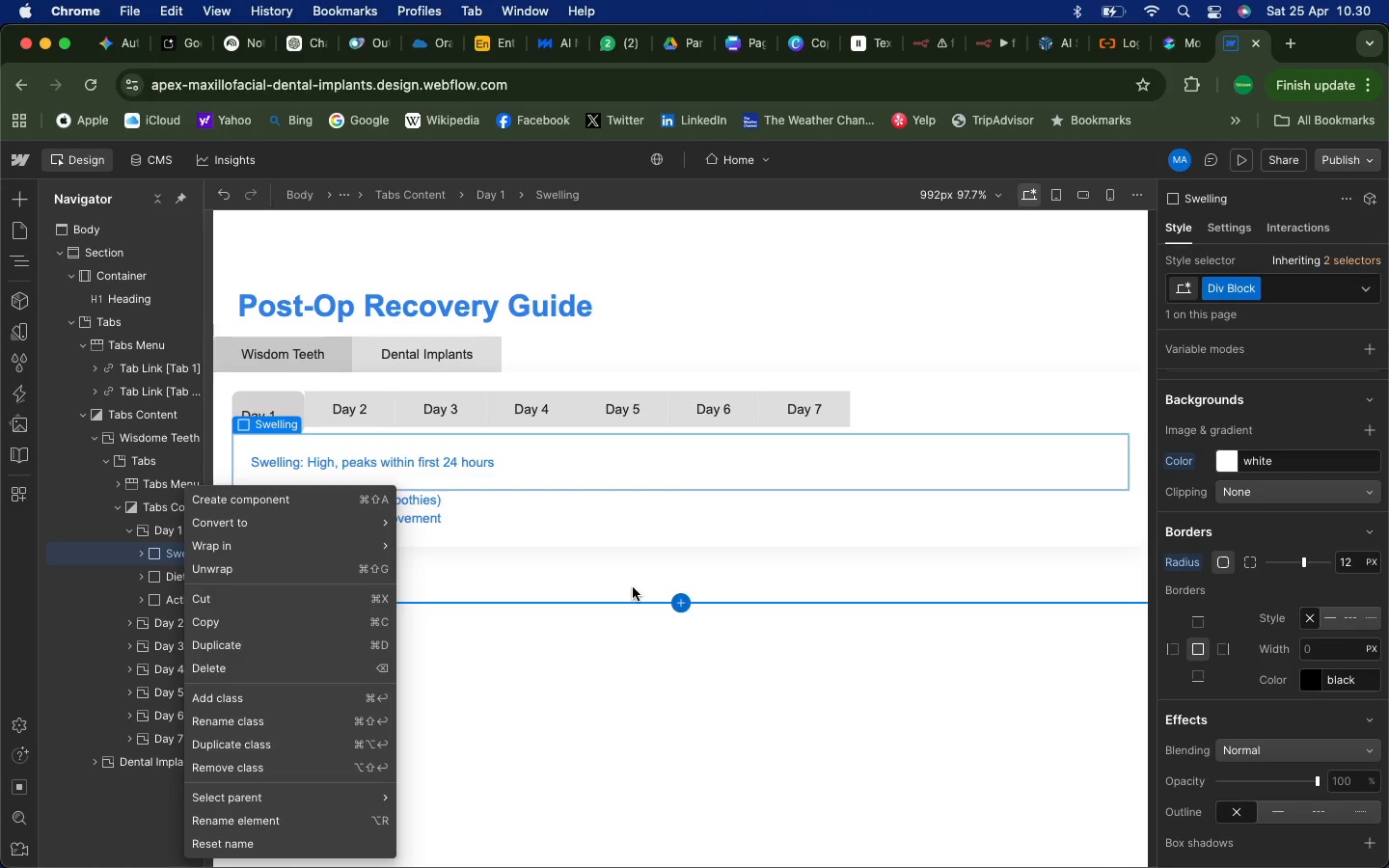 
left_click([166, 577])
 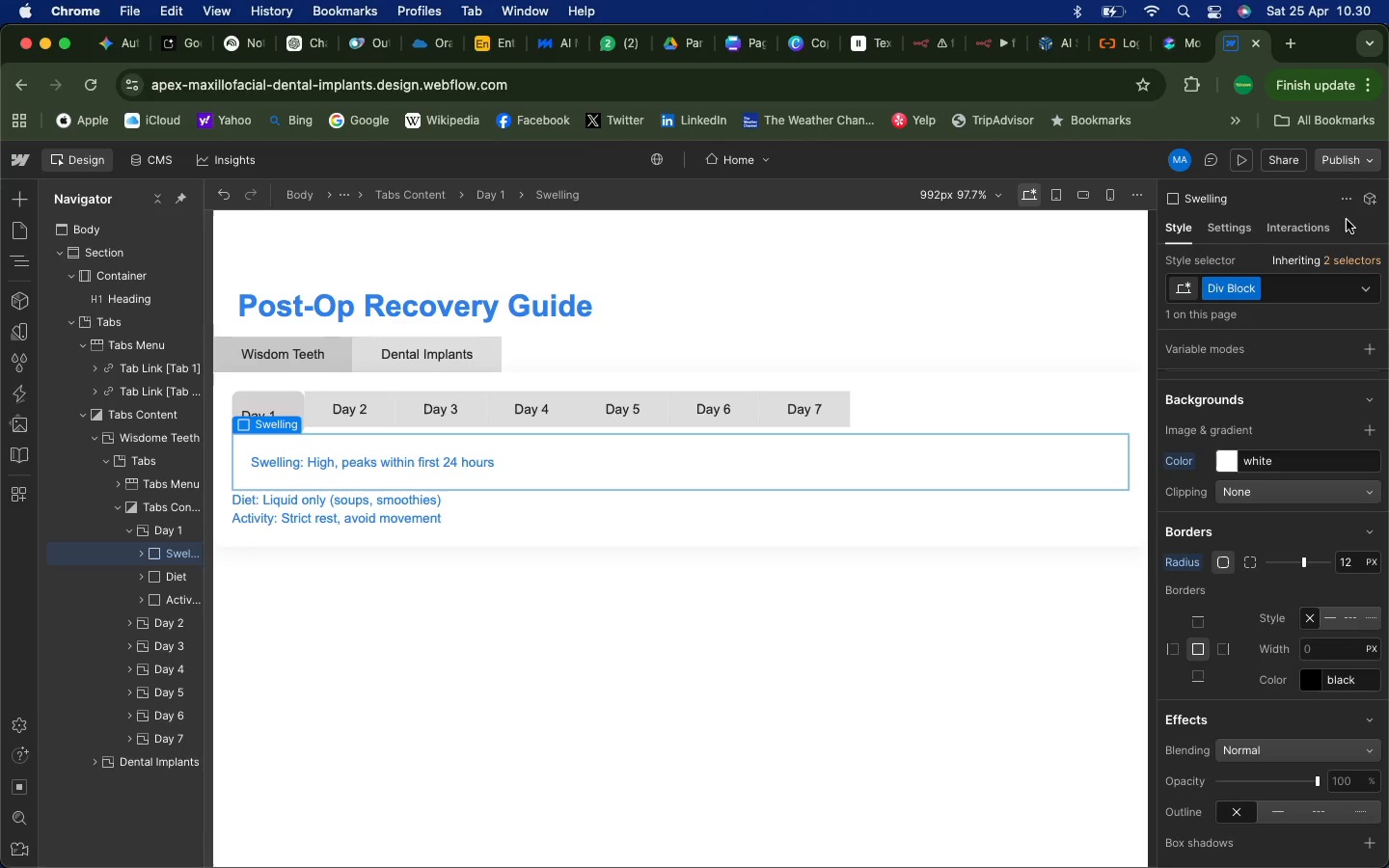 
left_click([1348, 201])
 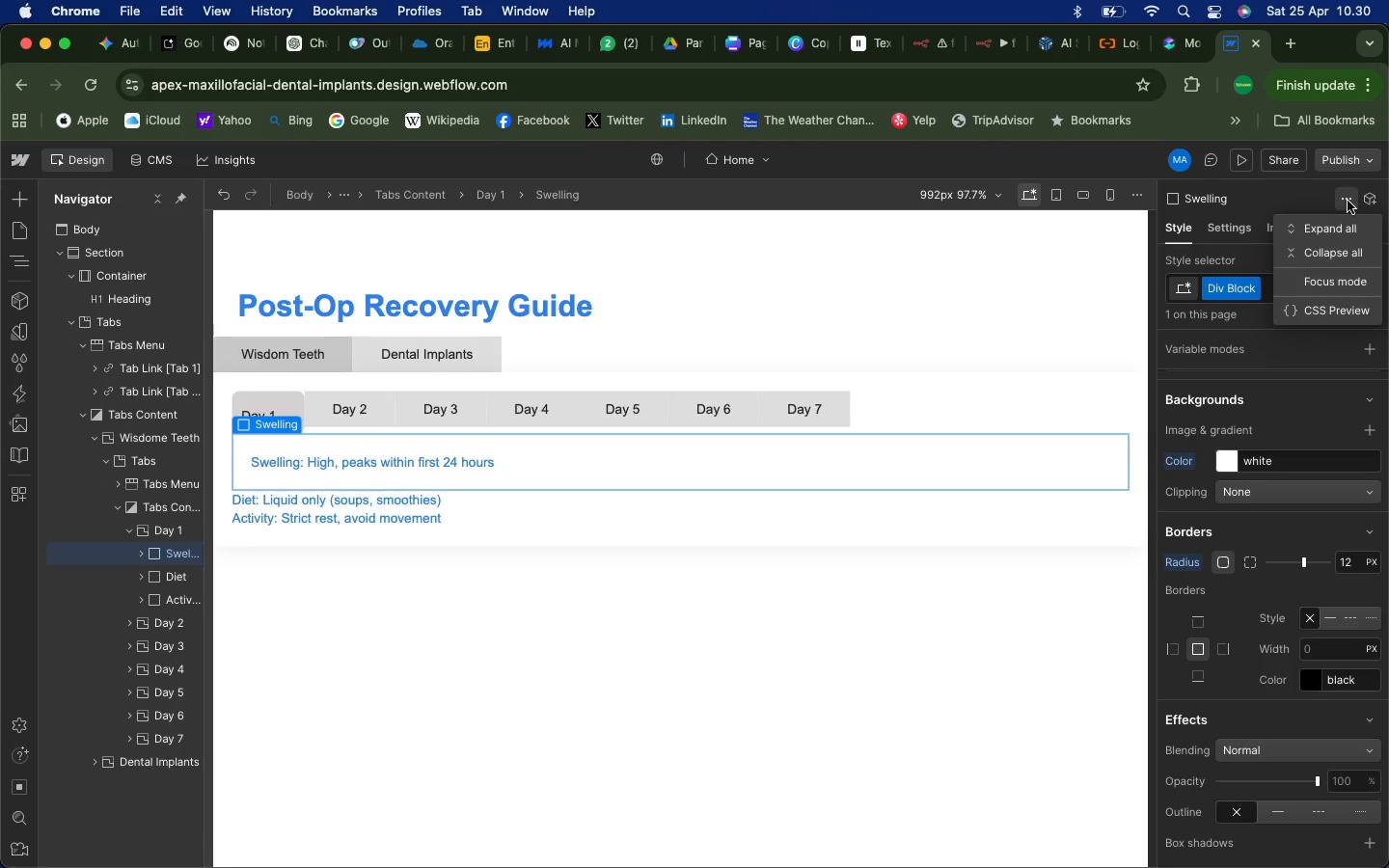 
left_click([1348, 201])
 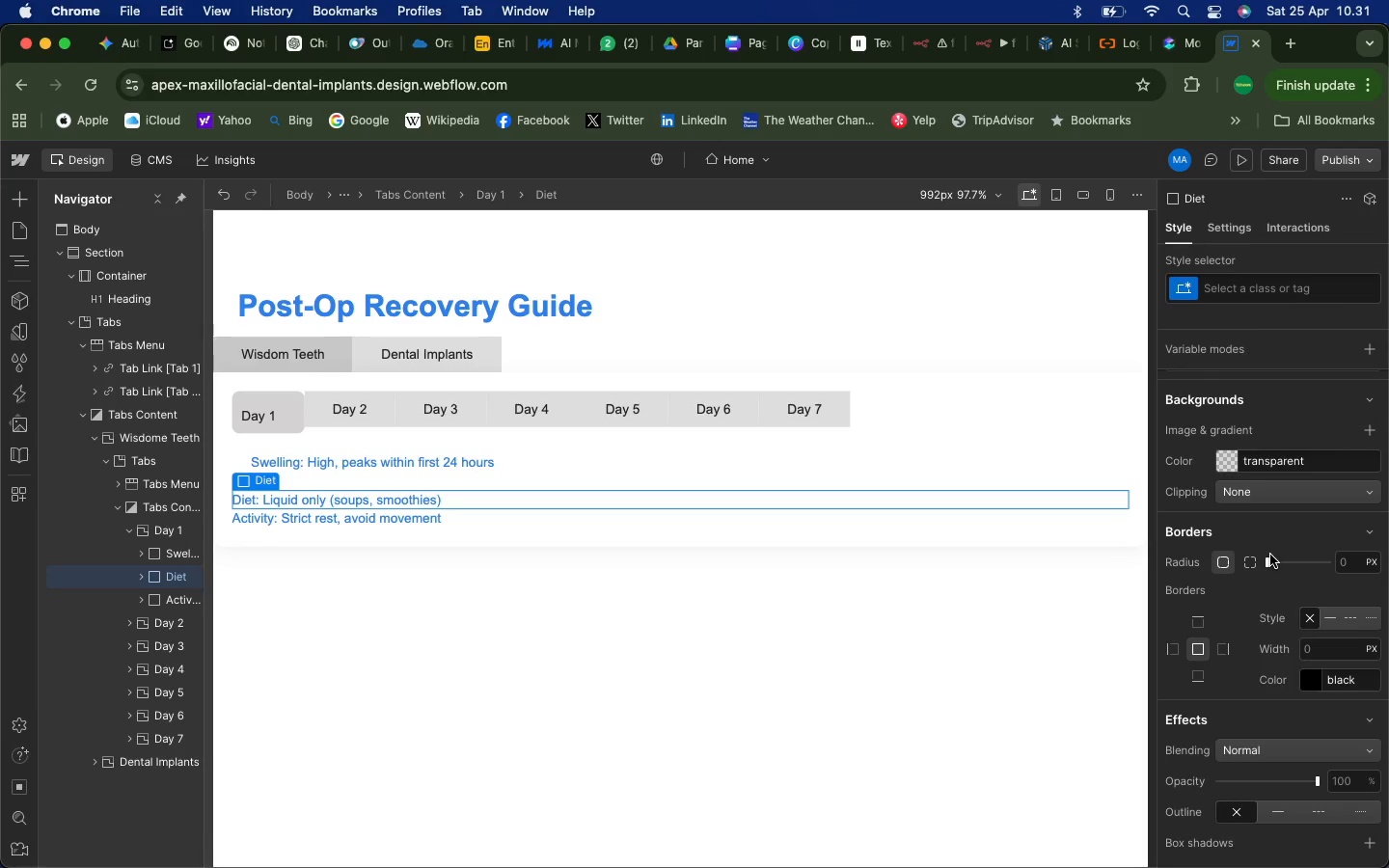 
wait(17.47)
 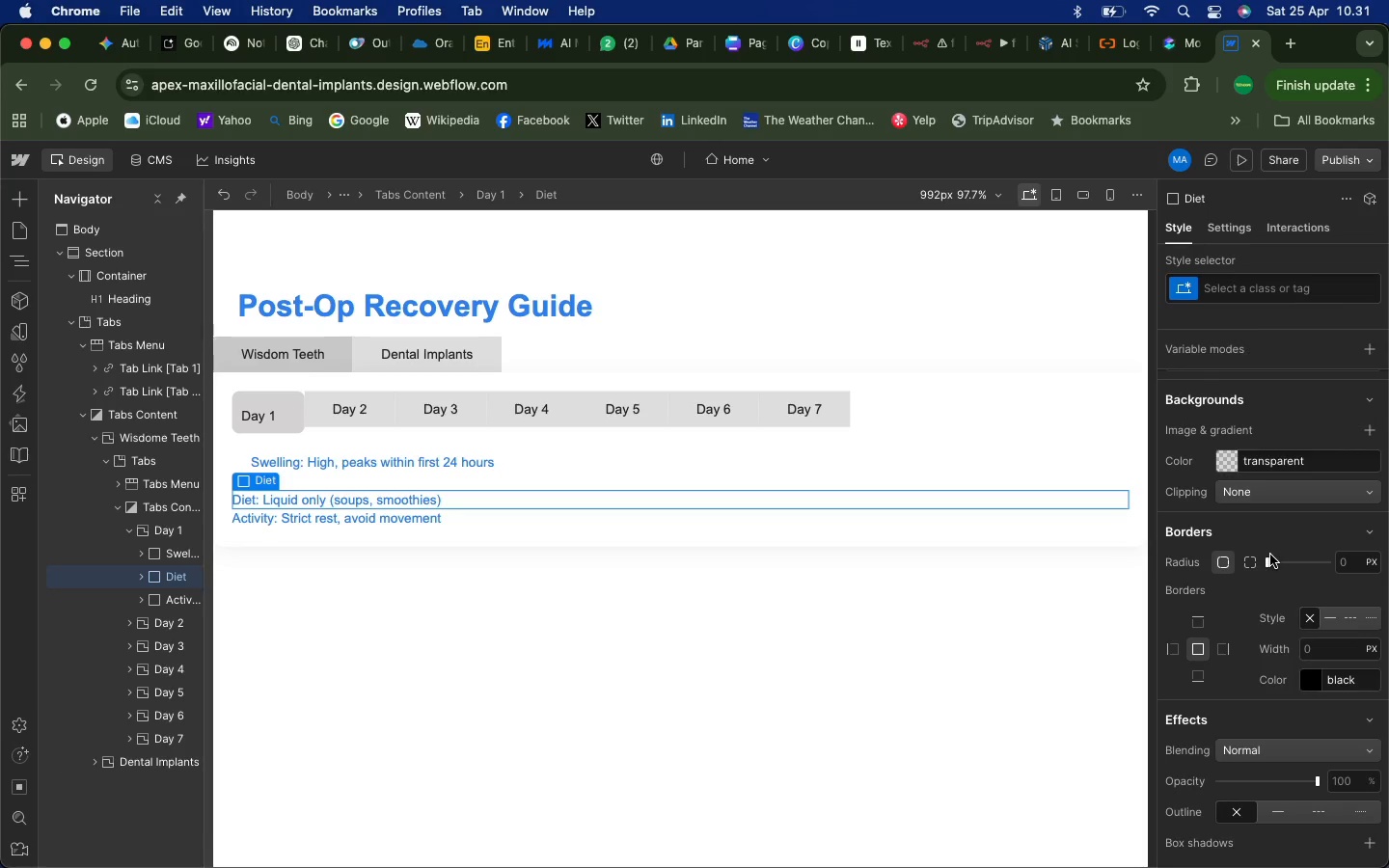 
scroll: coordinate [1287, 575], scroll_direction: up, amount: 21.0
 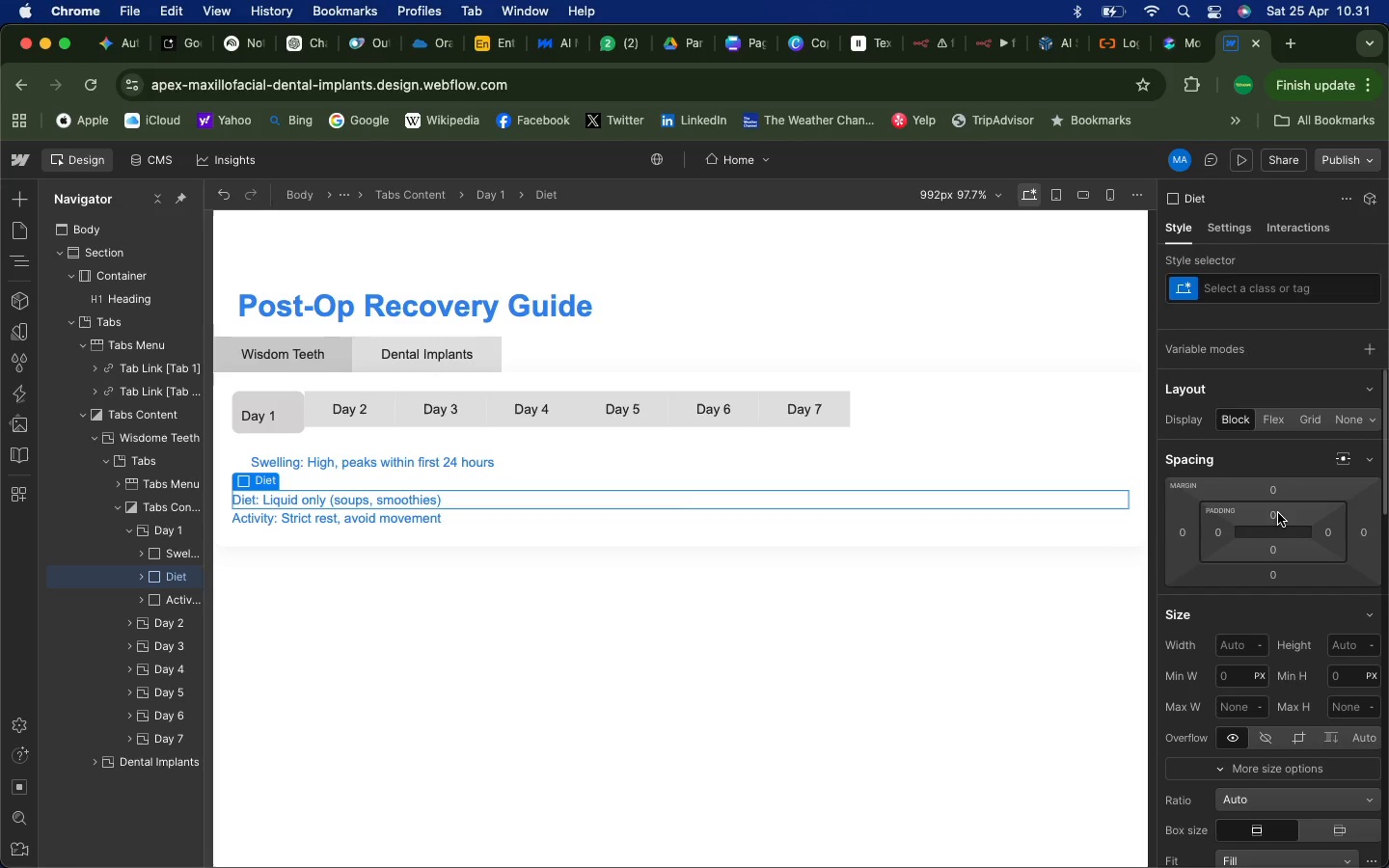 
left_click([1278, 513])
 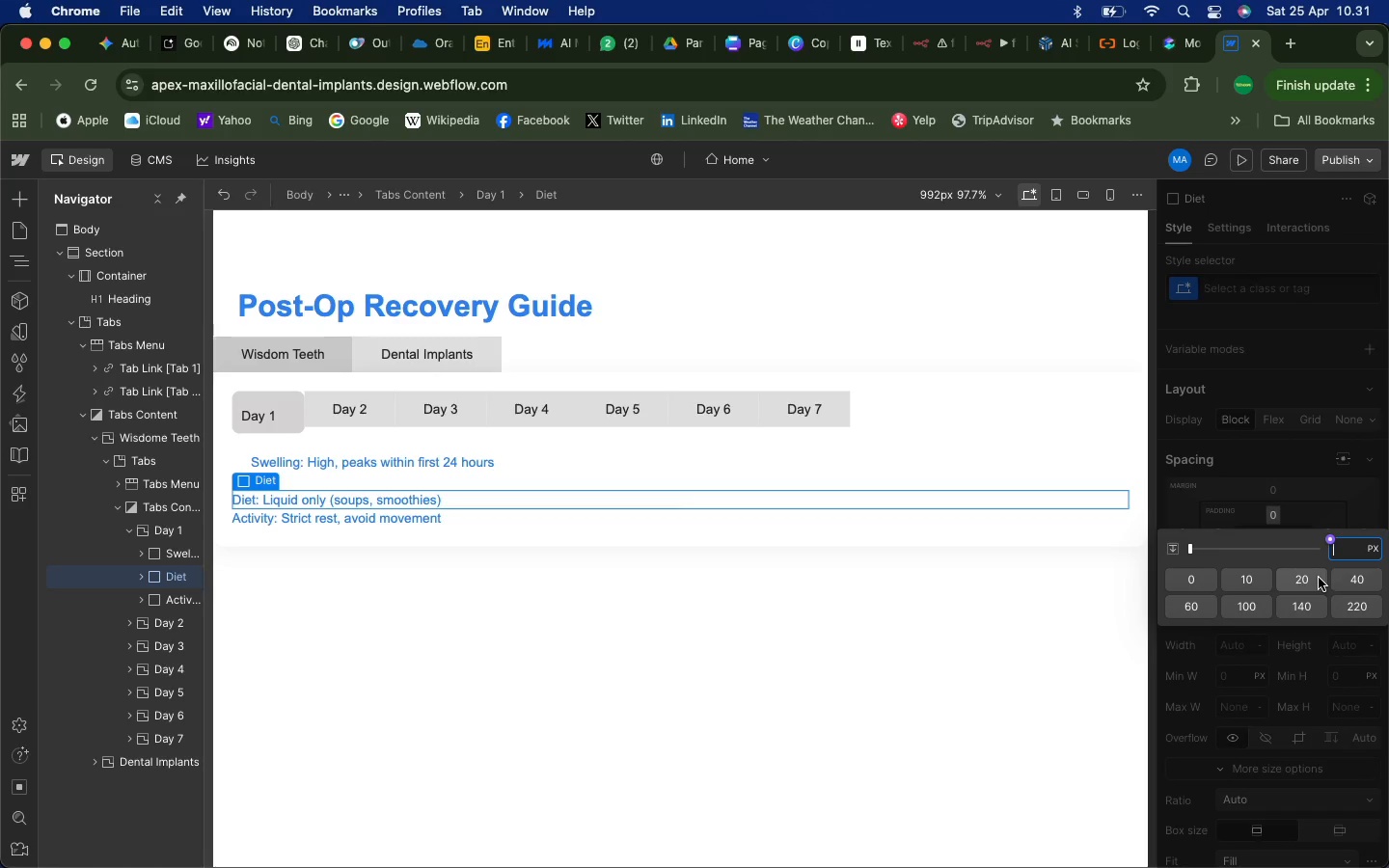 
left_click([1310, 579])
 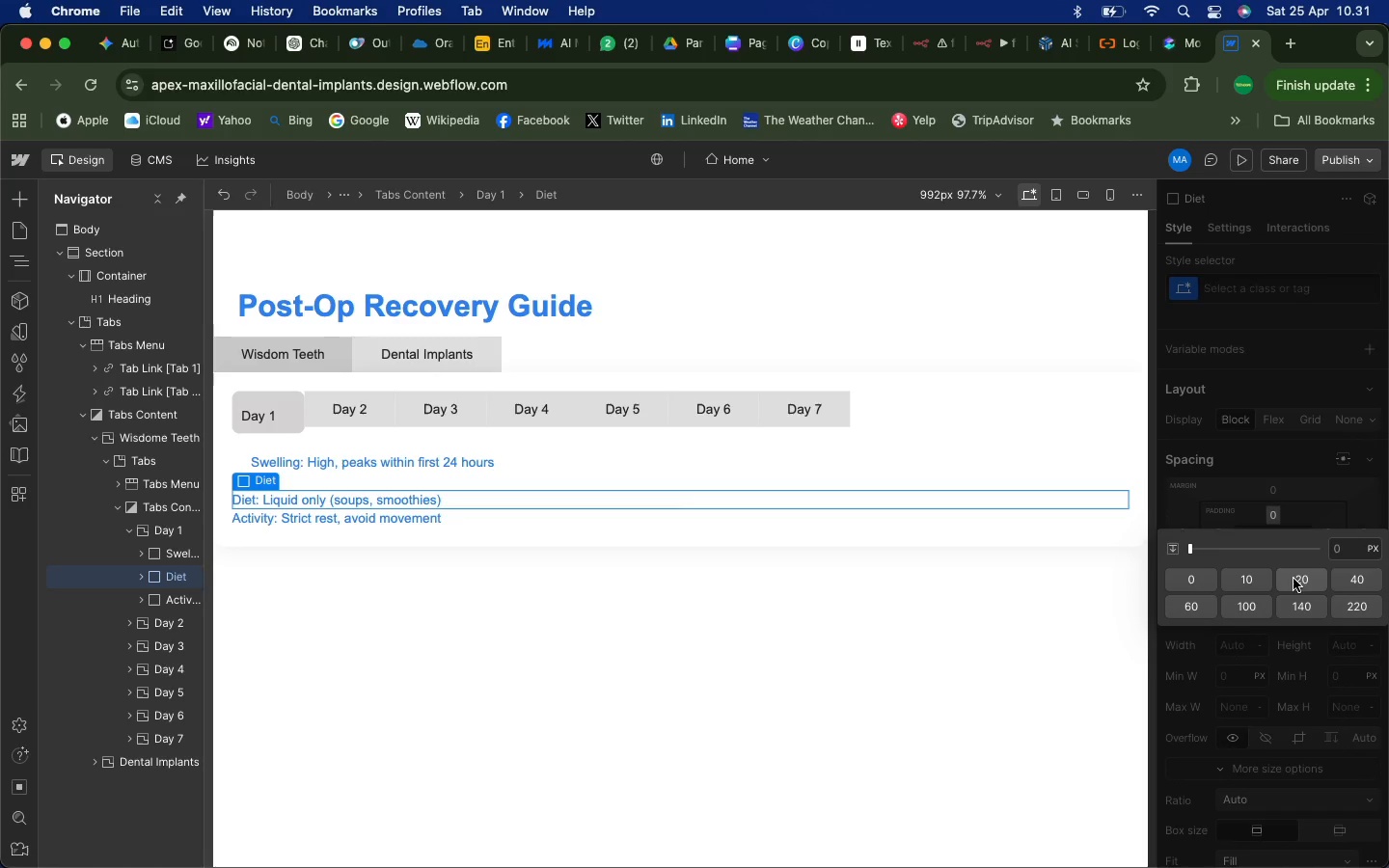 
left_click([1293, 584])
 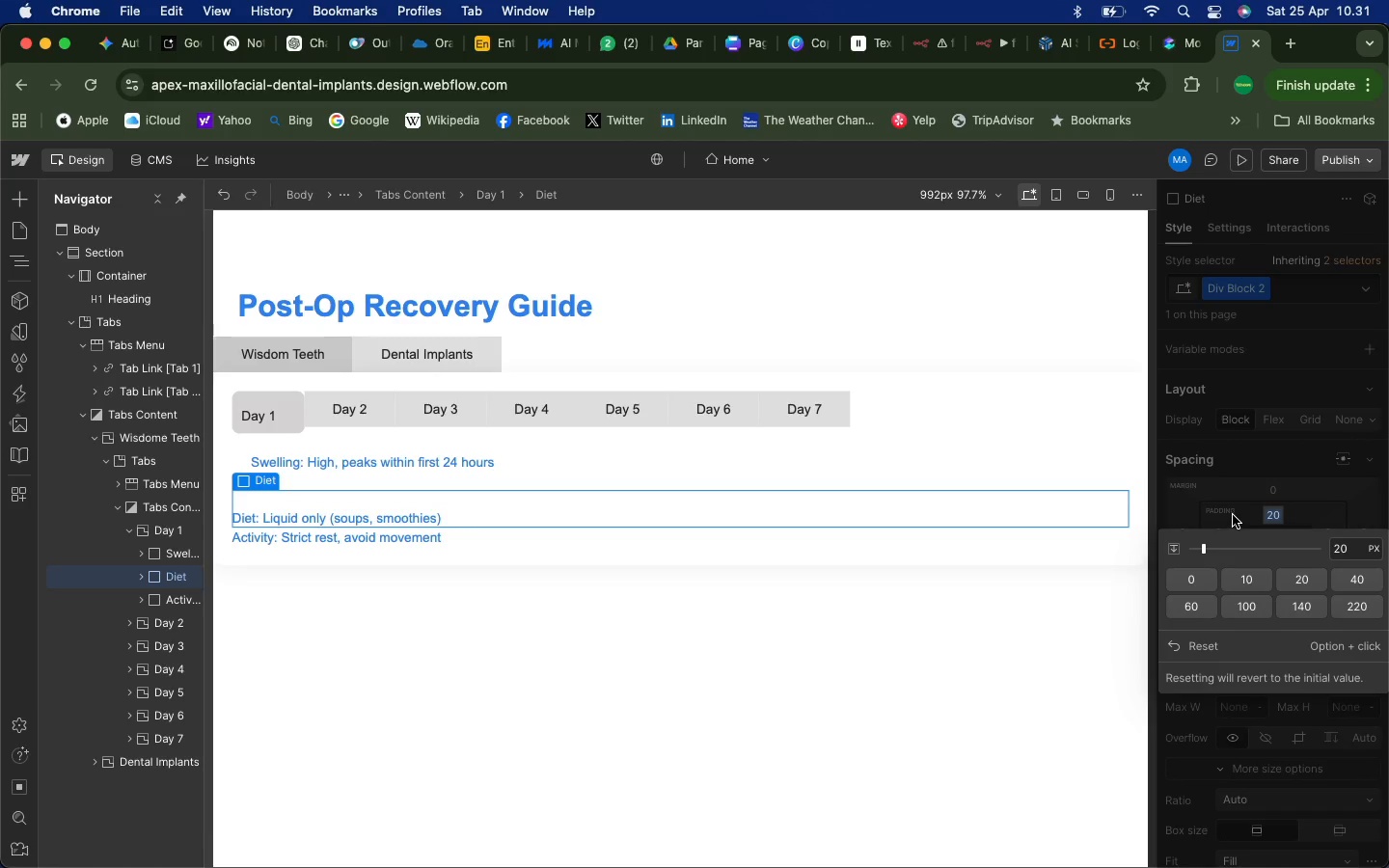 
left_click([1233, 515])
 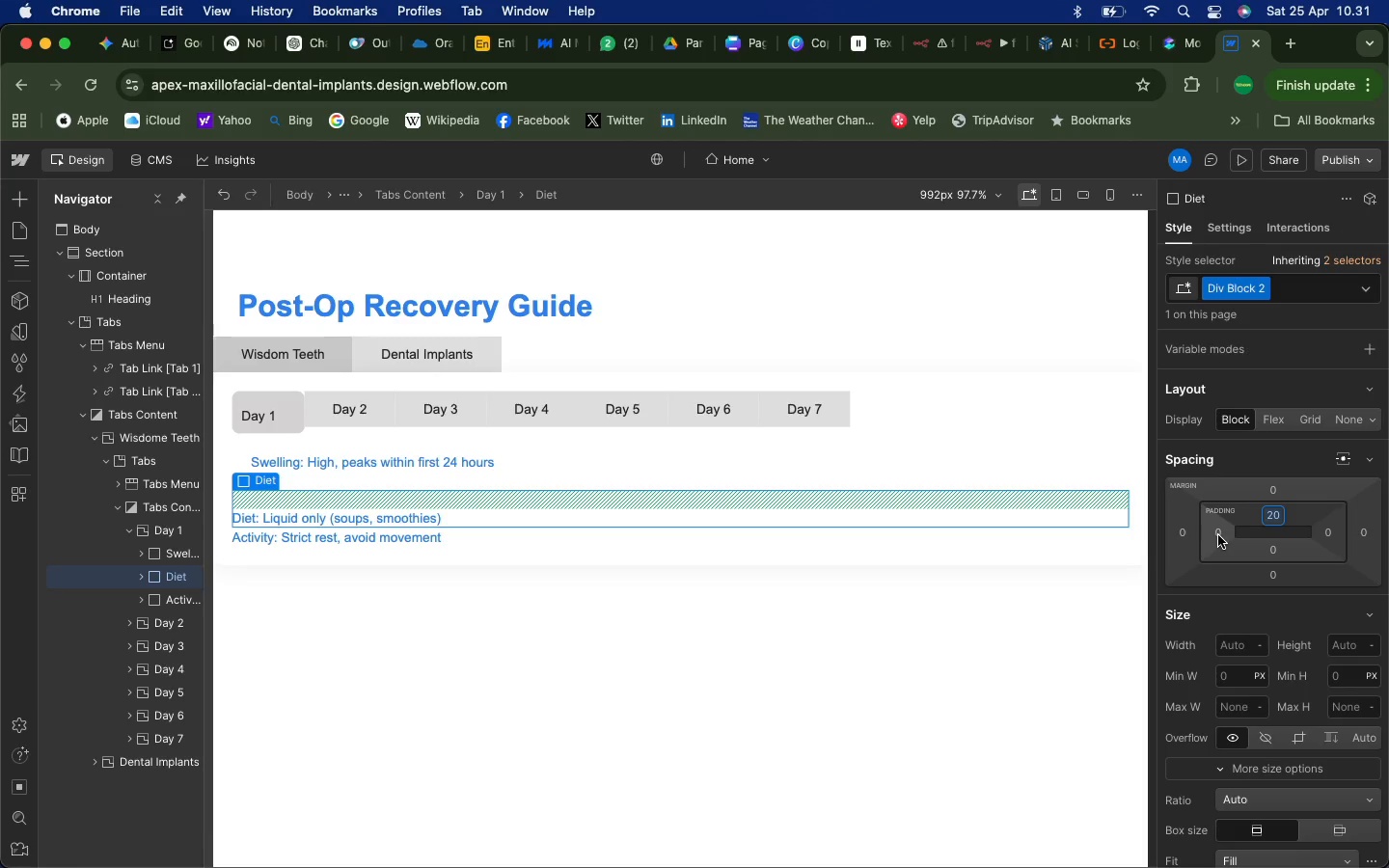 
left_click([1218, 535])
 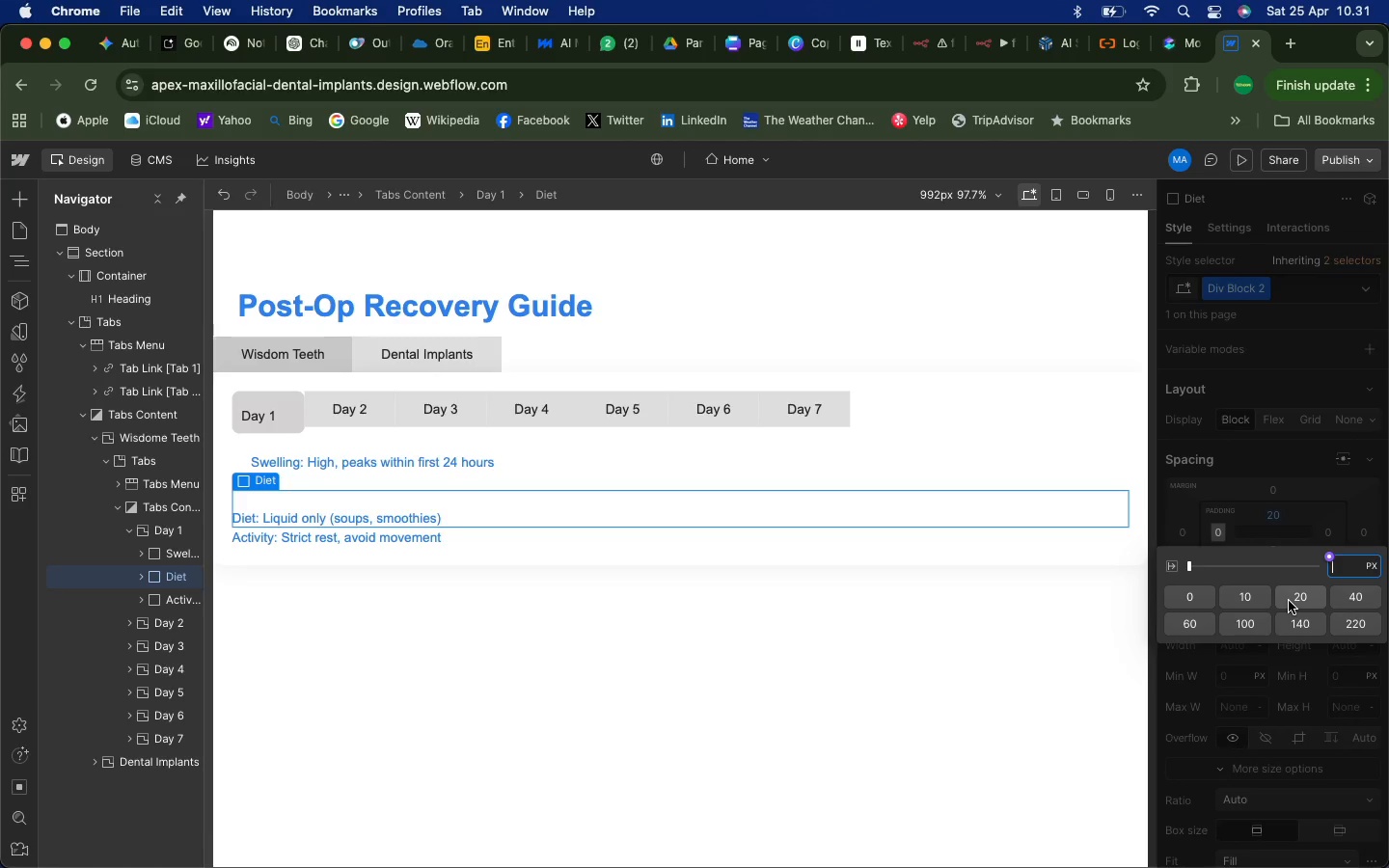 
left_click([1289, 601])
 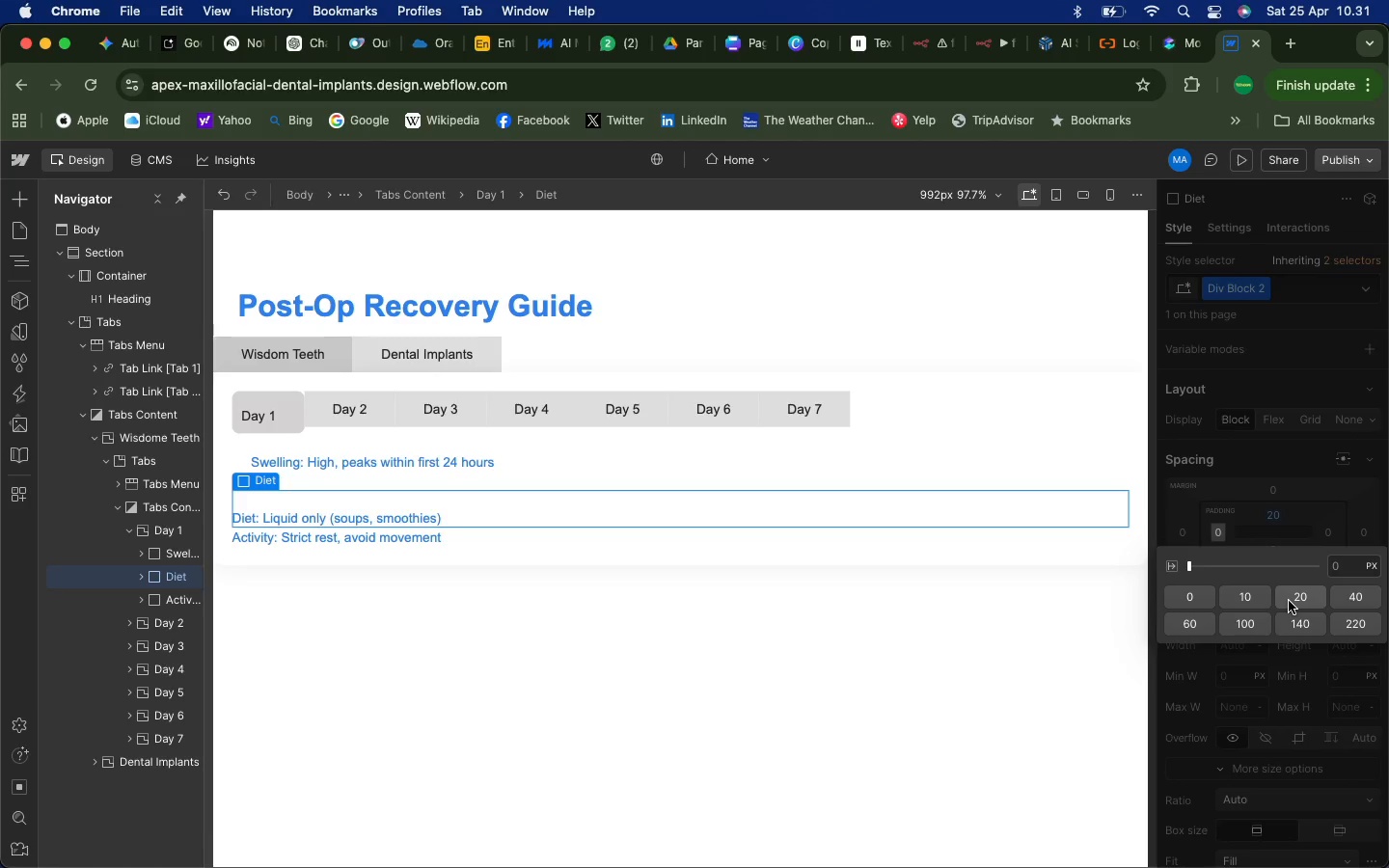 
mouse_move([1296, 576])
 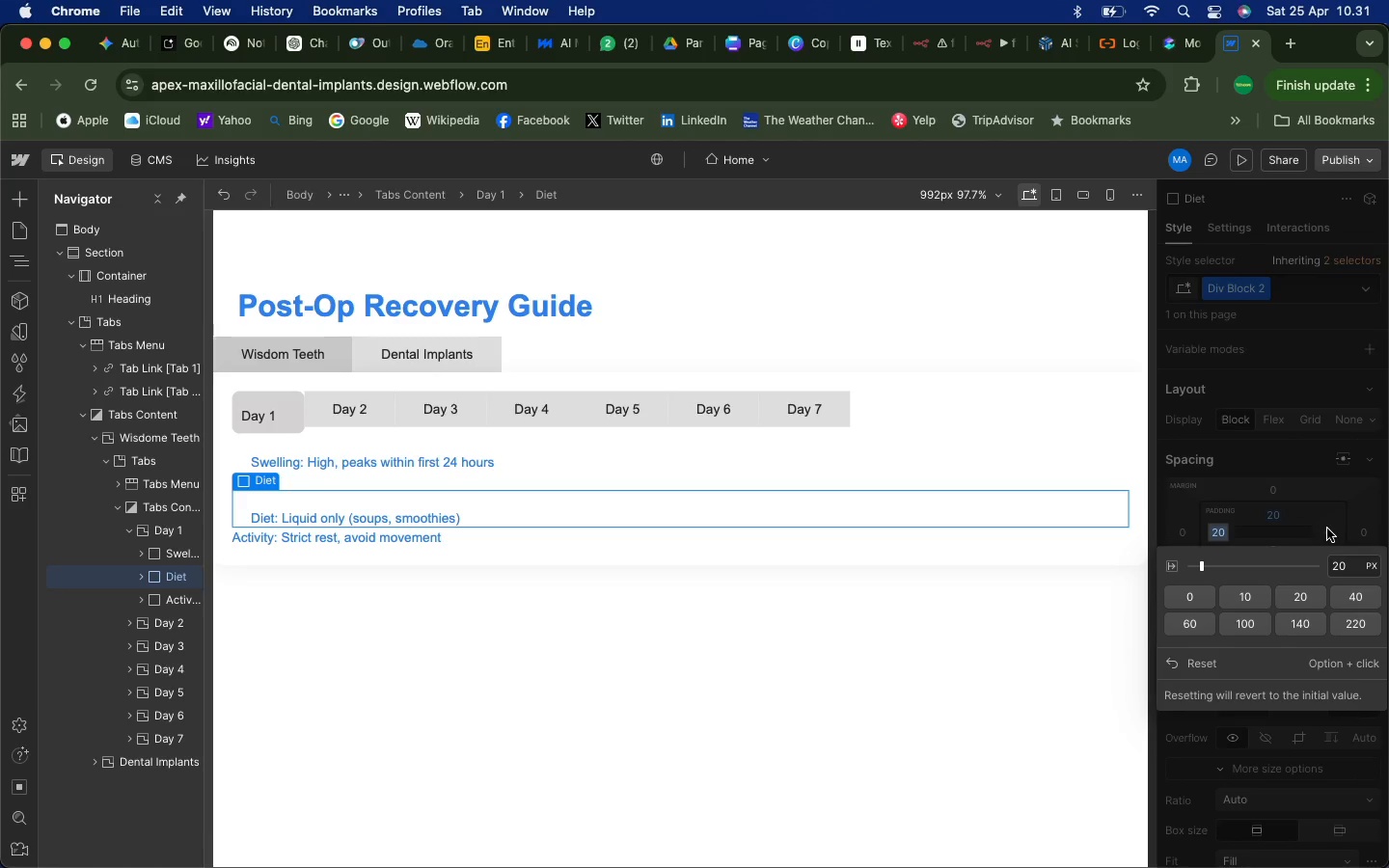 
left_click([1327, 527])
 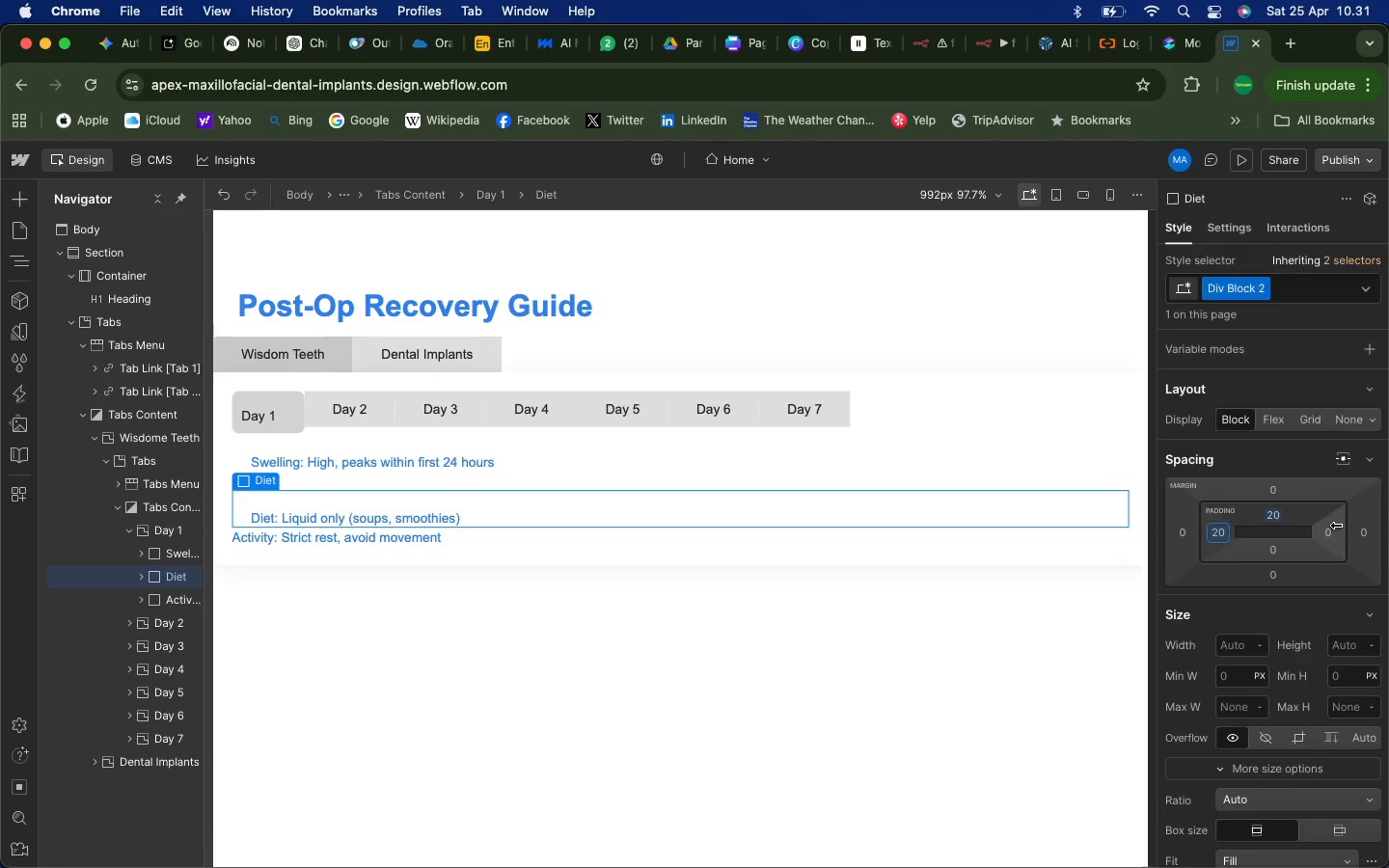 
left_click([1337, 525])
 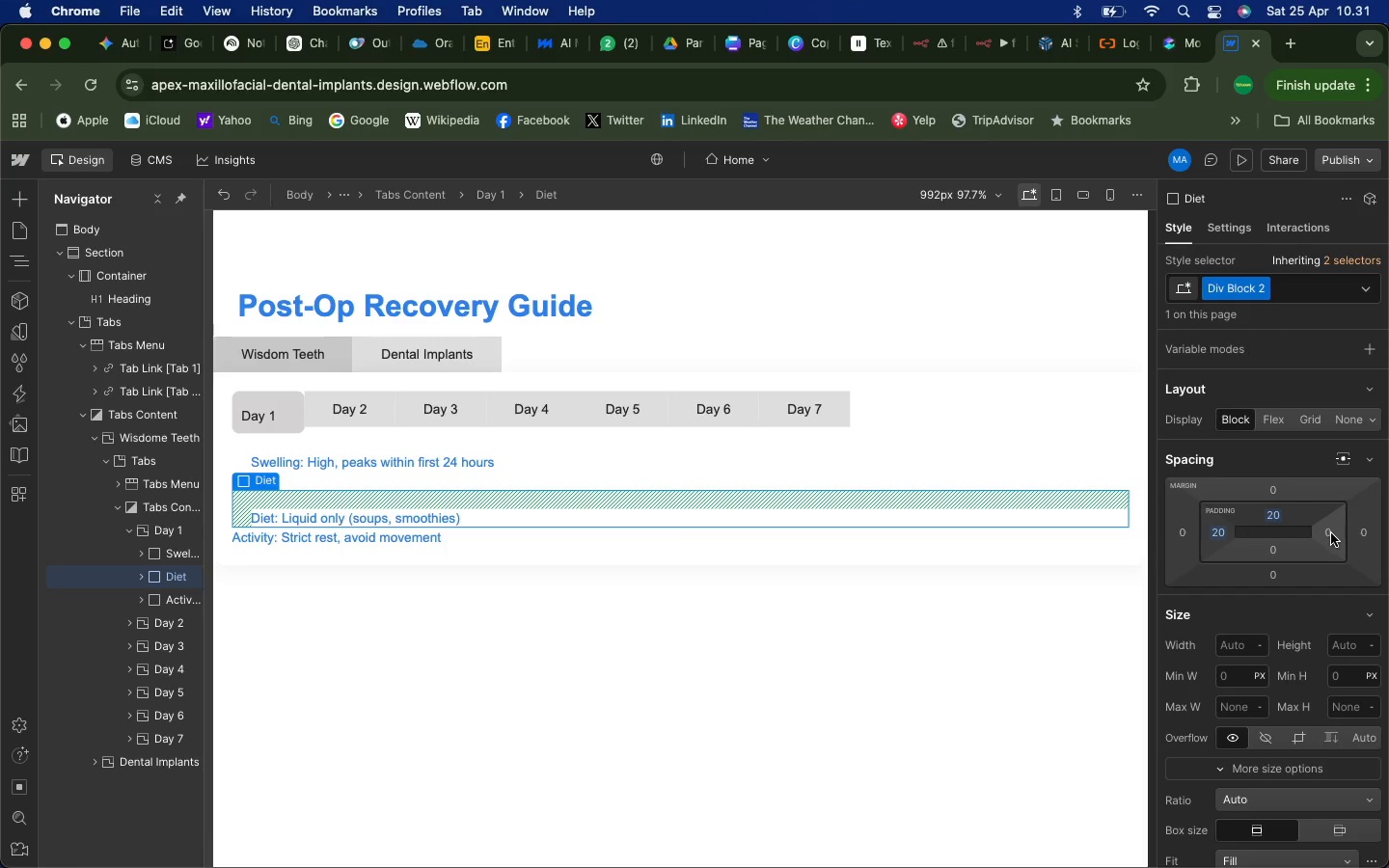 
left_click([1331, 533])
 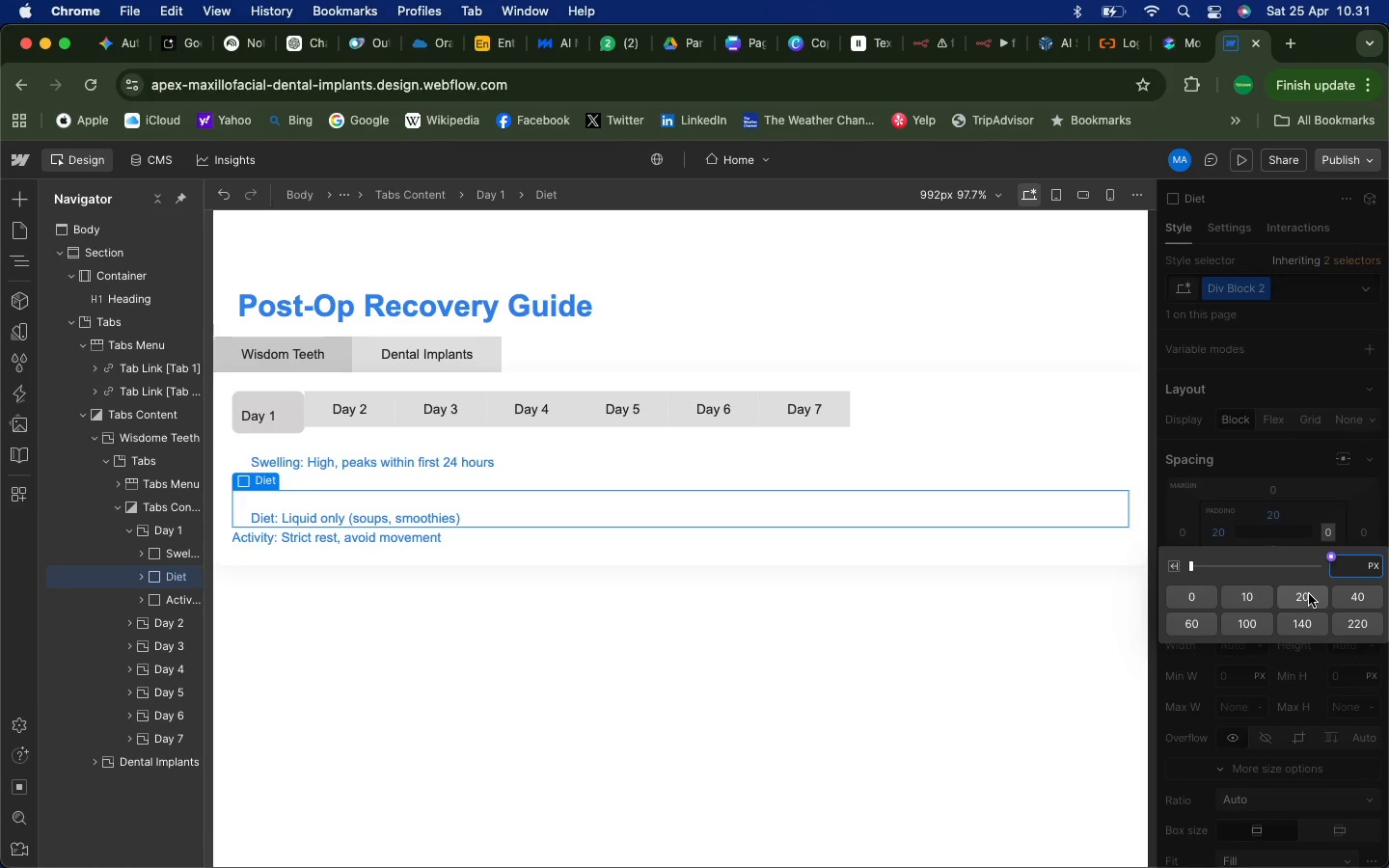 
left_click([1307, 594])
 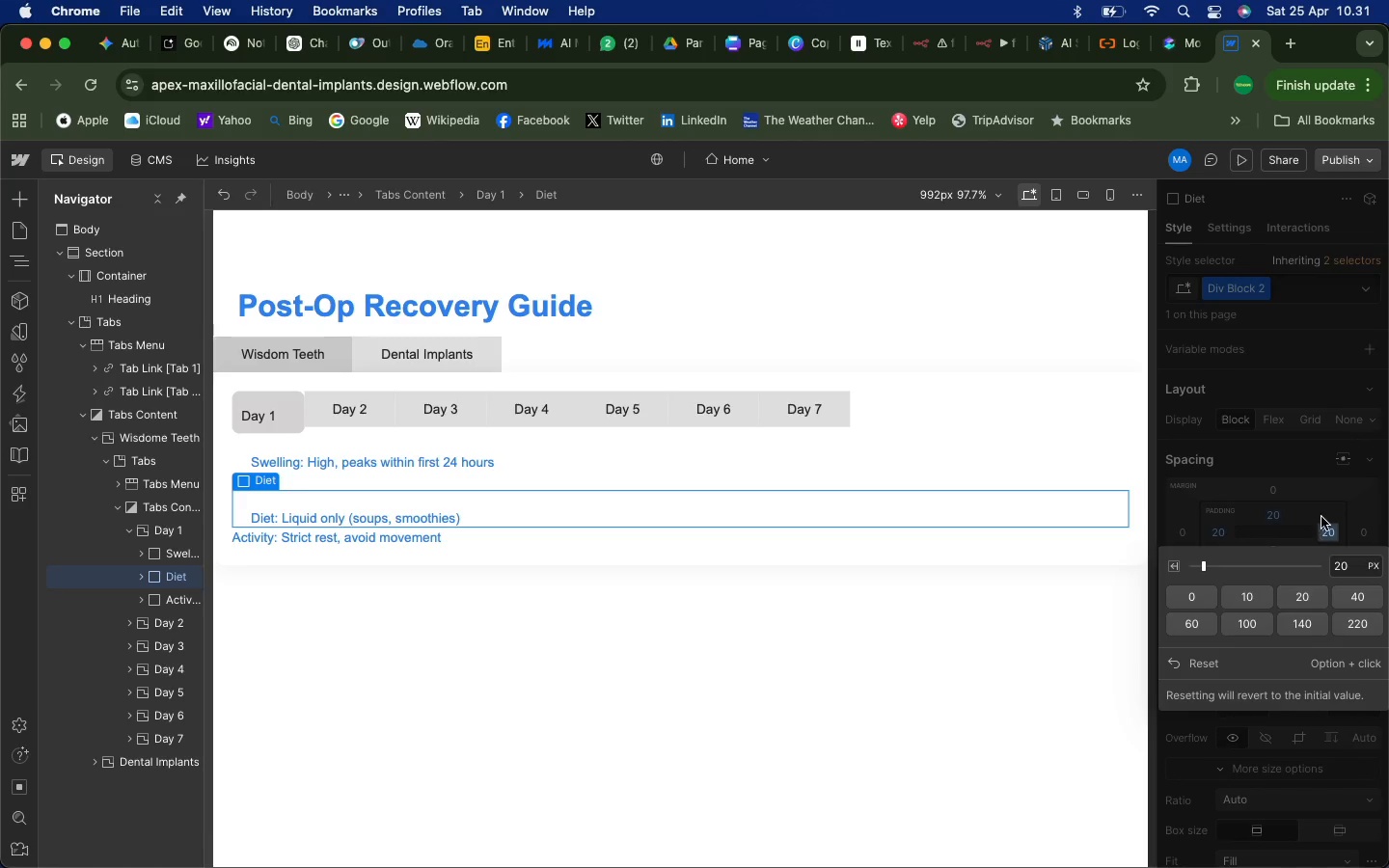 
left_click([1320, 507])
 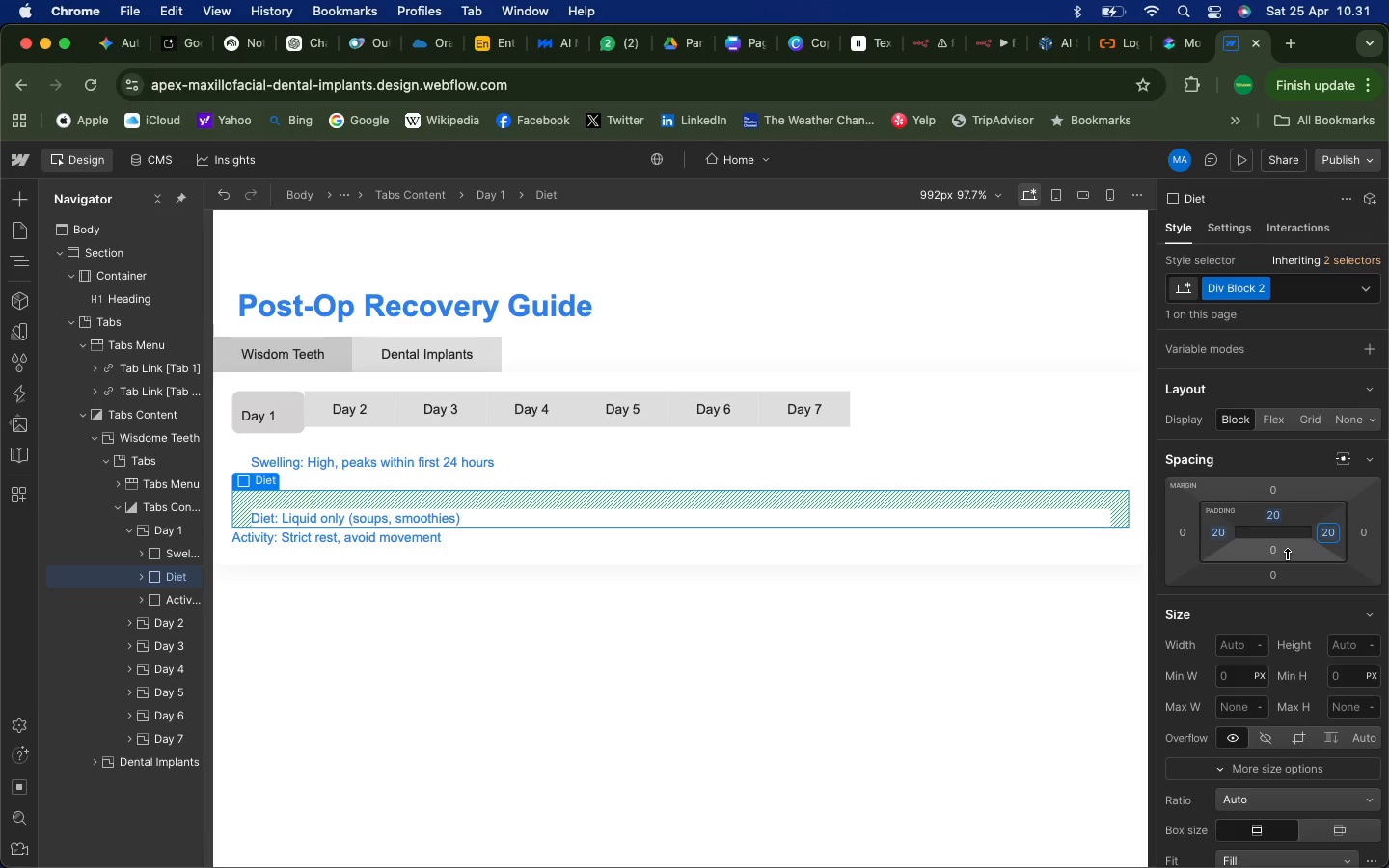 
left_click([1287, 555])
 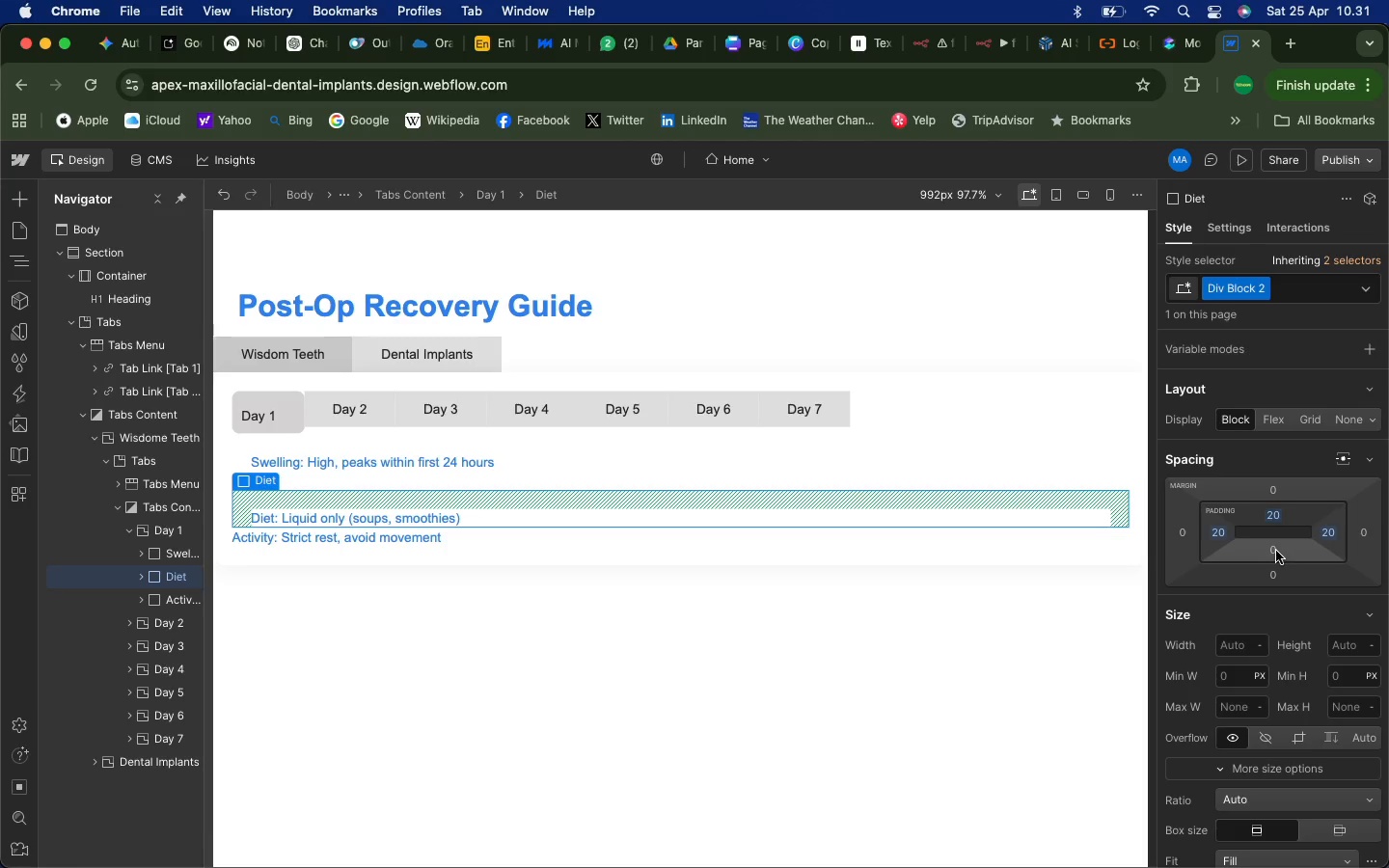 
left_click([1276, 551])
 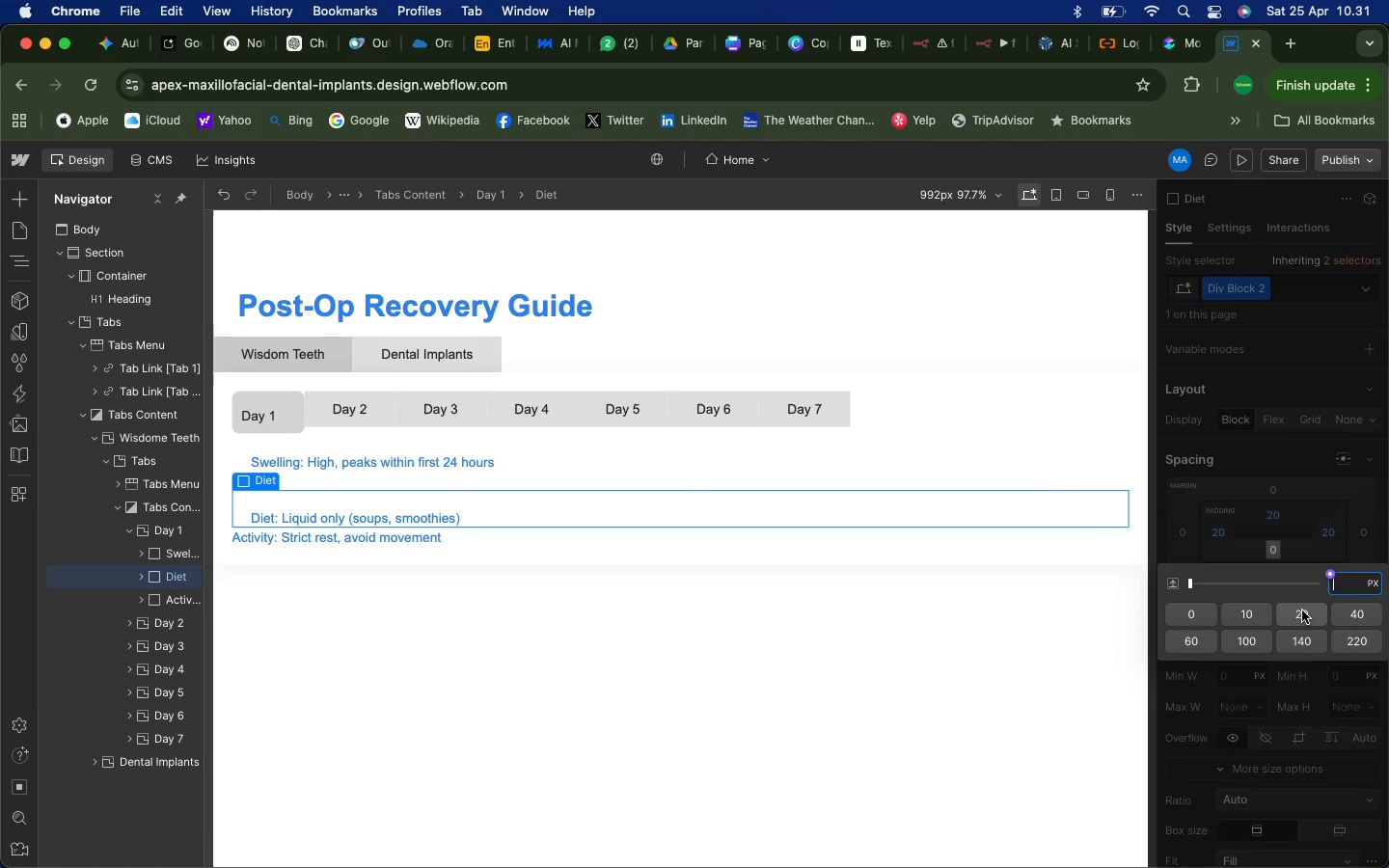 
left_click([1301, 611])
 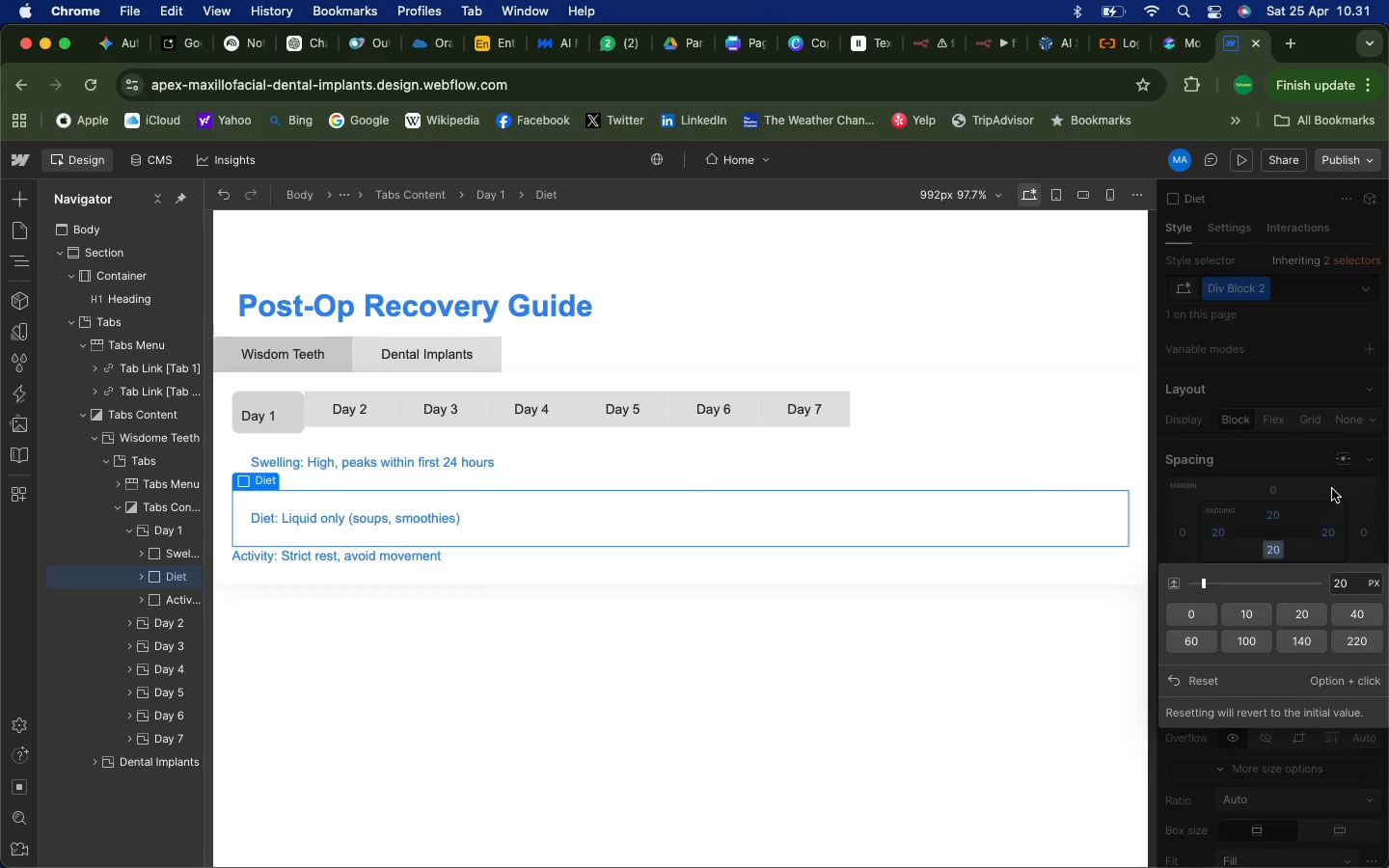 
left_click([1332, 489])
 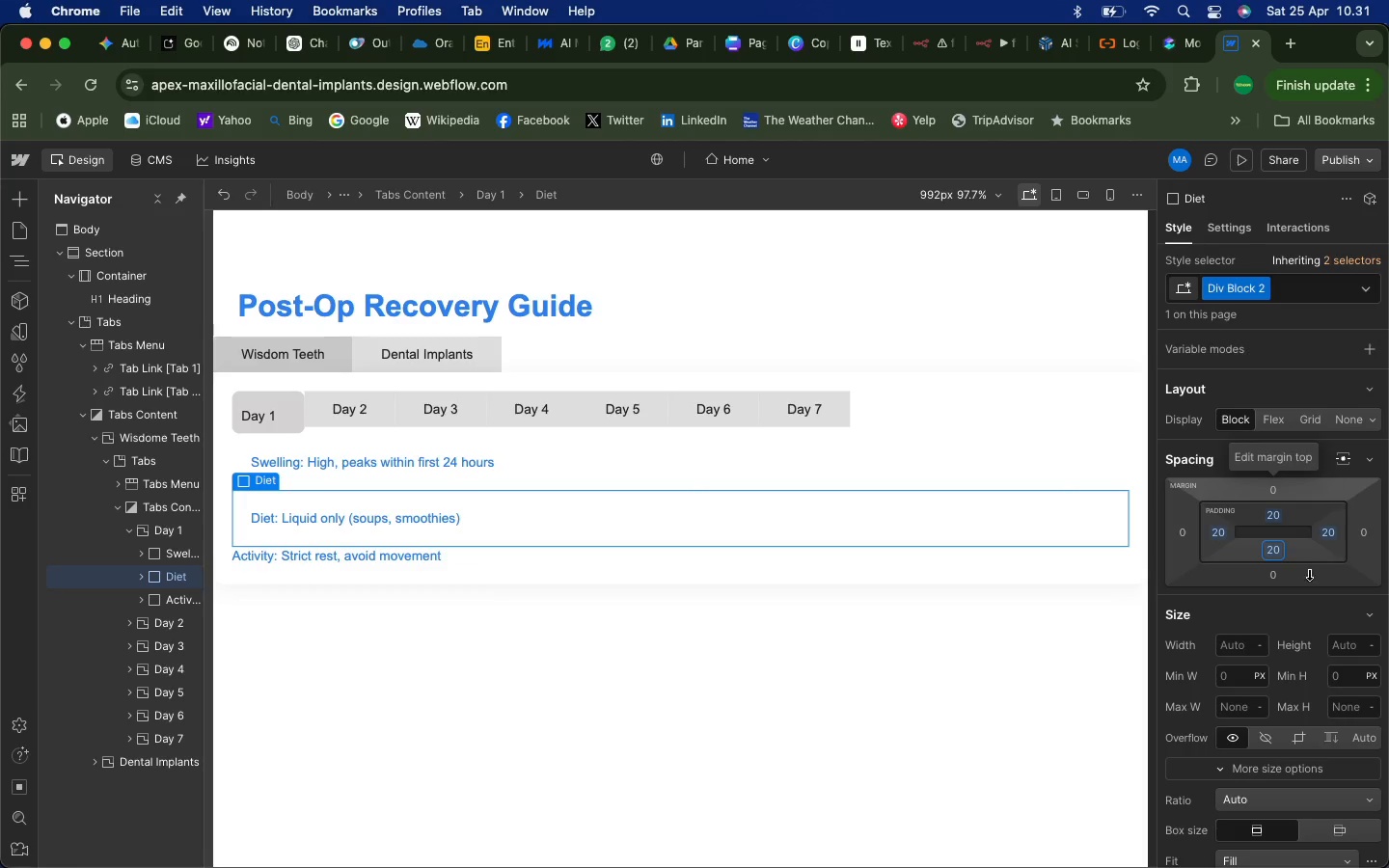 
scroll: coordinate [1270, 641], scroll_direction: down, amount: 20.0
 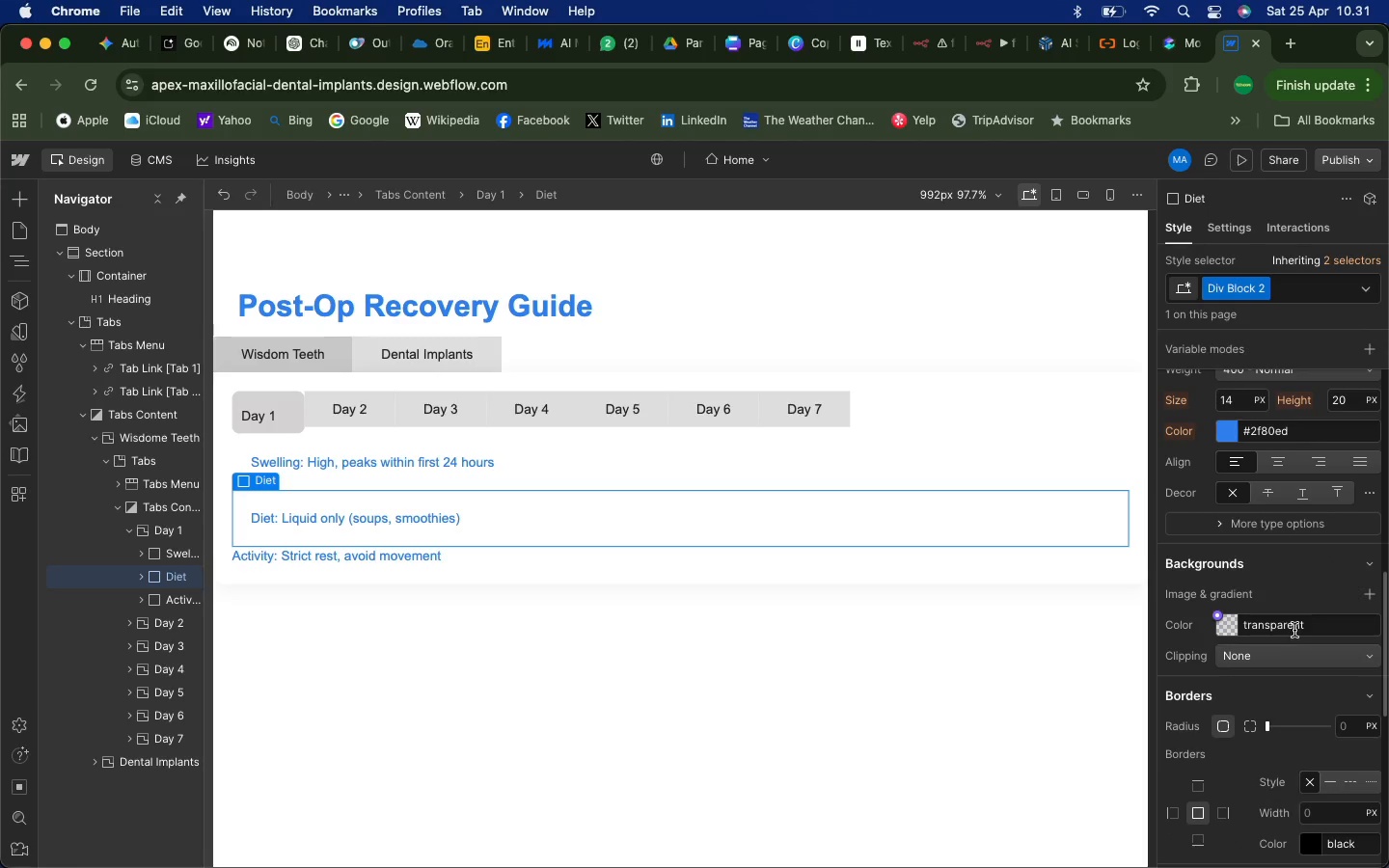 
left_click([1294, 630])
 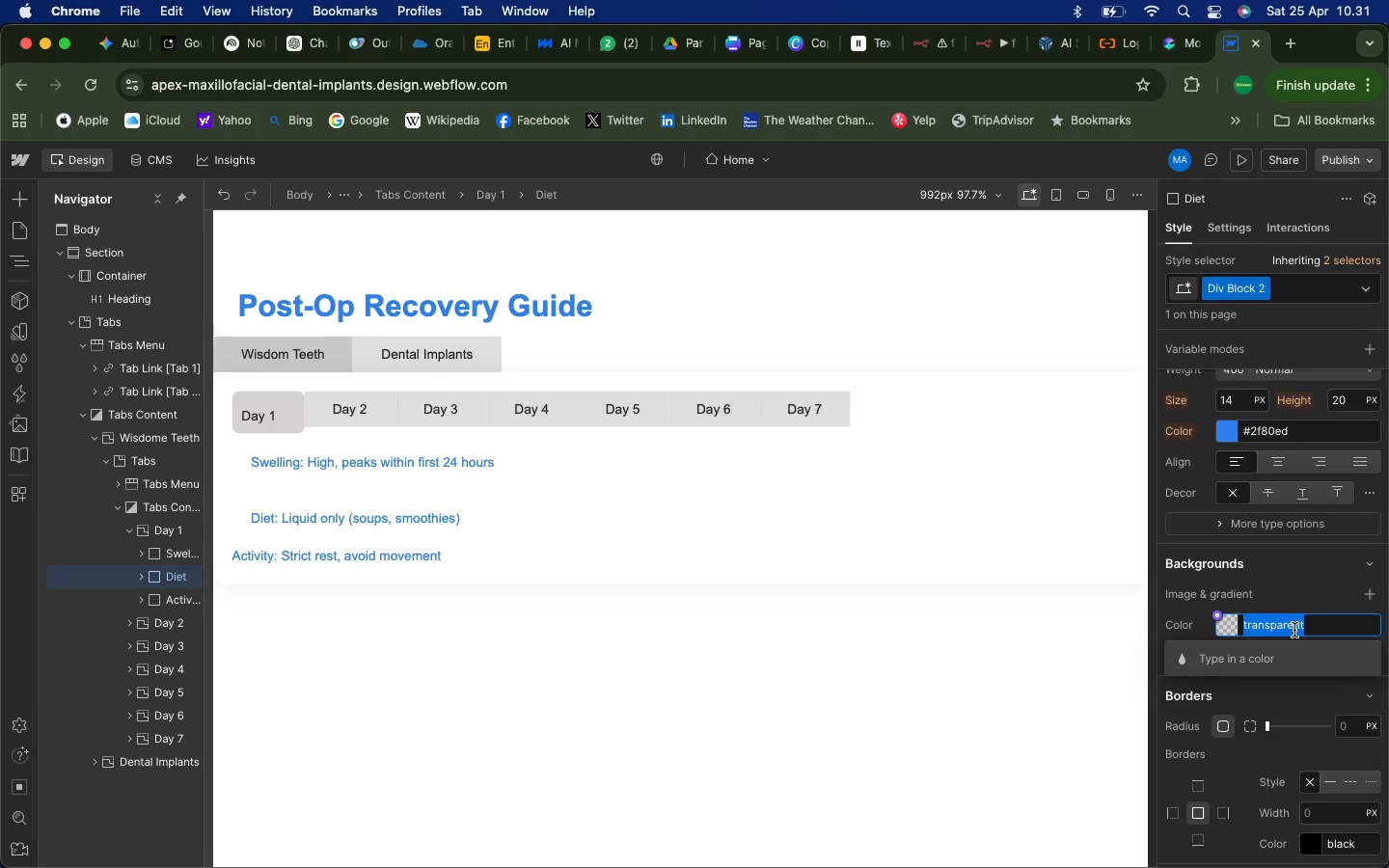 
type(white)
 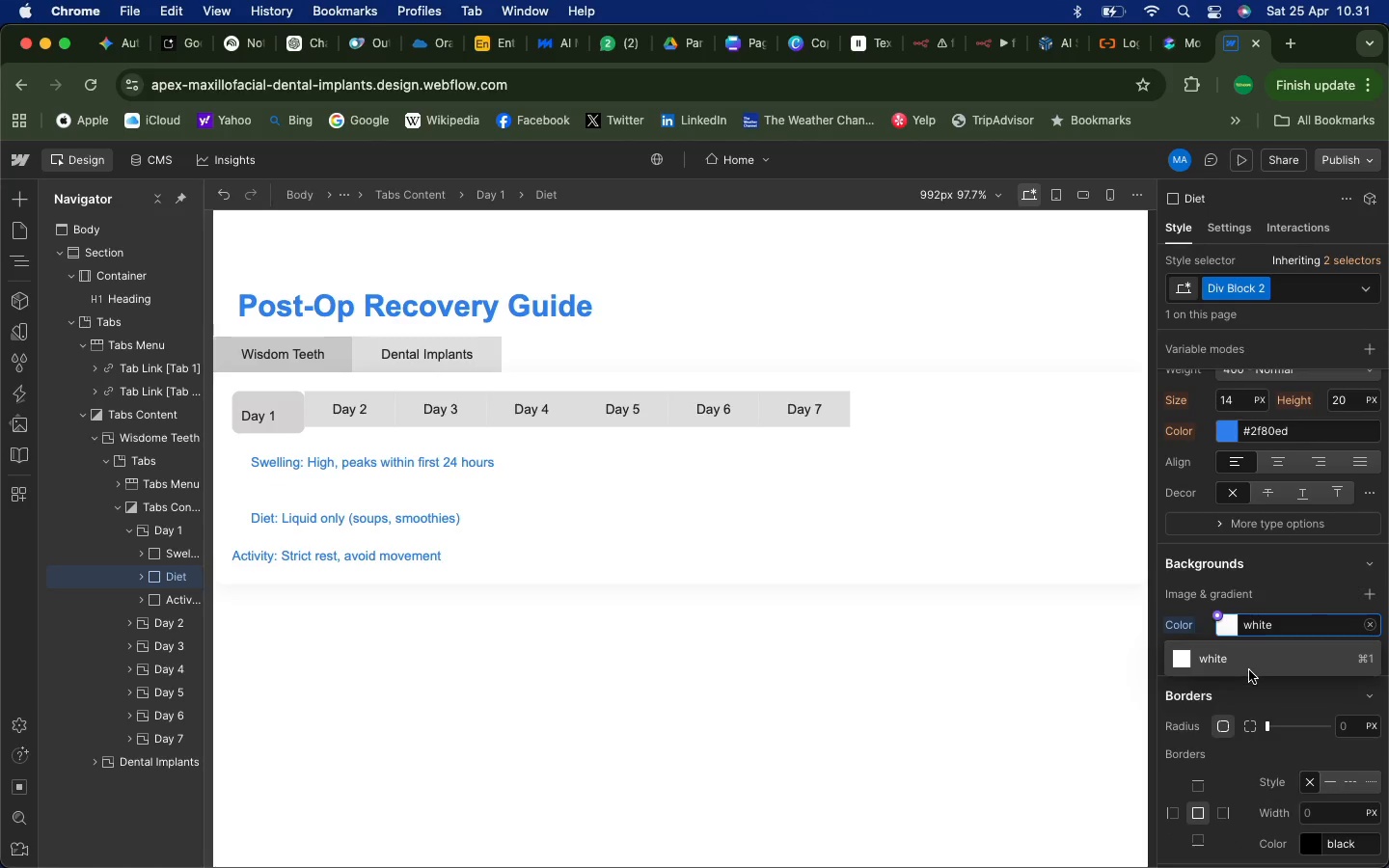 
left_click([1249, 670])
 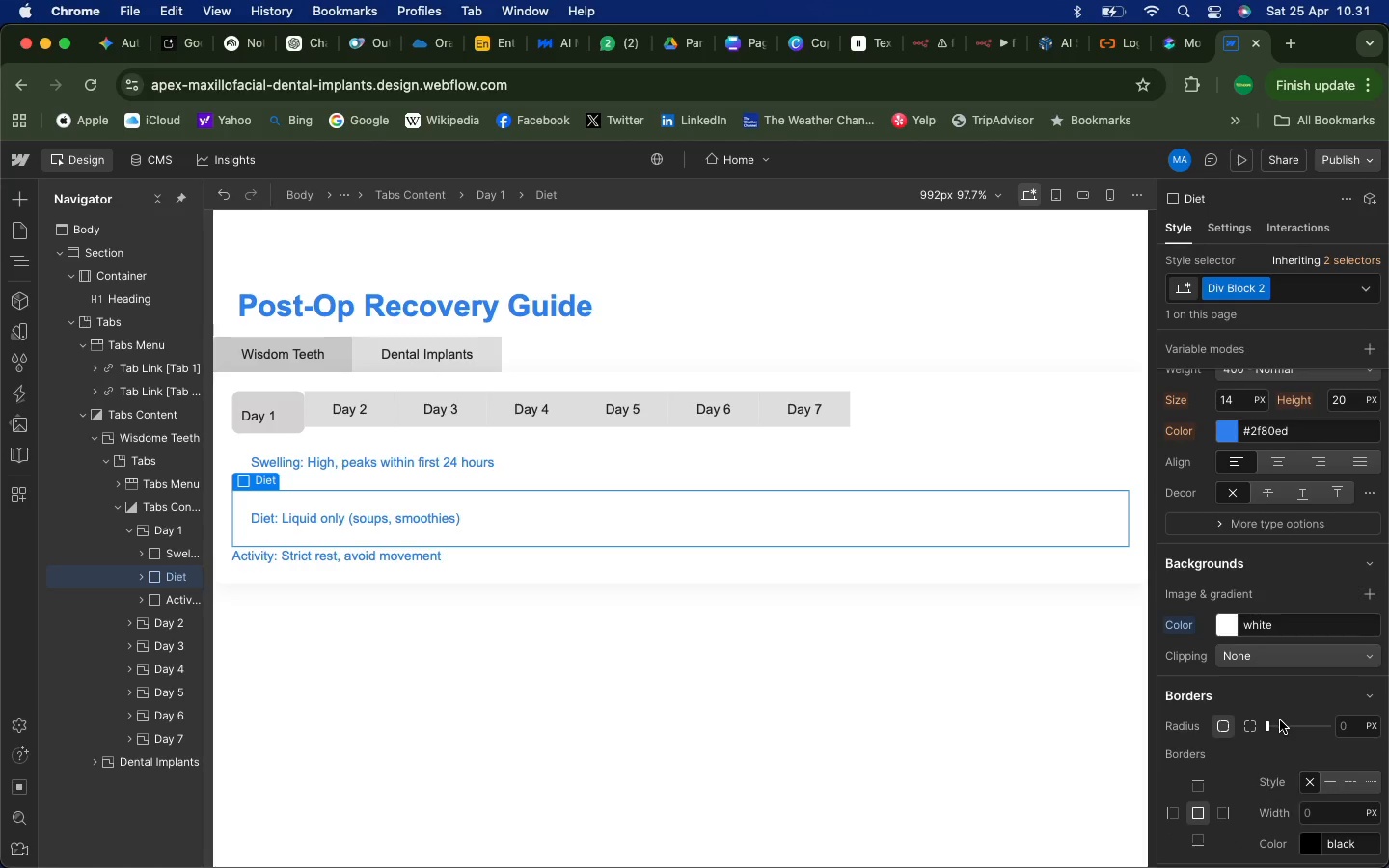 
left_click([1359, 726])
 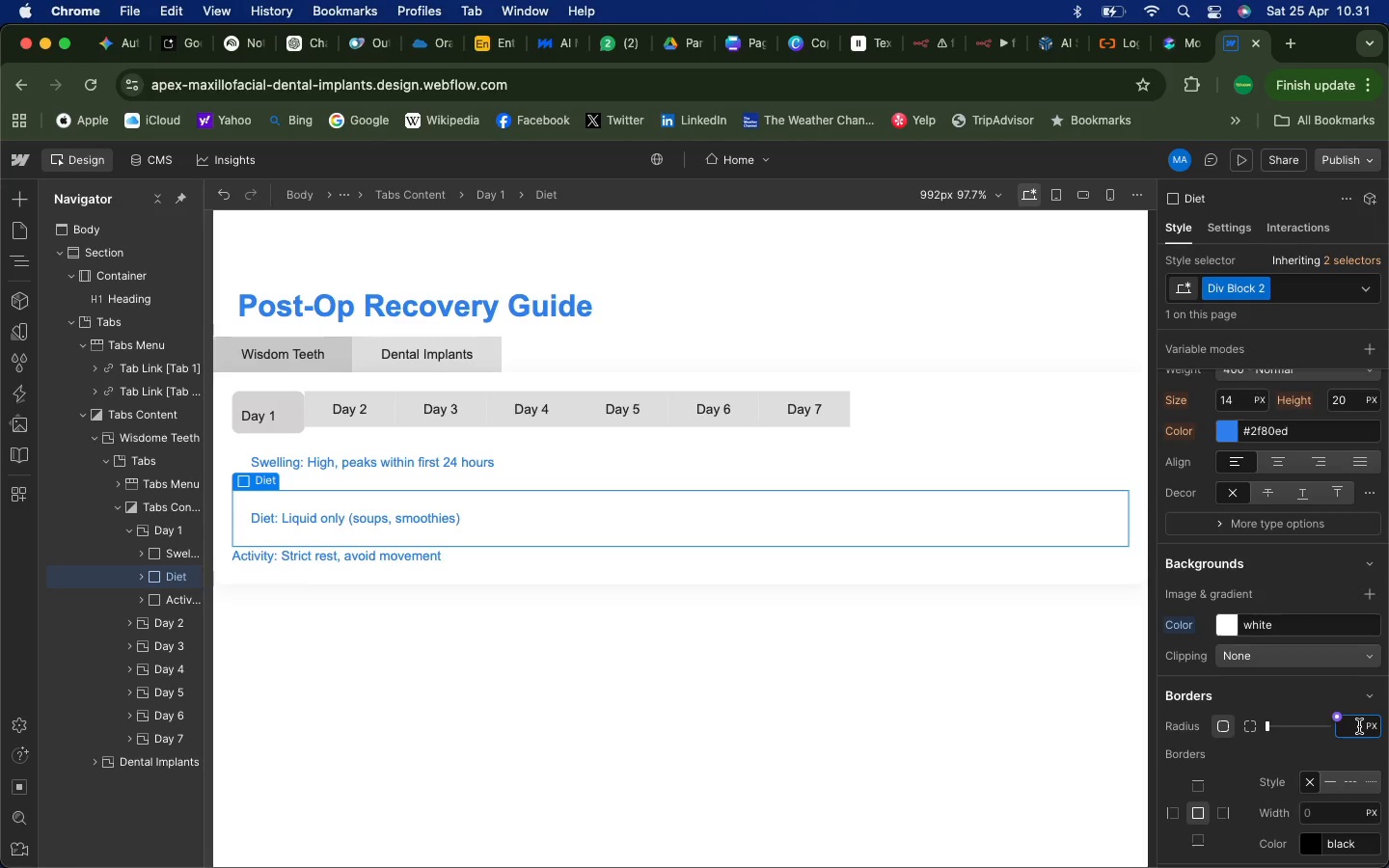 
type(12)
 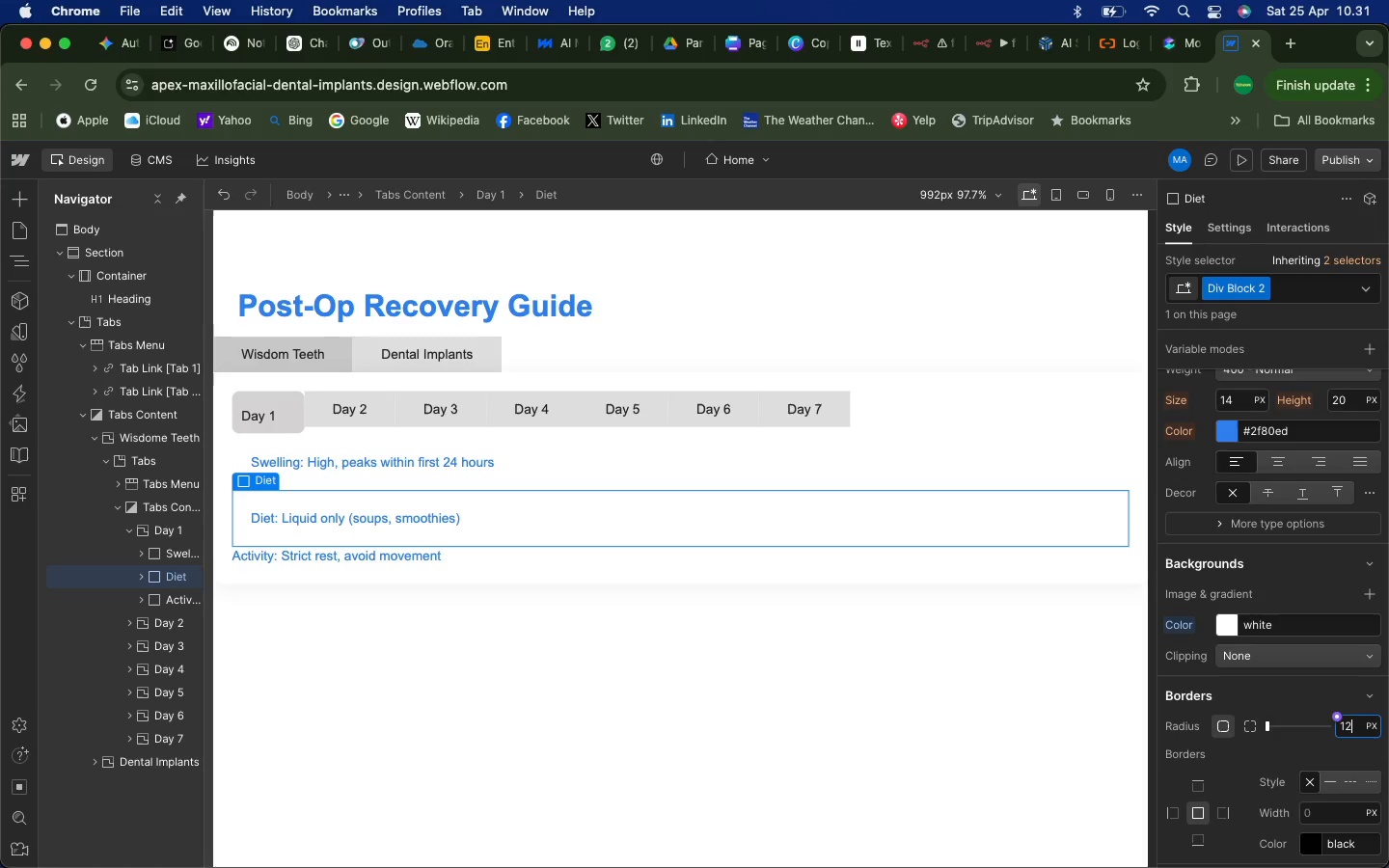 
key(Enter)
 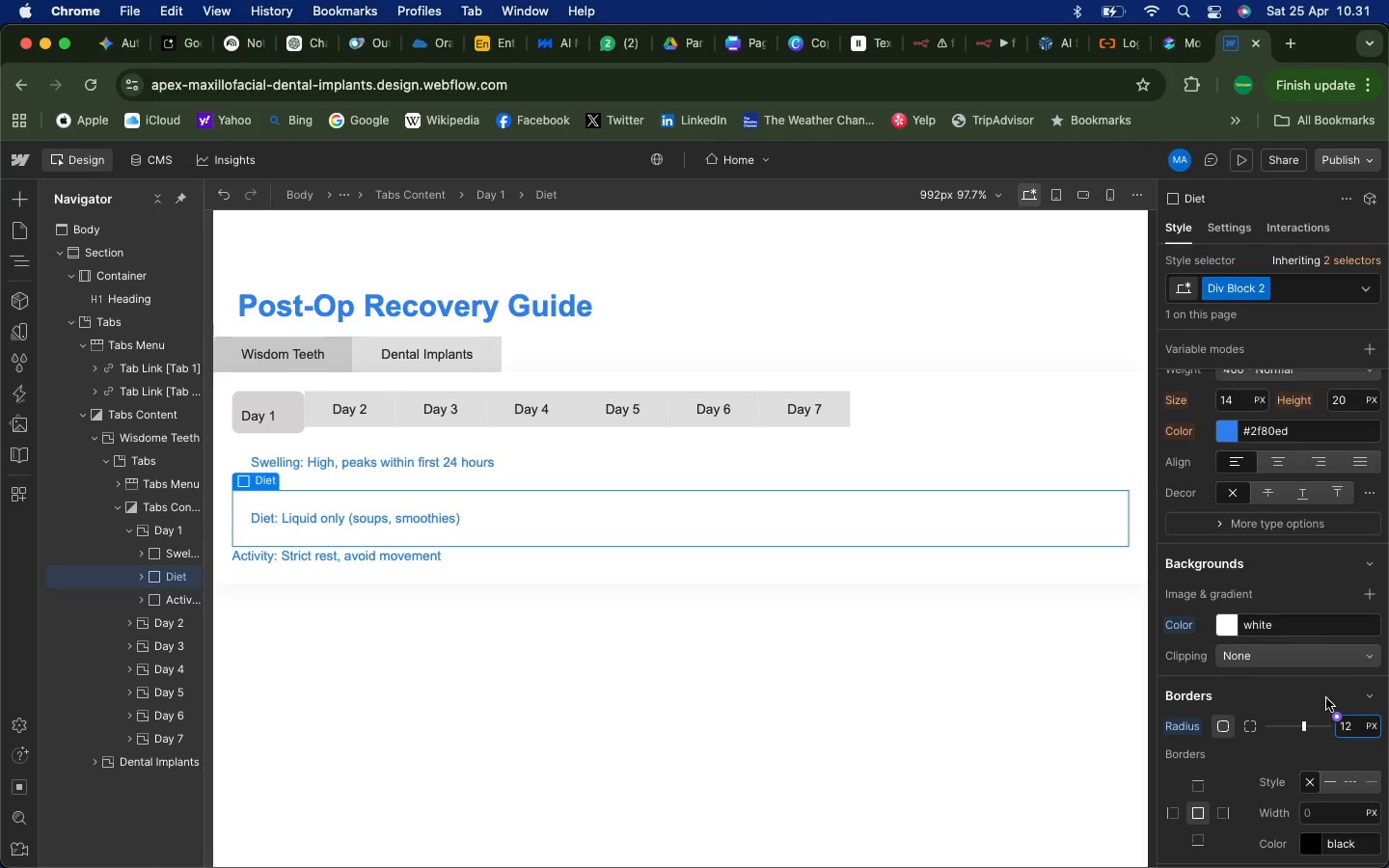 
wait(8.17)
 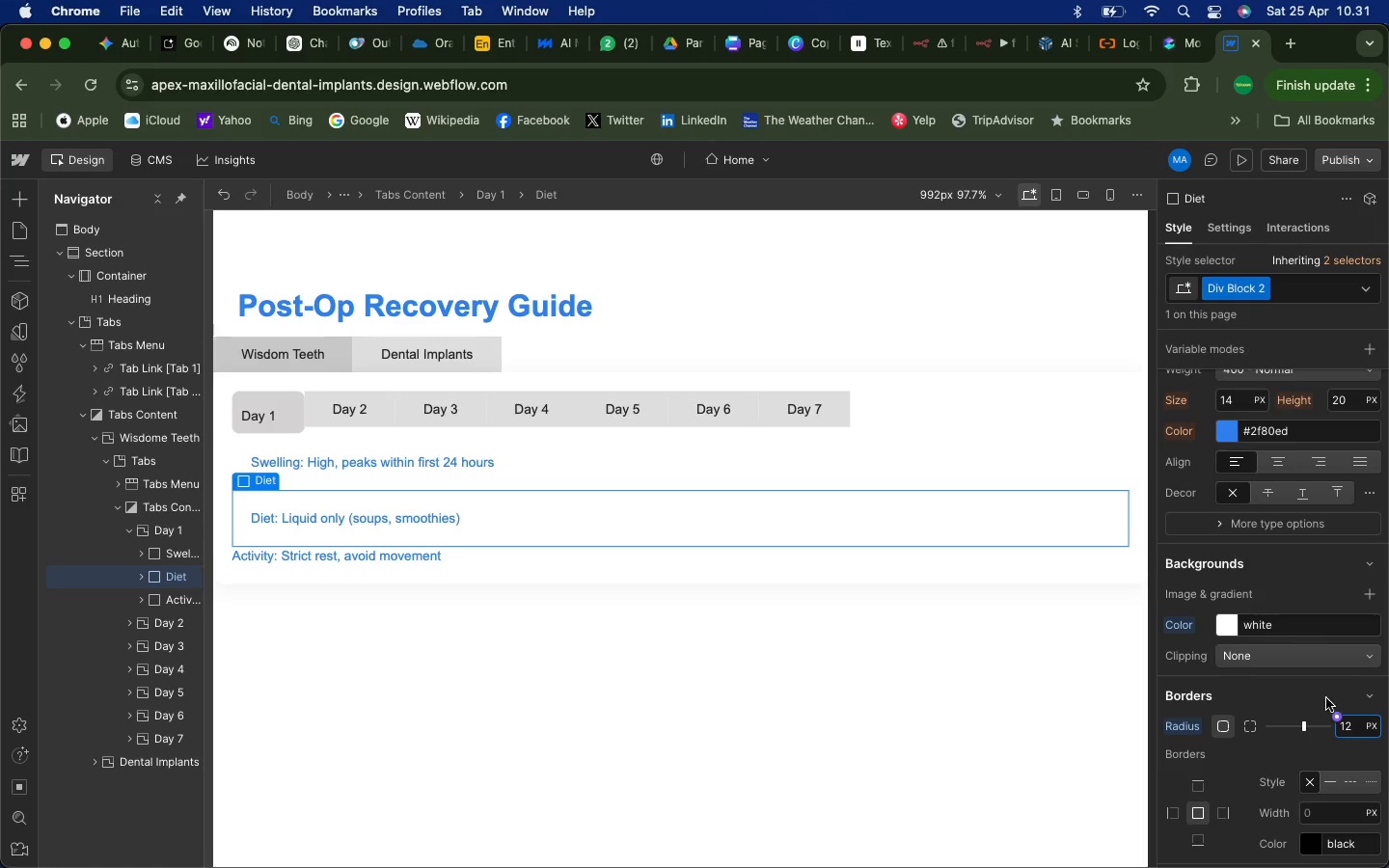 
left_click([178, 605])
 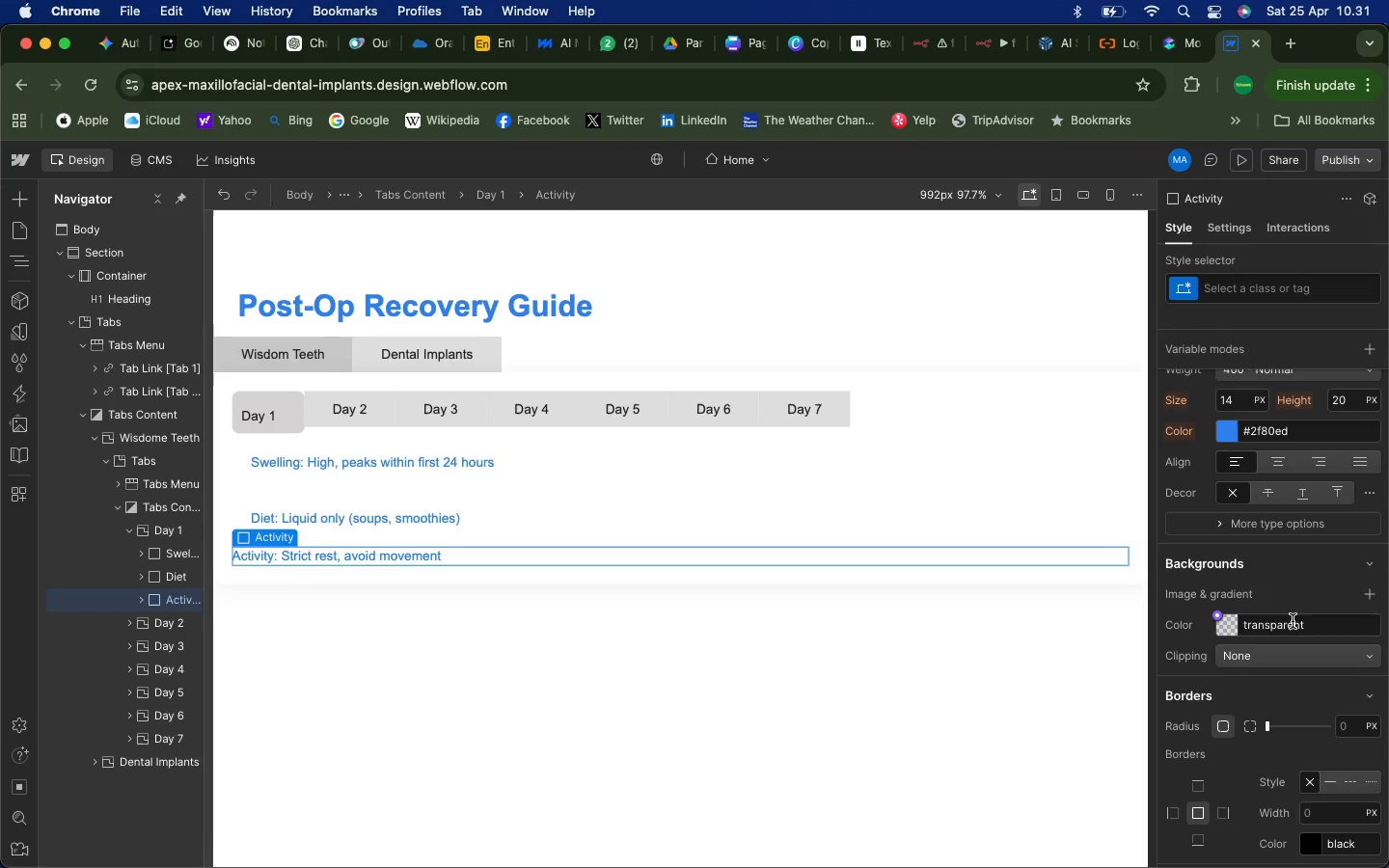 
left_click([1294, 622])
 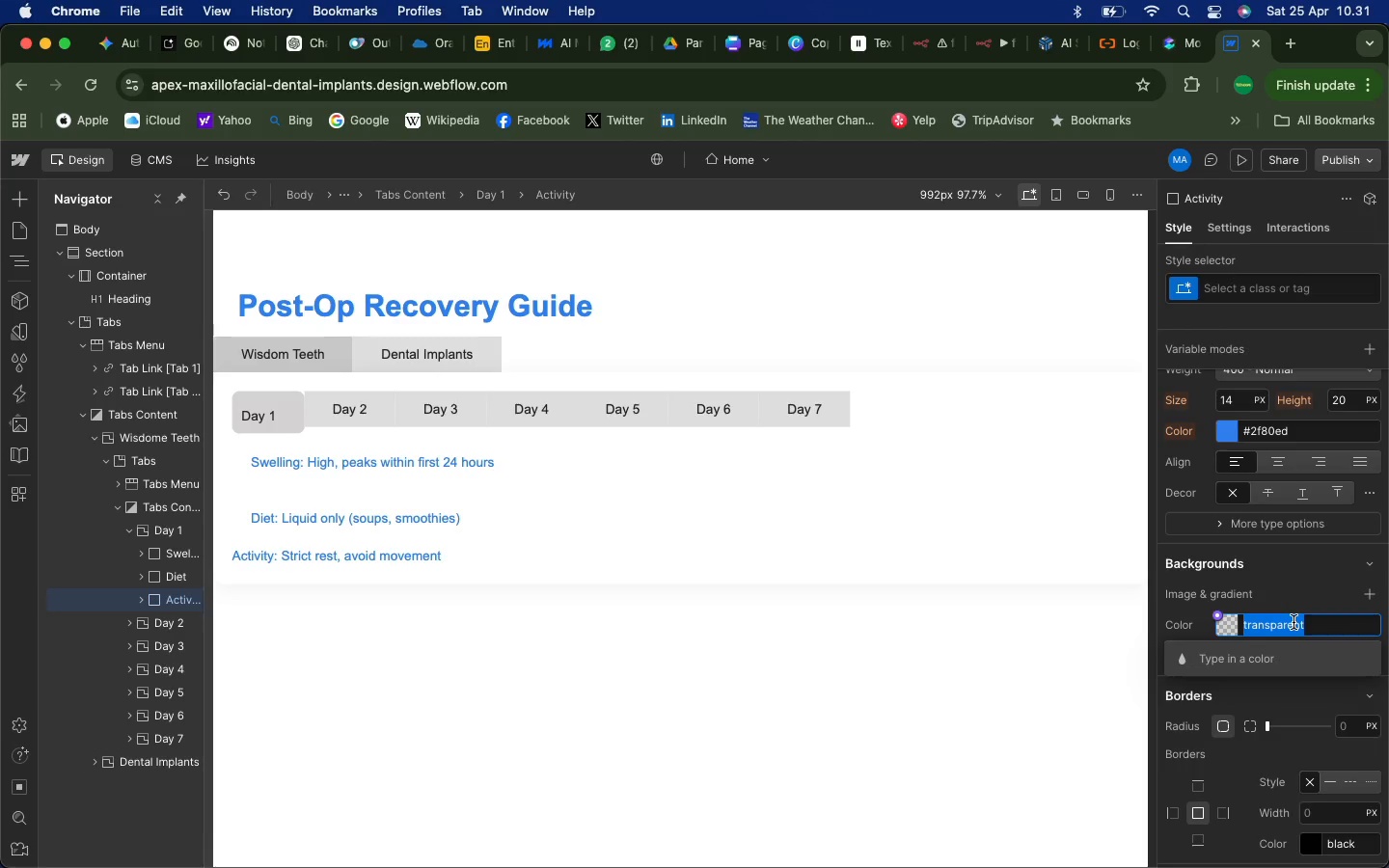 
type(white)
 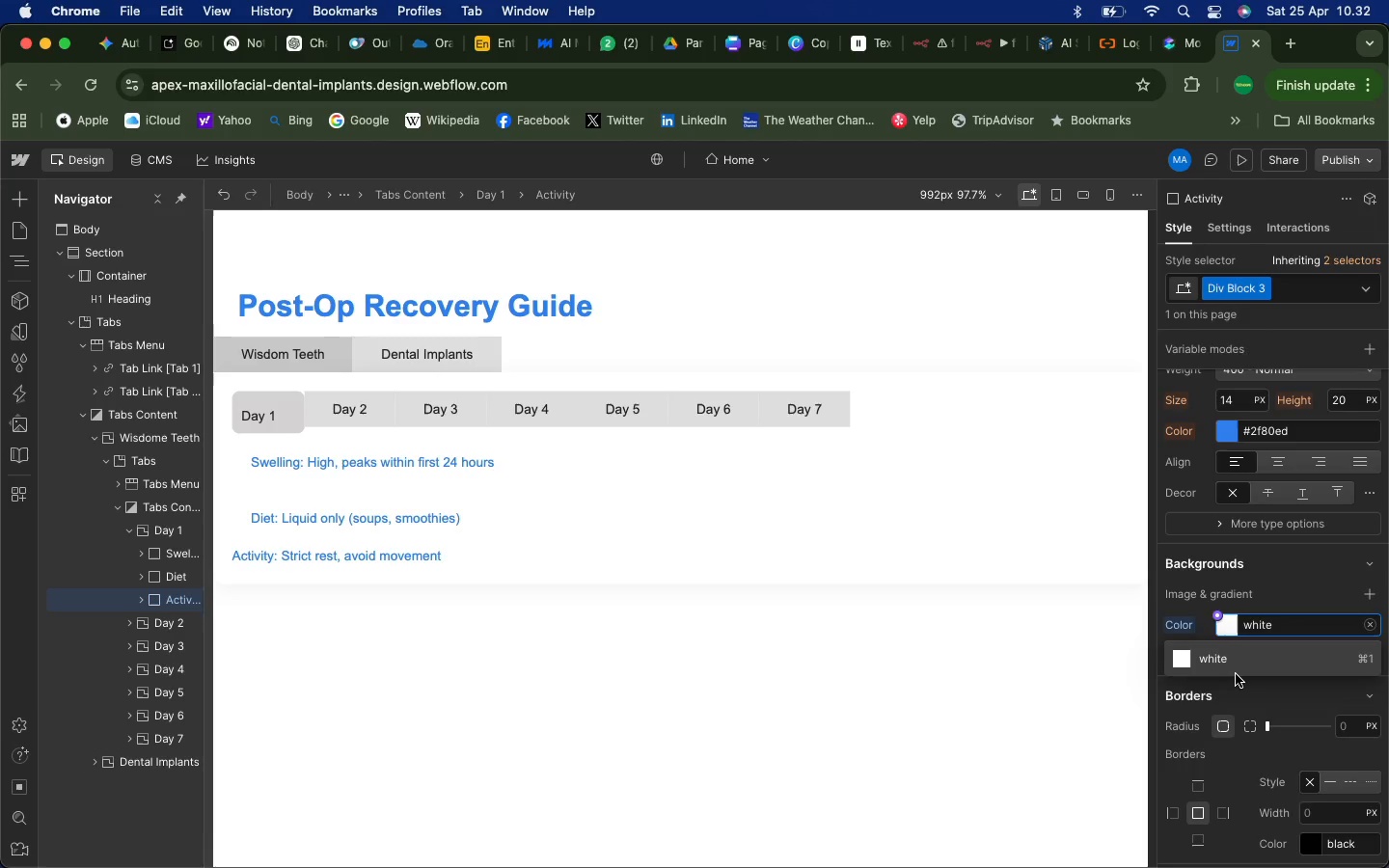 
left_click([1236, 674])
 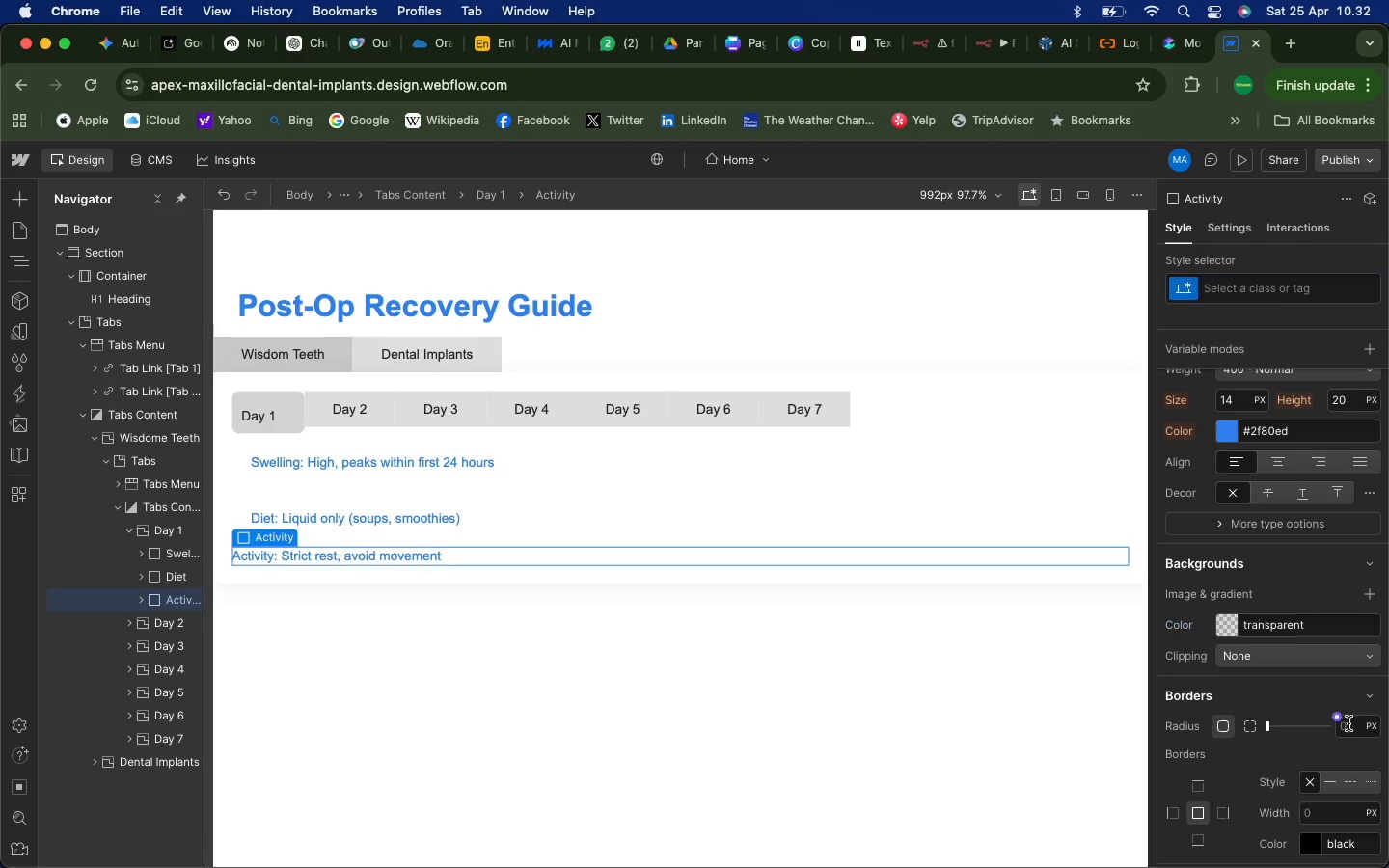 
left_click([1348, 723])
 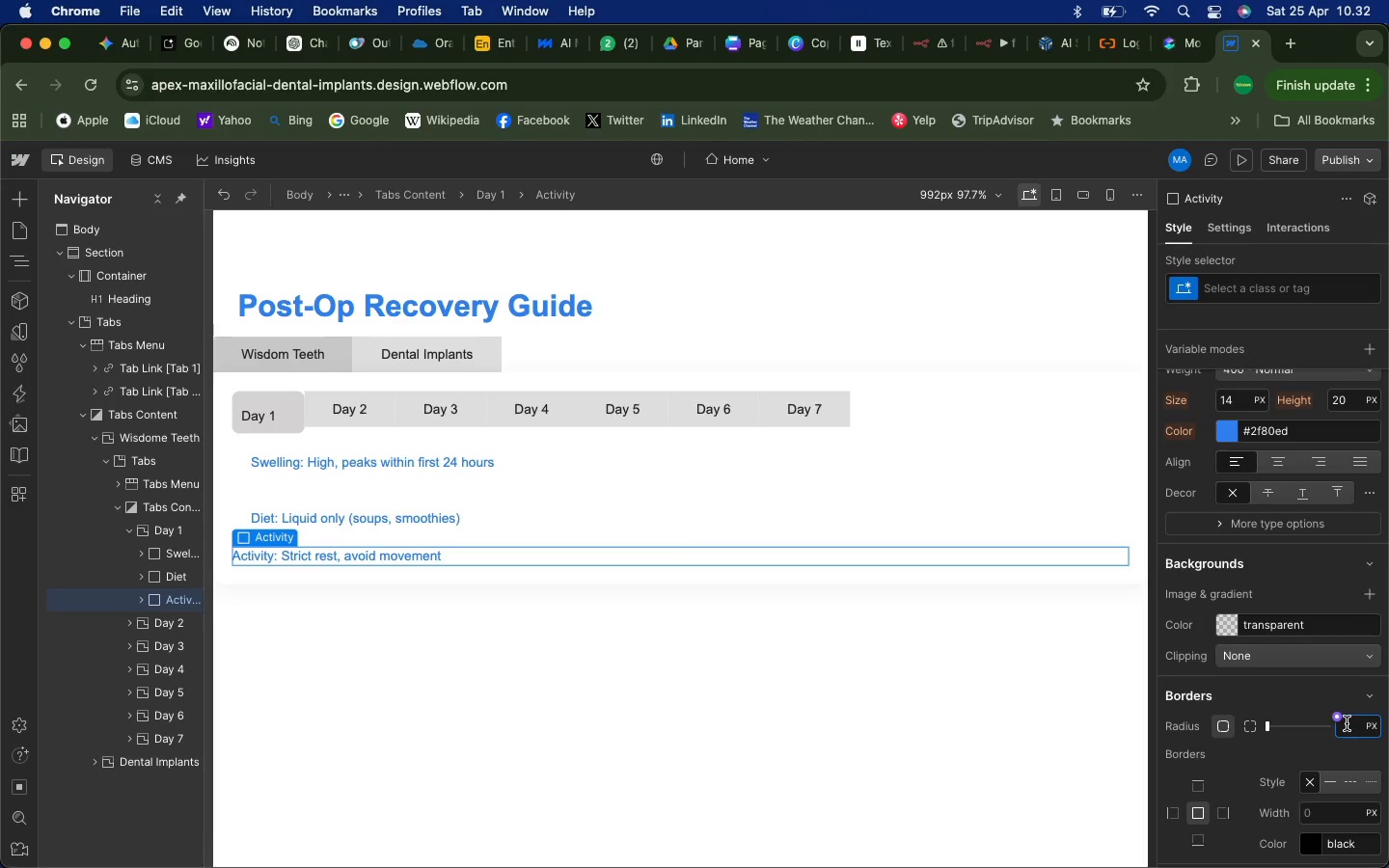 
type(12)
 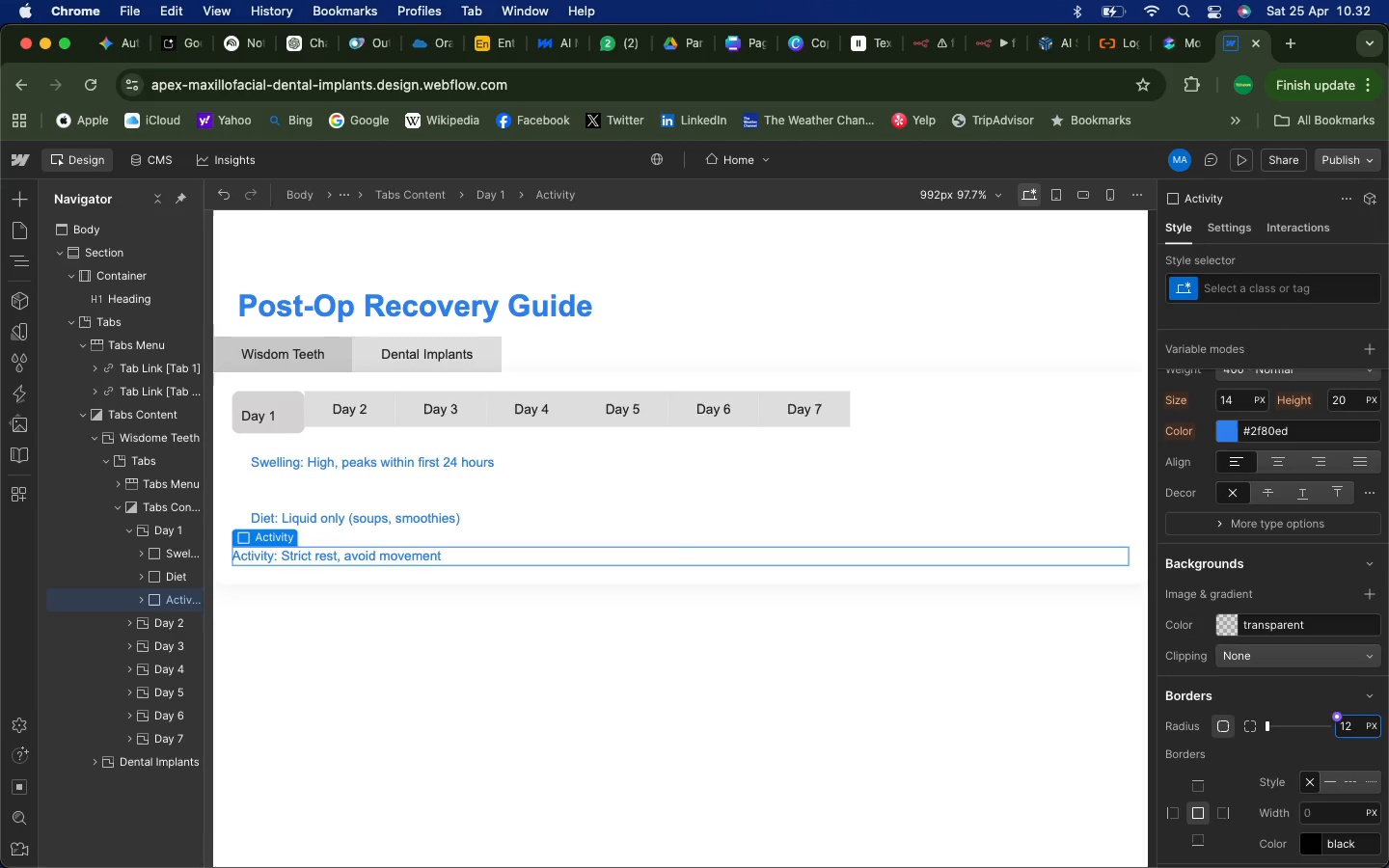 
key(Enter)
 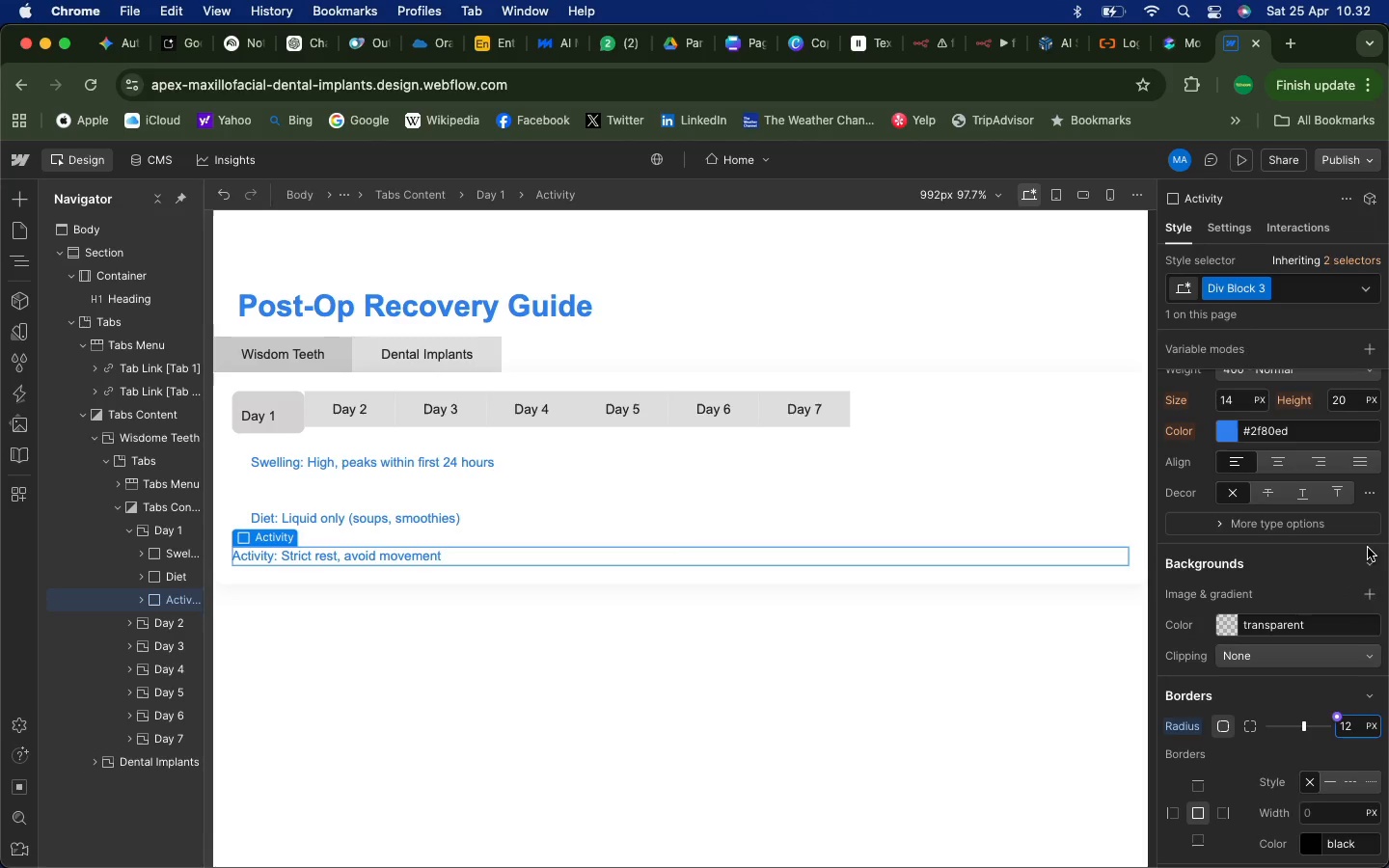 
scroll: coordinate [1313, 585], scroll_direction: up, amount: 21.0
 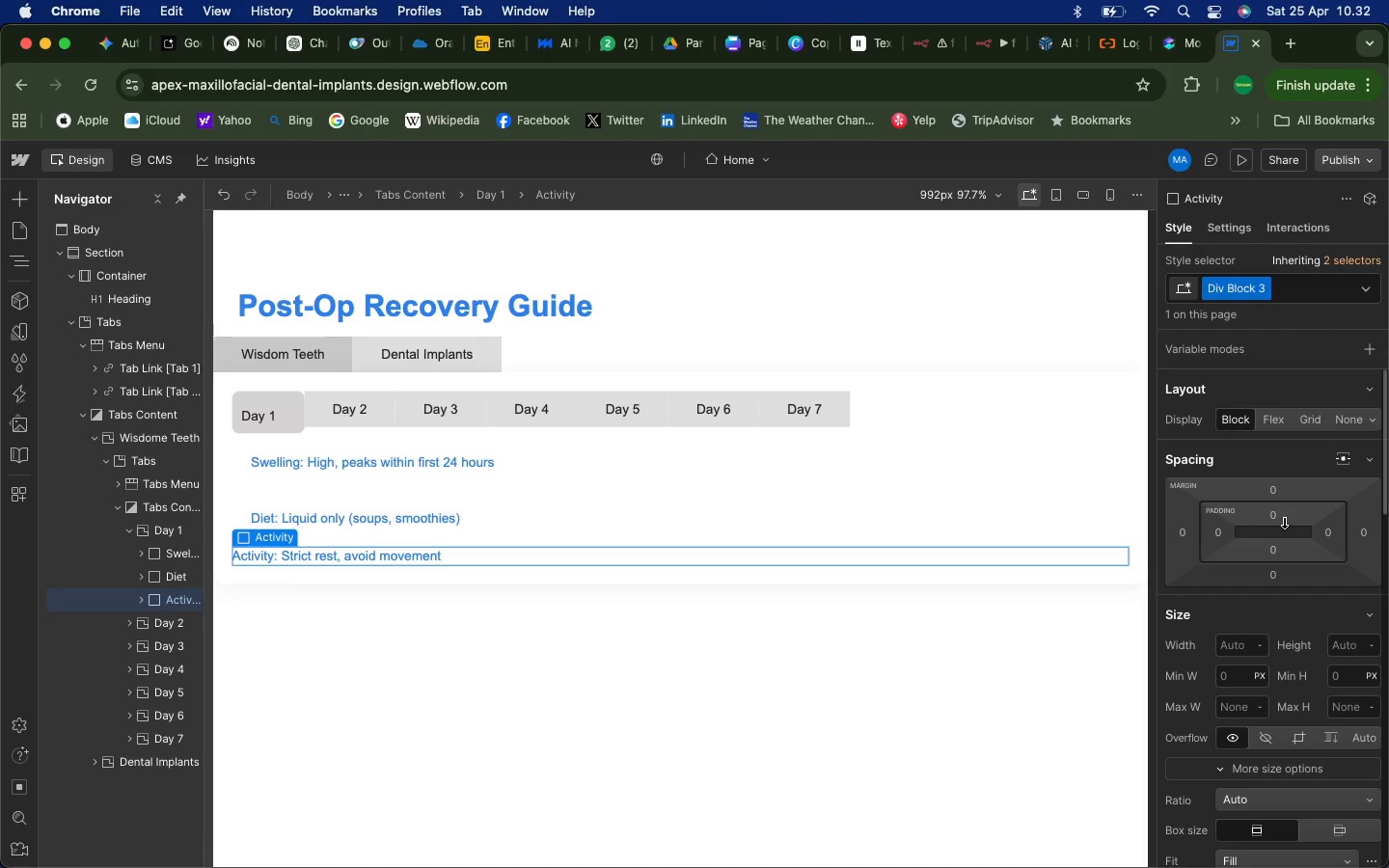 
left_click([1282, 520])
 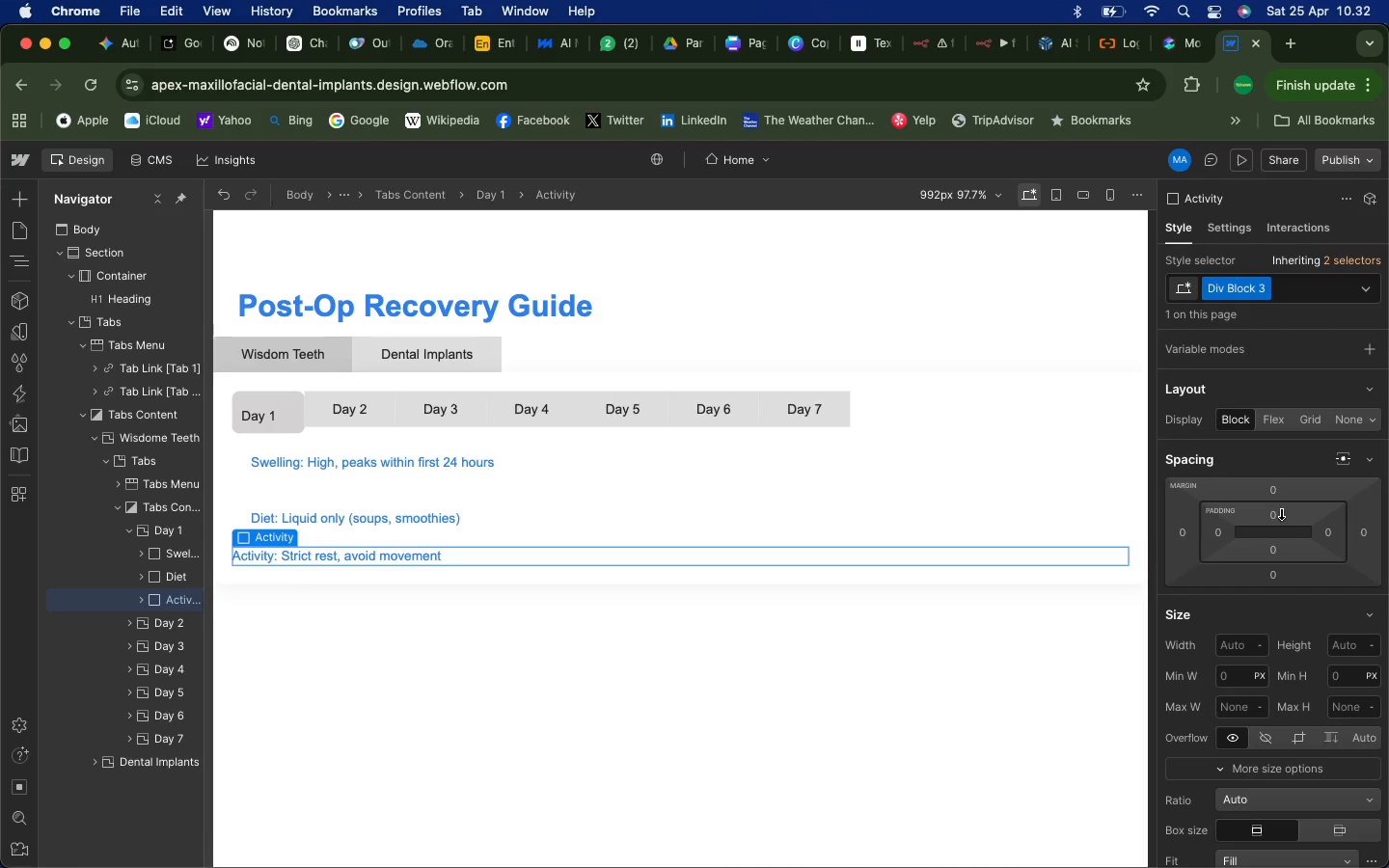 
left_click([1281, 512])
 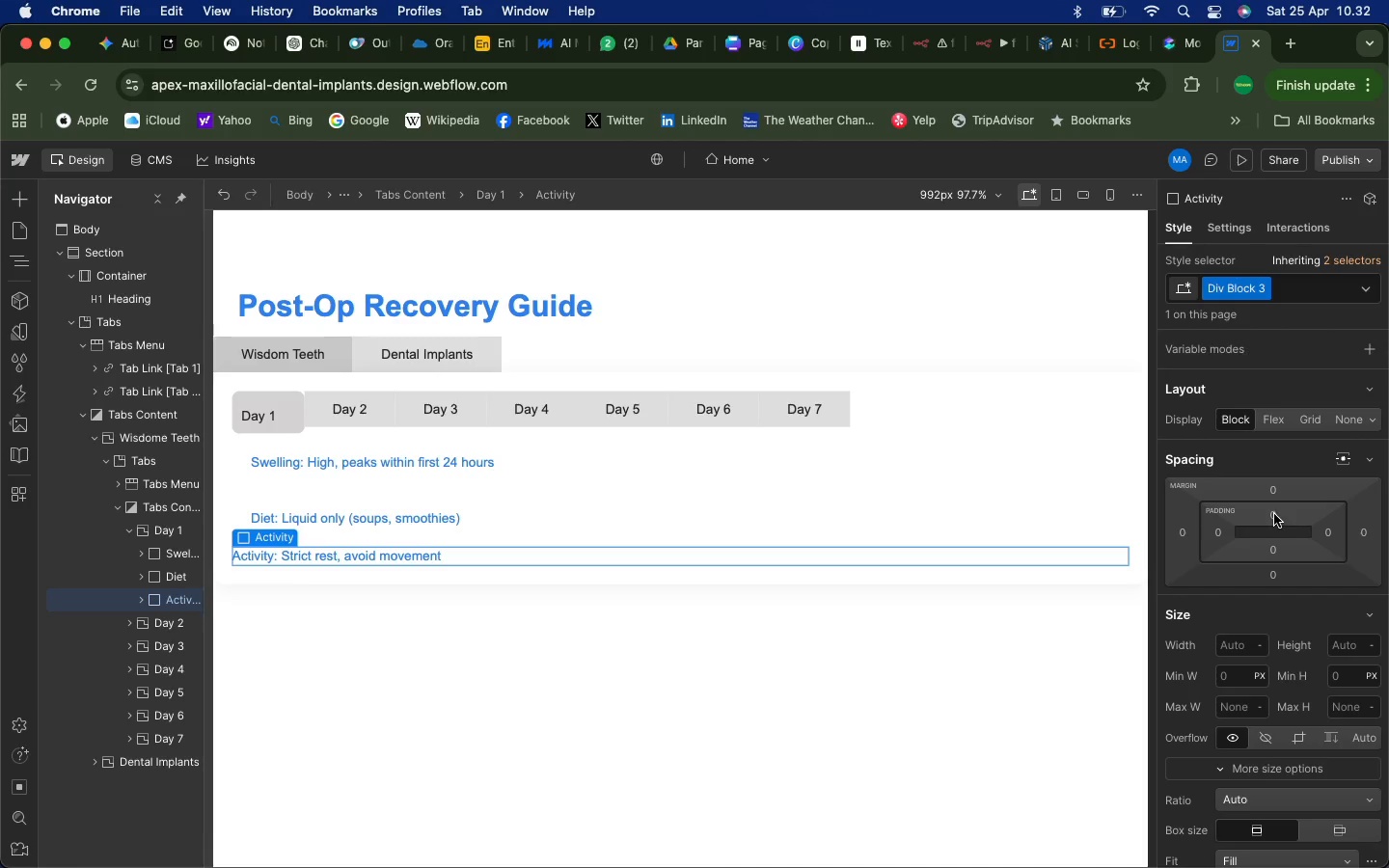 
left_click([1274, 514])
 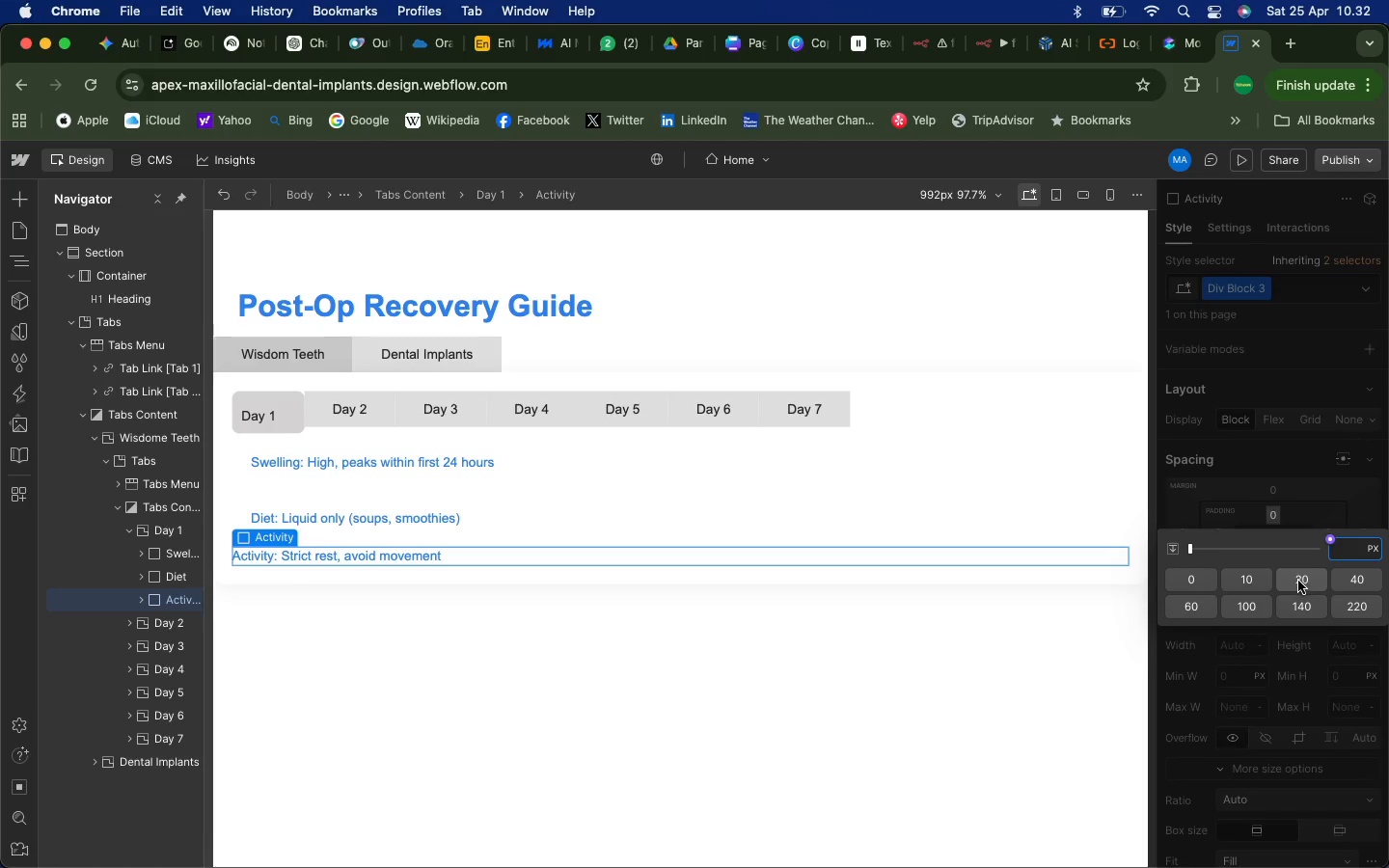 
left_click([1298, 581])
 